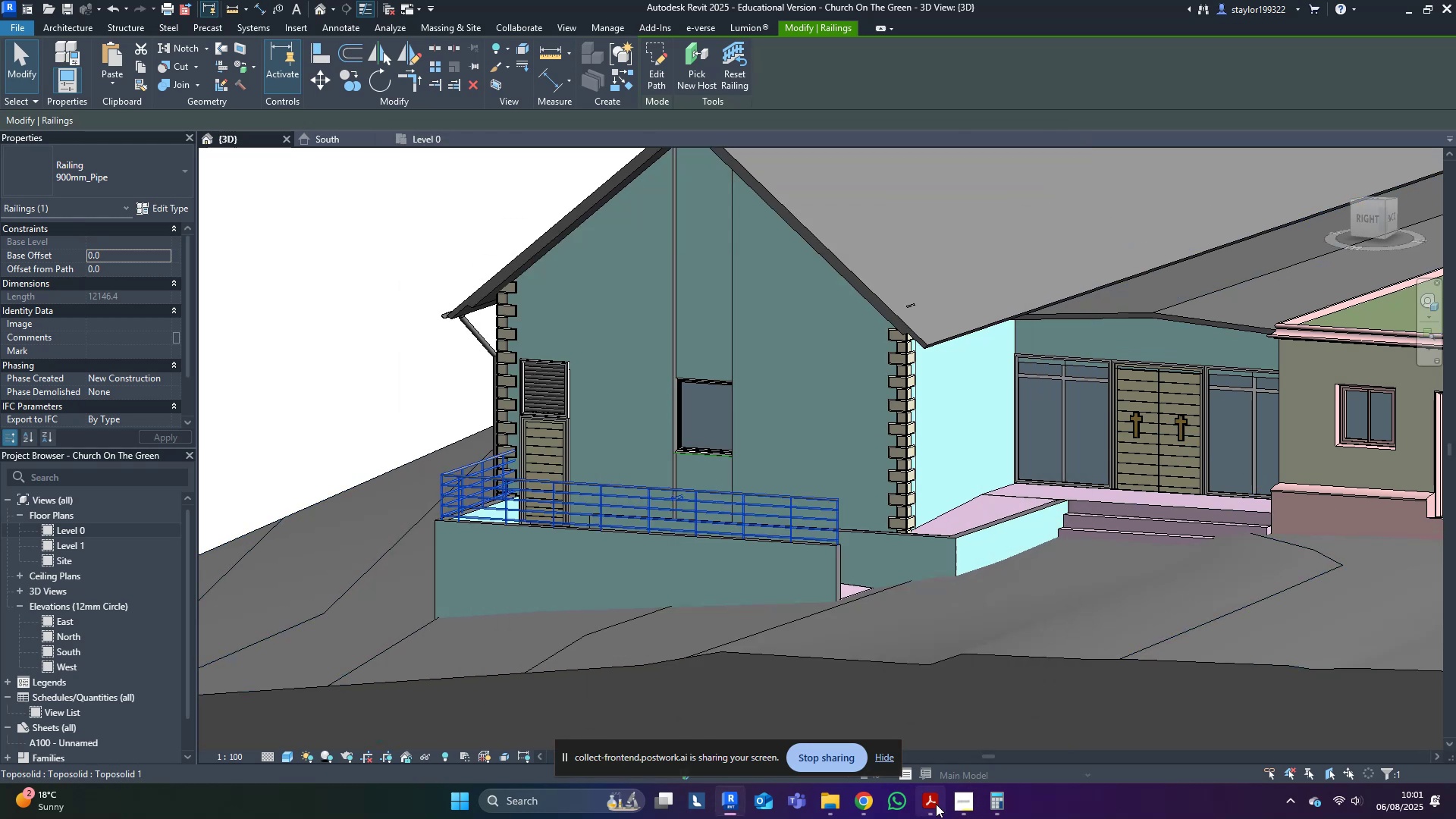 
left_click([933, 805])
 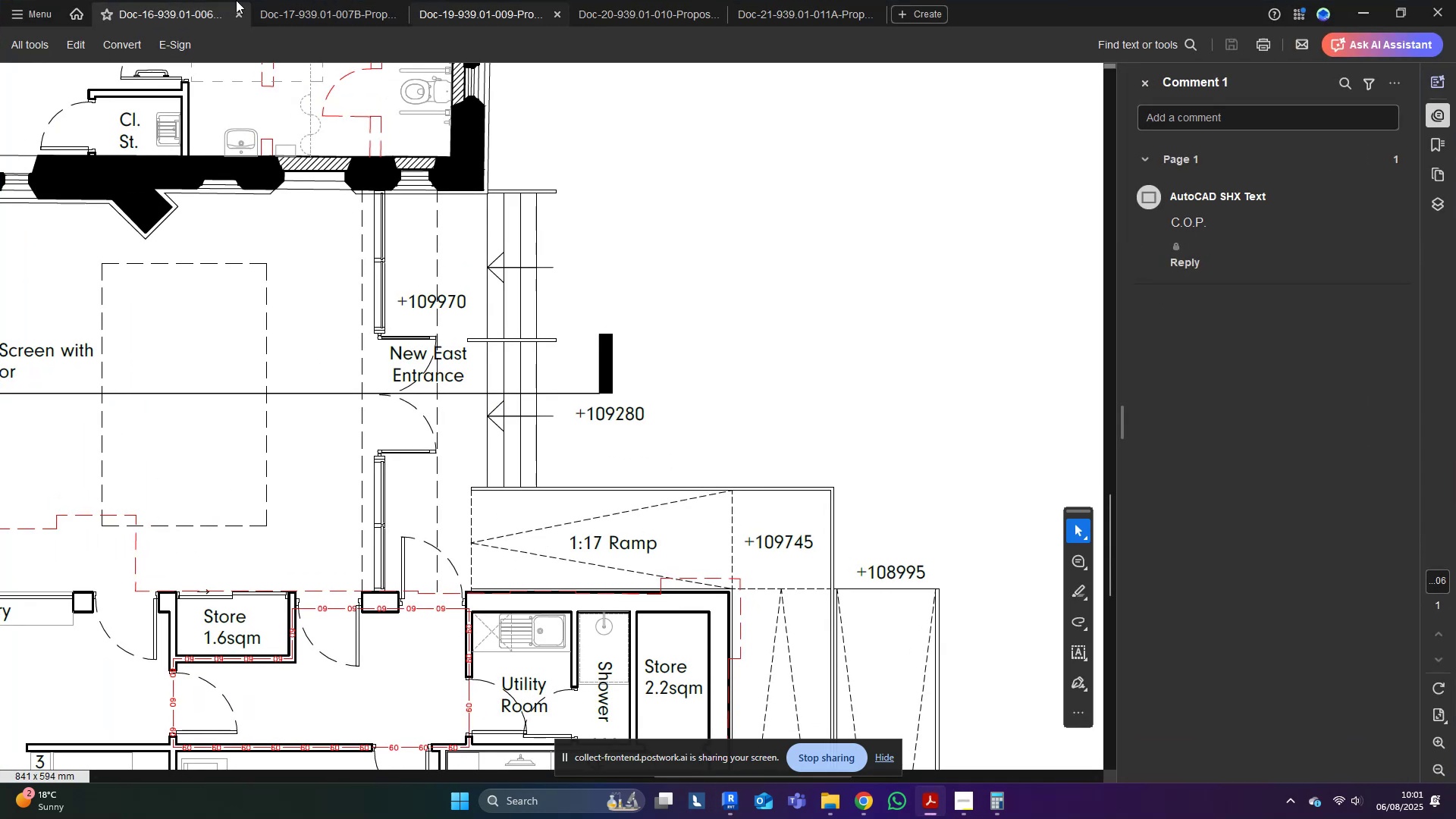 
left_click([352, 5])
 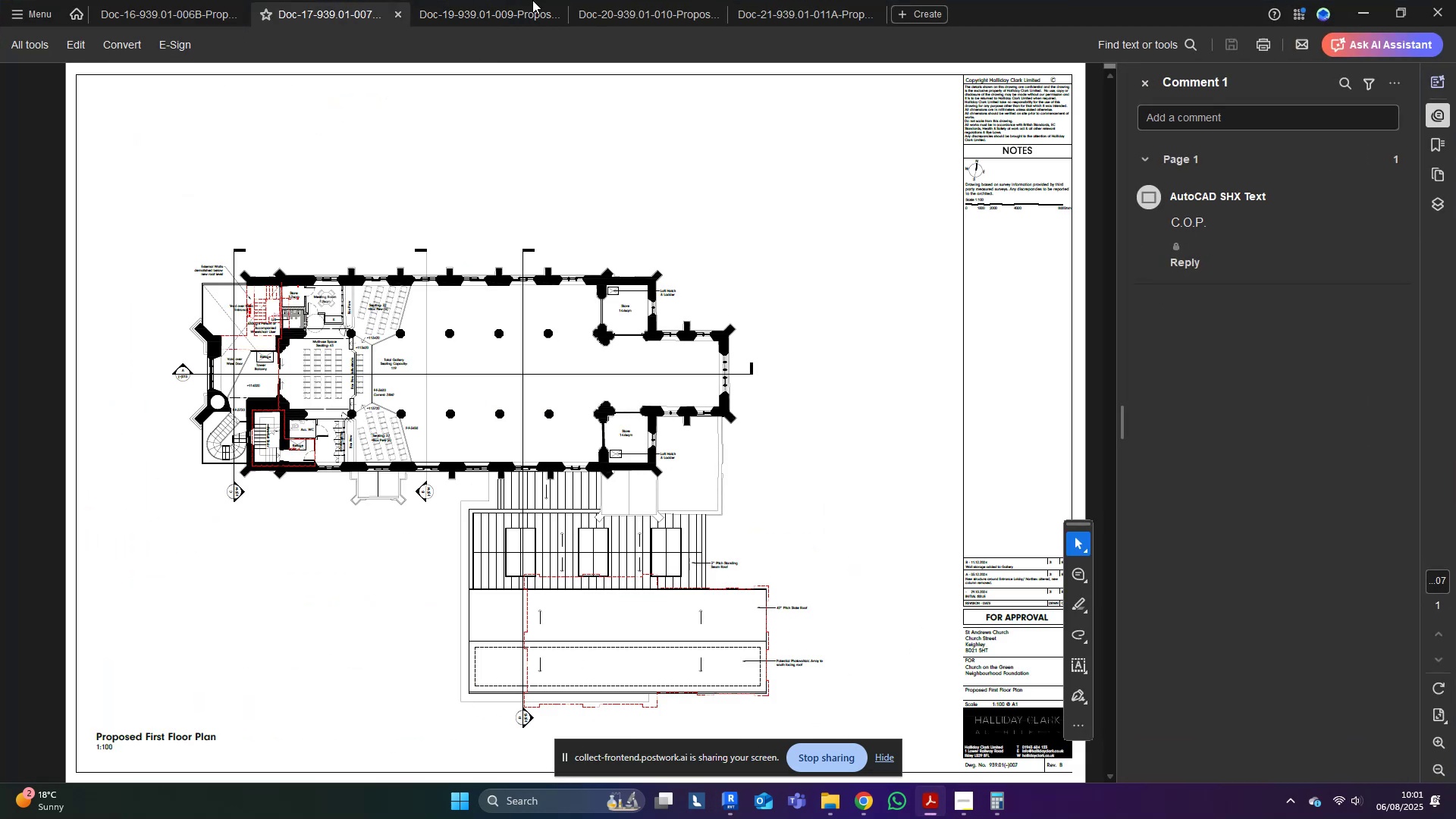 
triple_click([585, 0])
 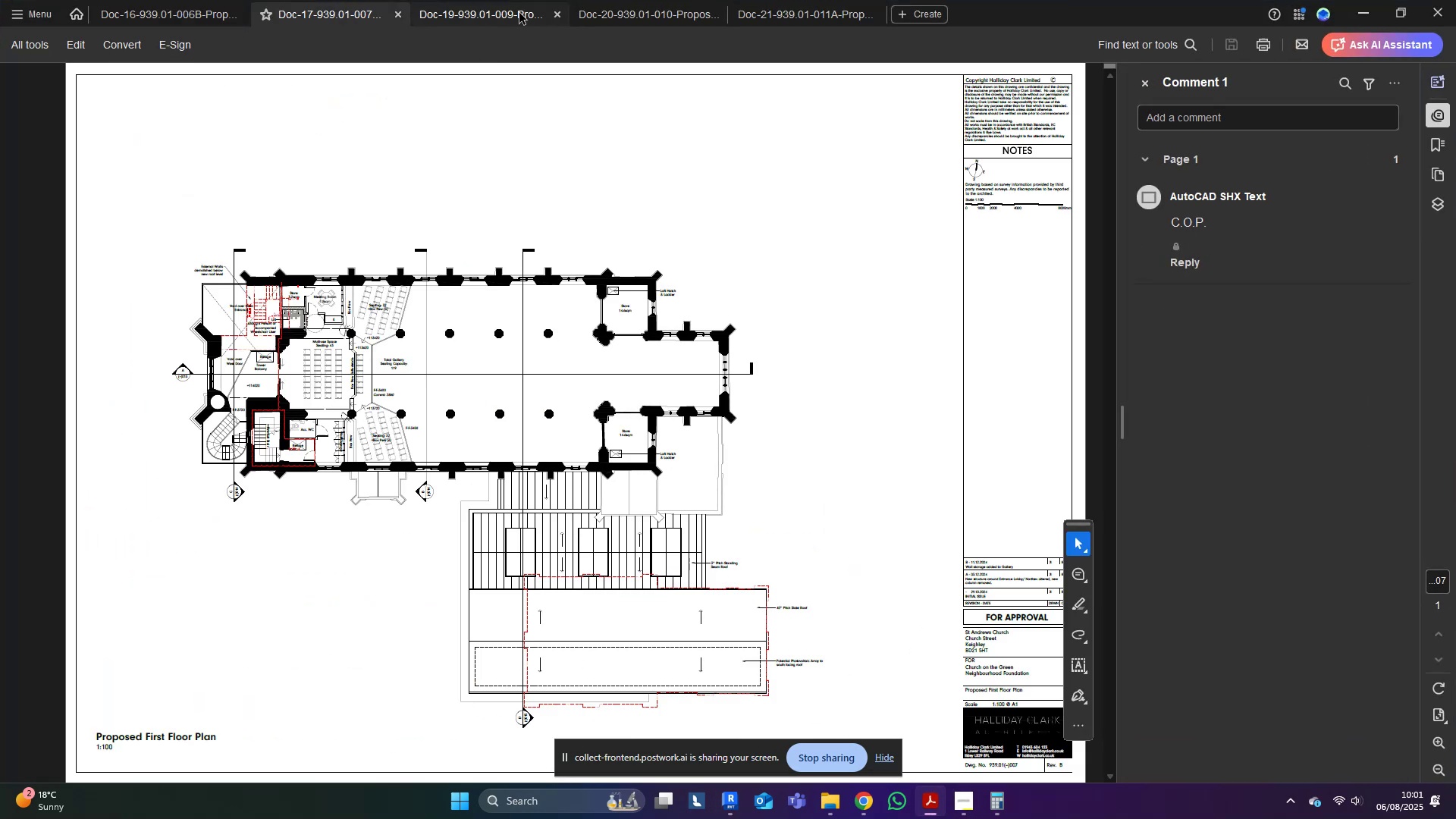 
triple_click([516, 13])
 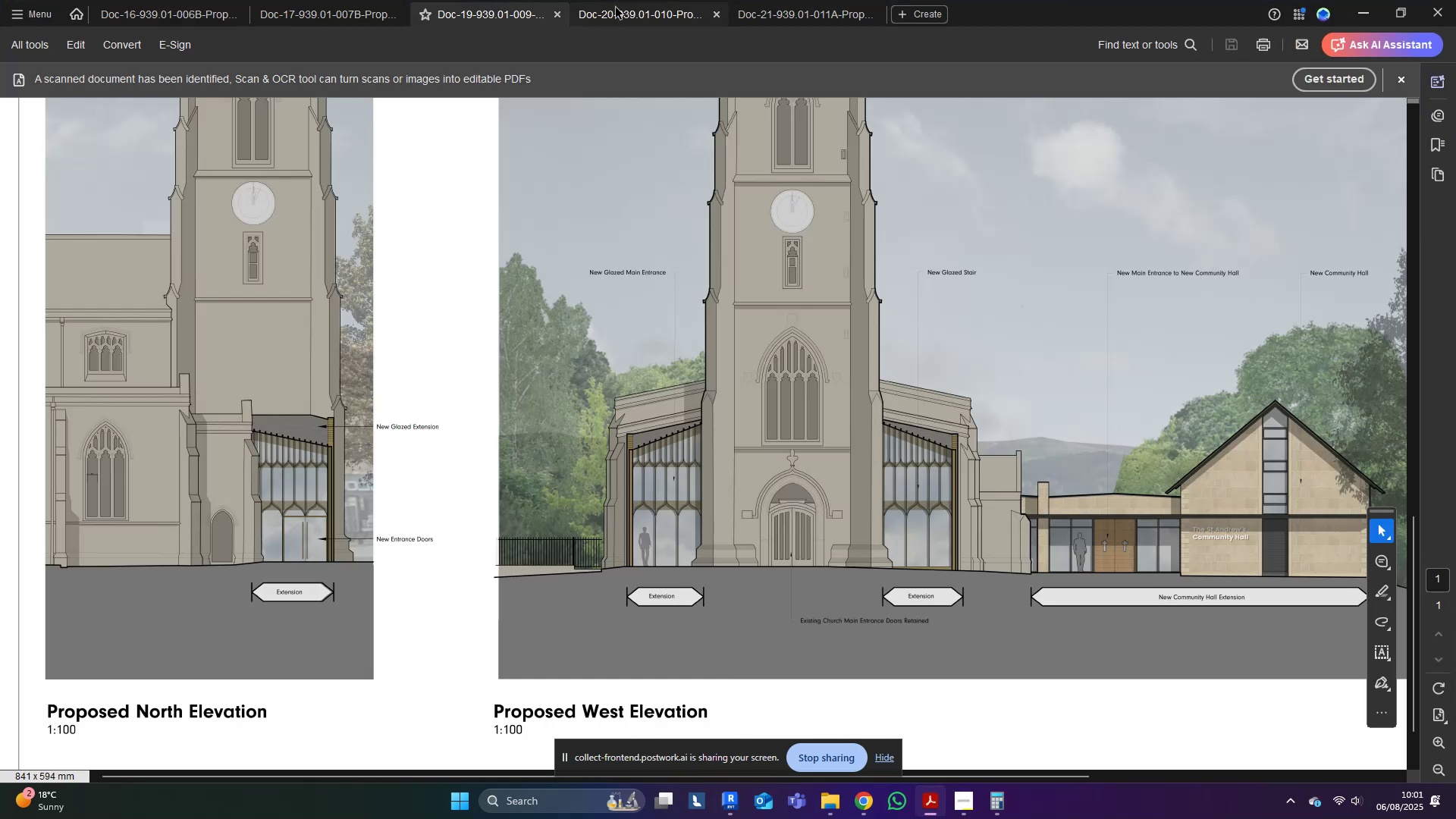 
left_click([616, 8])
 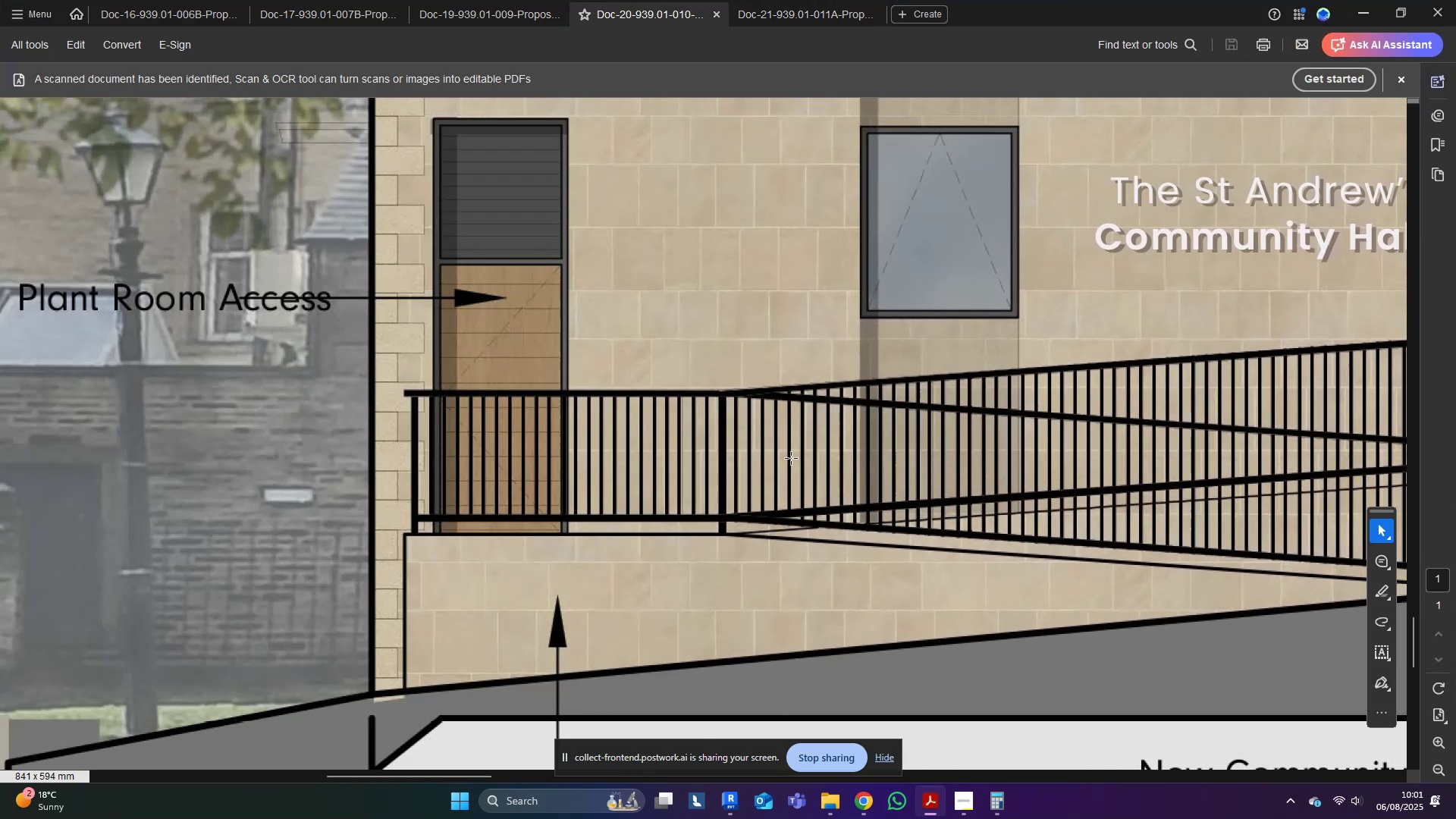 
left_click([1366, 14])
 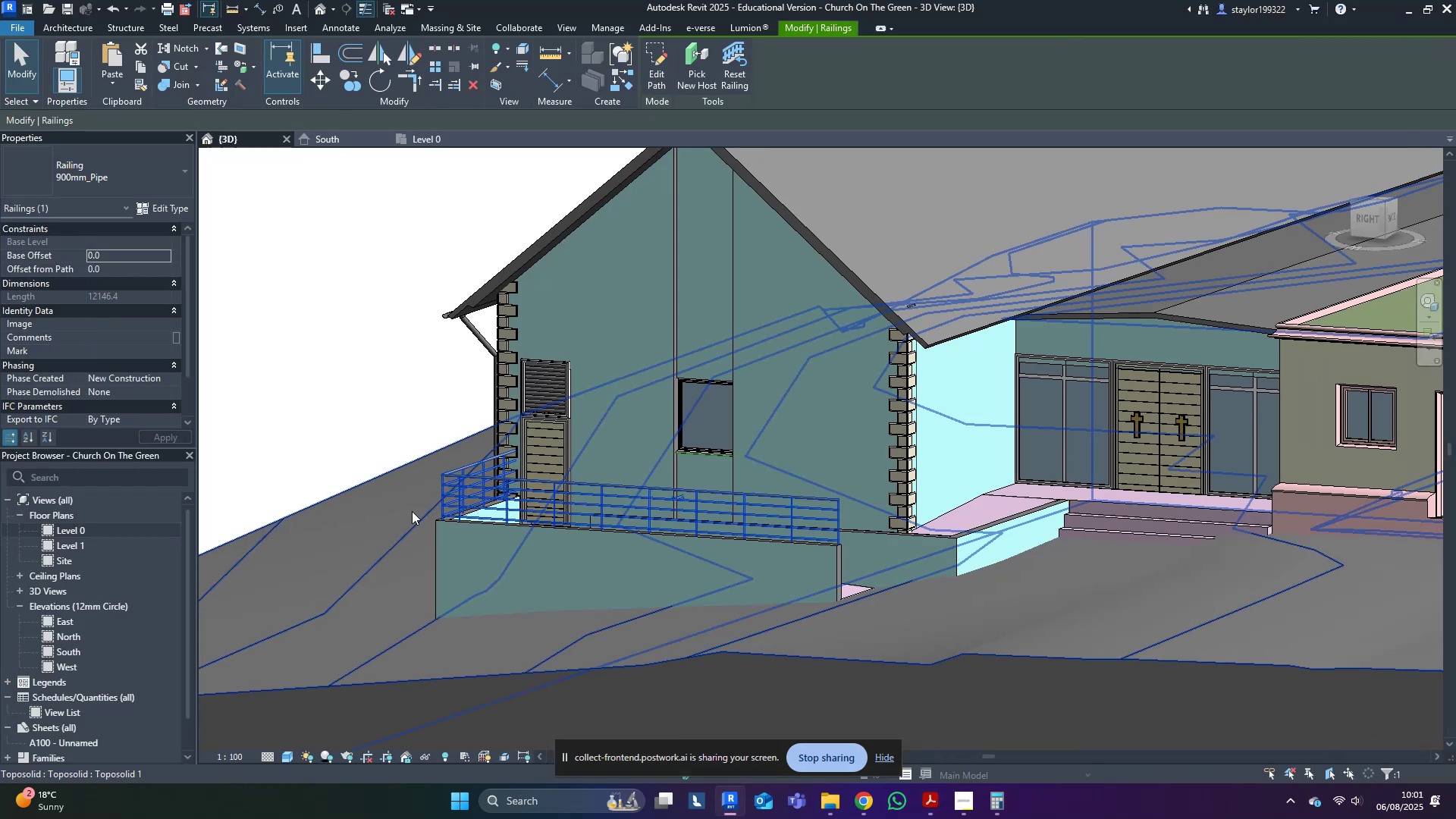 
scroll: coordinate [566, 649], scroll_direction: up, amount: 3.0
 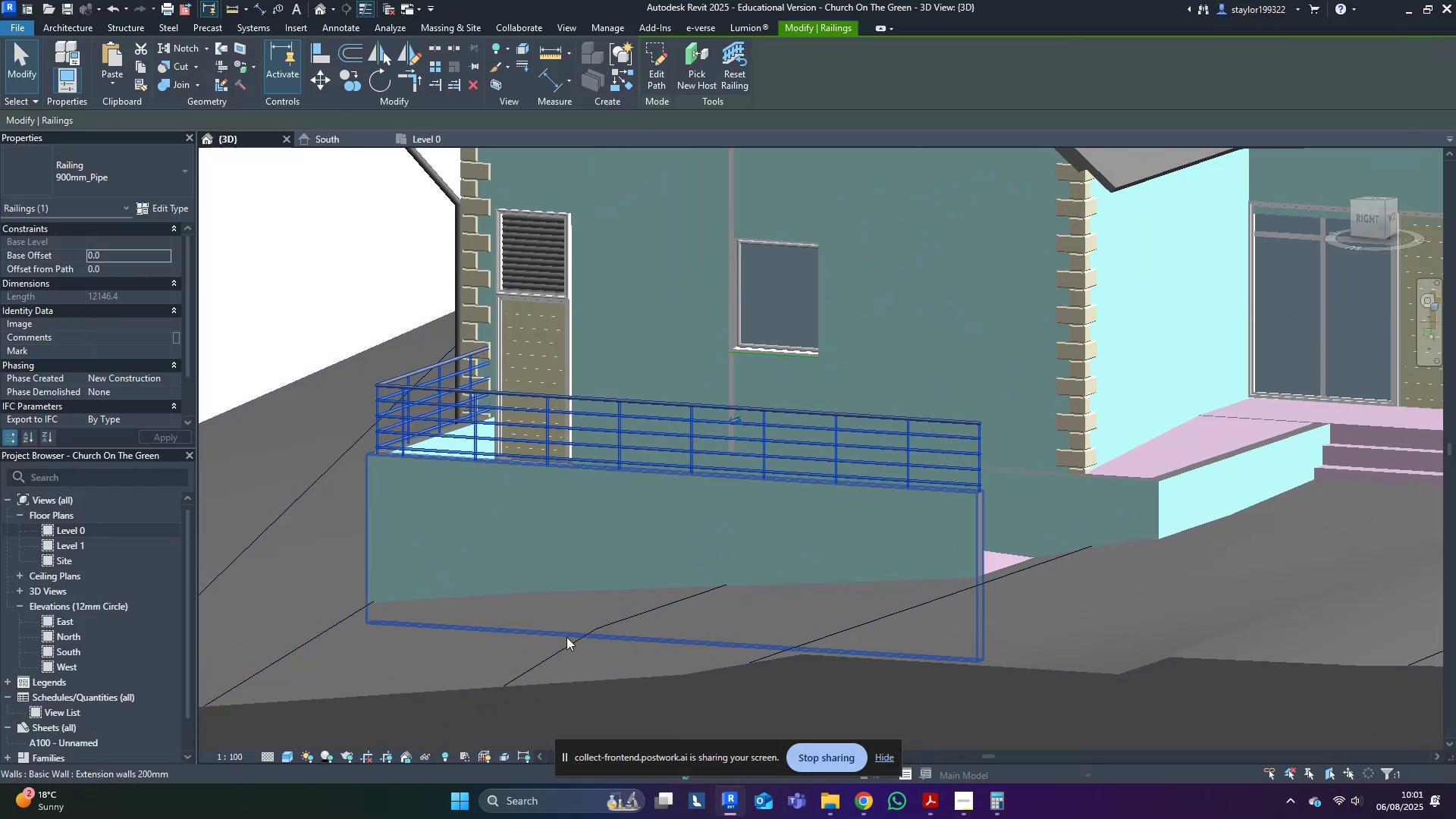 
key(Shift+ShiftLeft)
 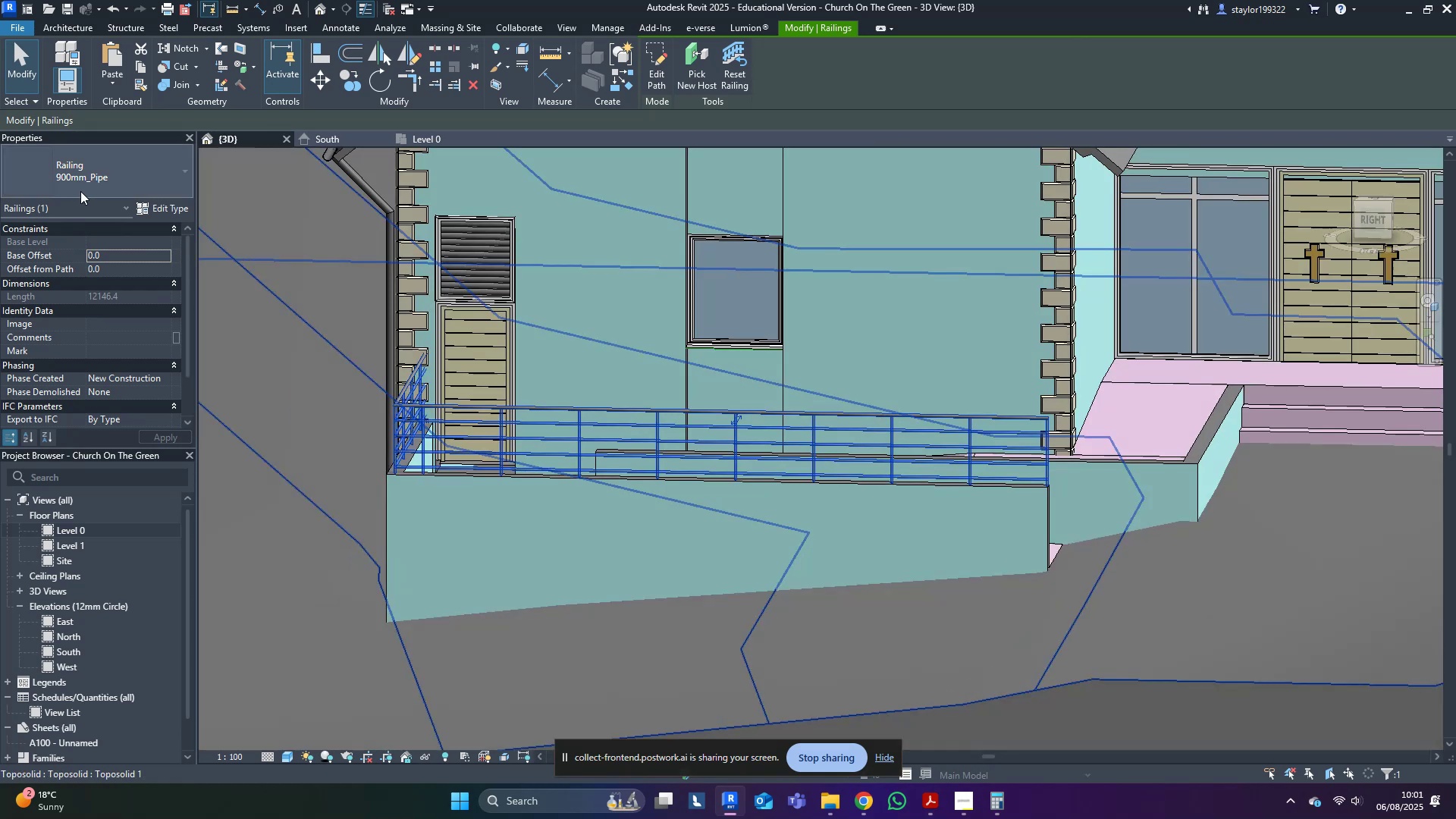 
left_click([92, 190])
 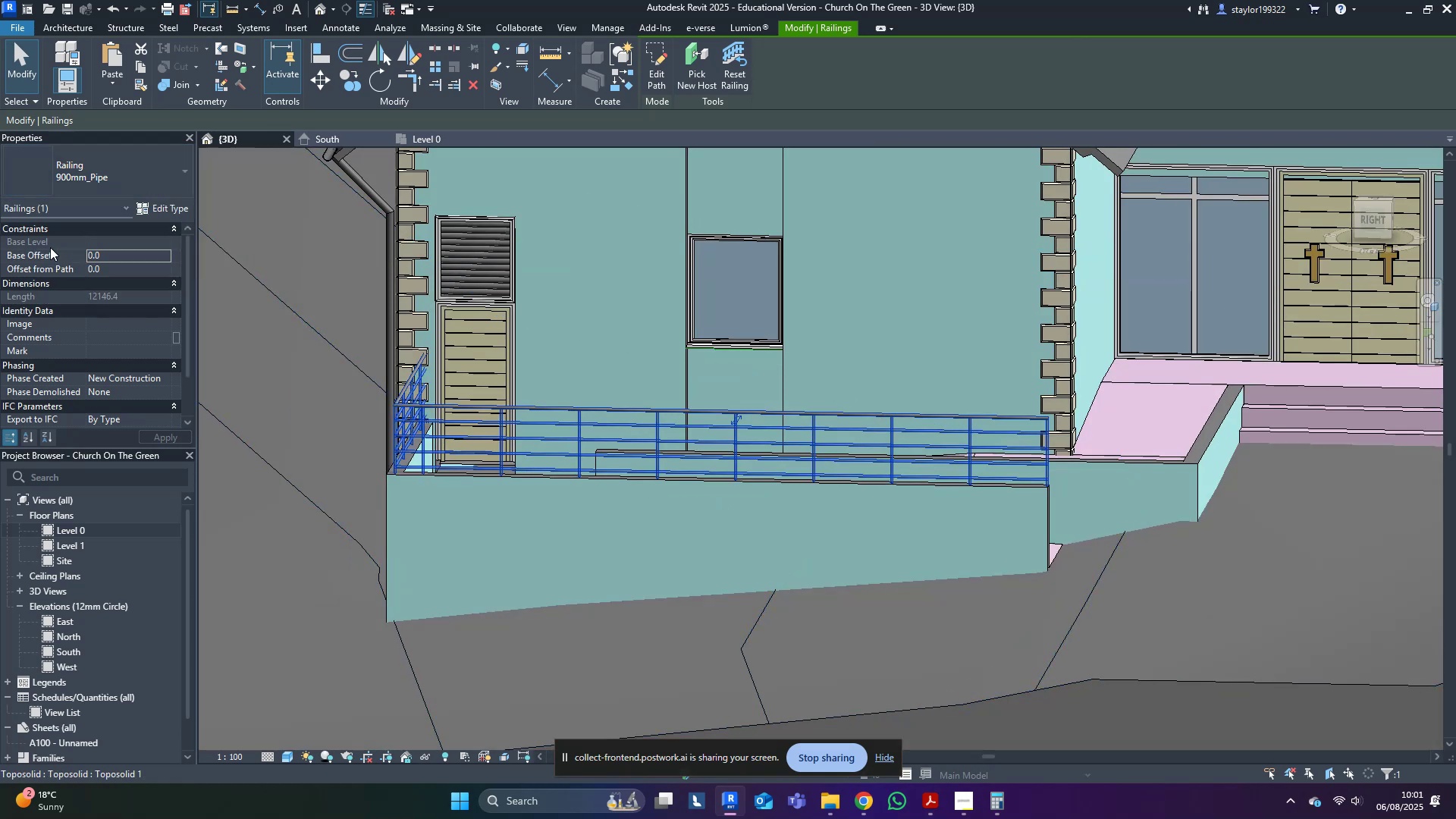 
double_click([108, 179])
 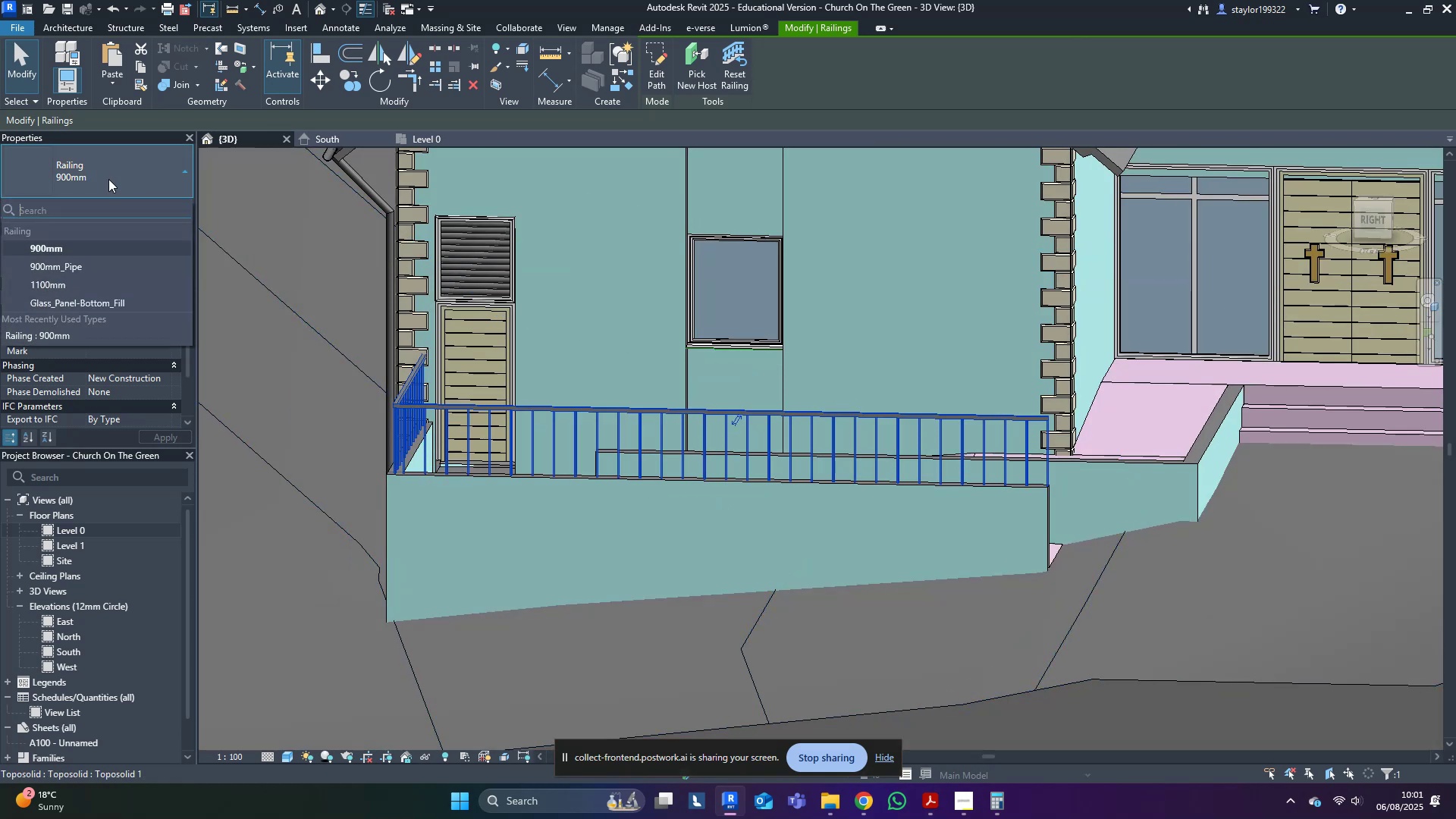 
left_click([108, 179])
 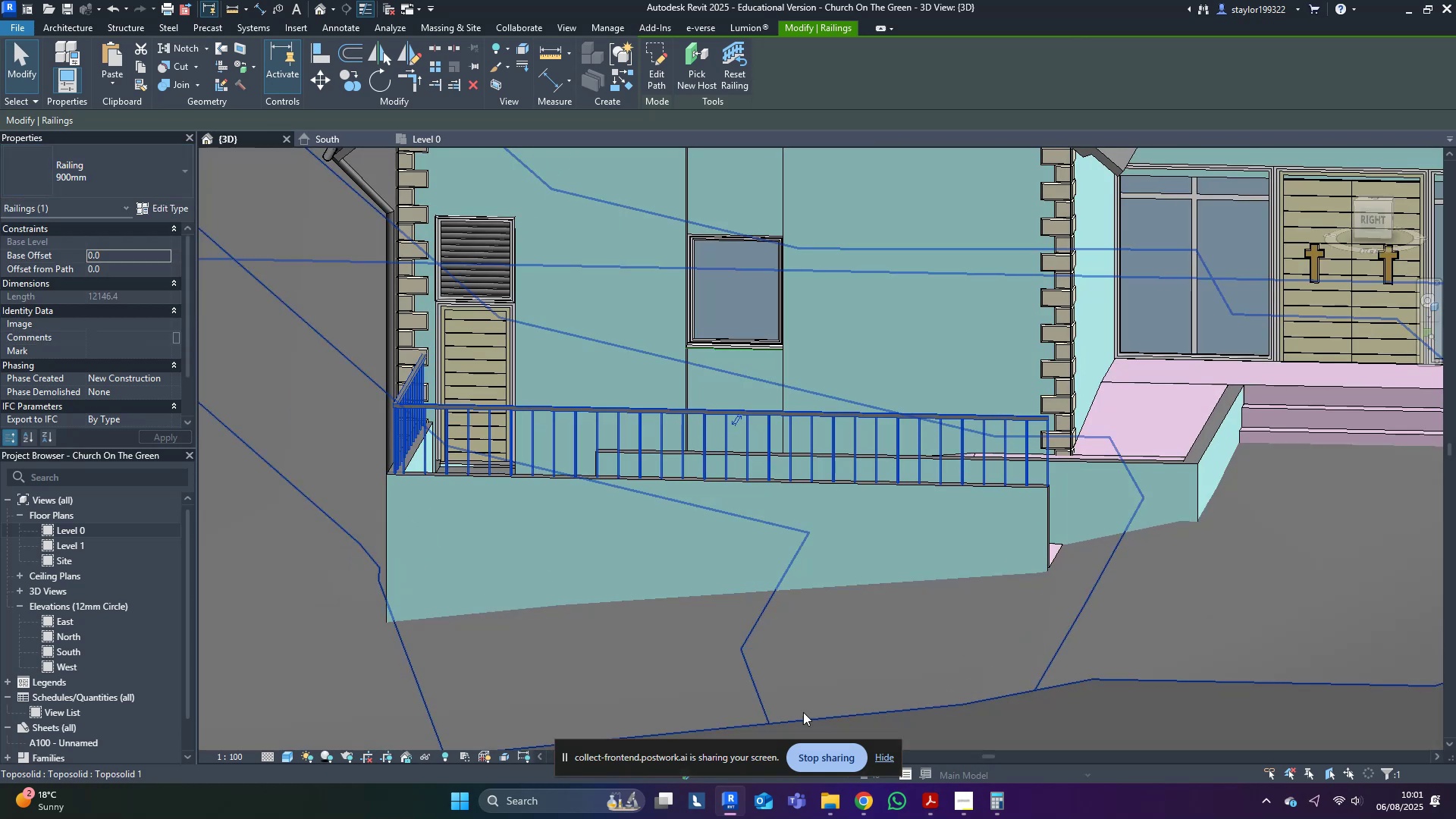 
left_click([821, 802])
 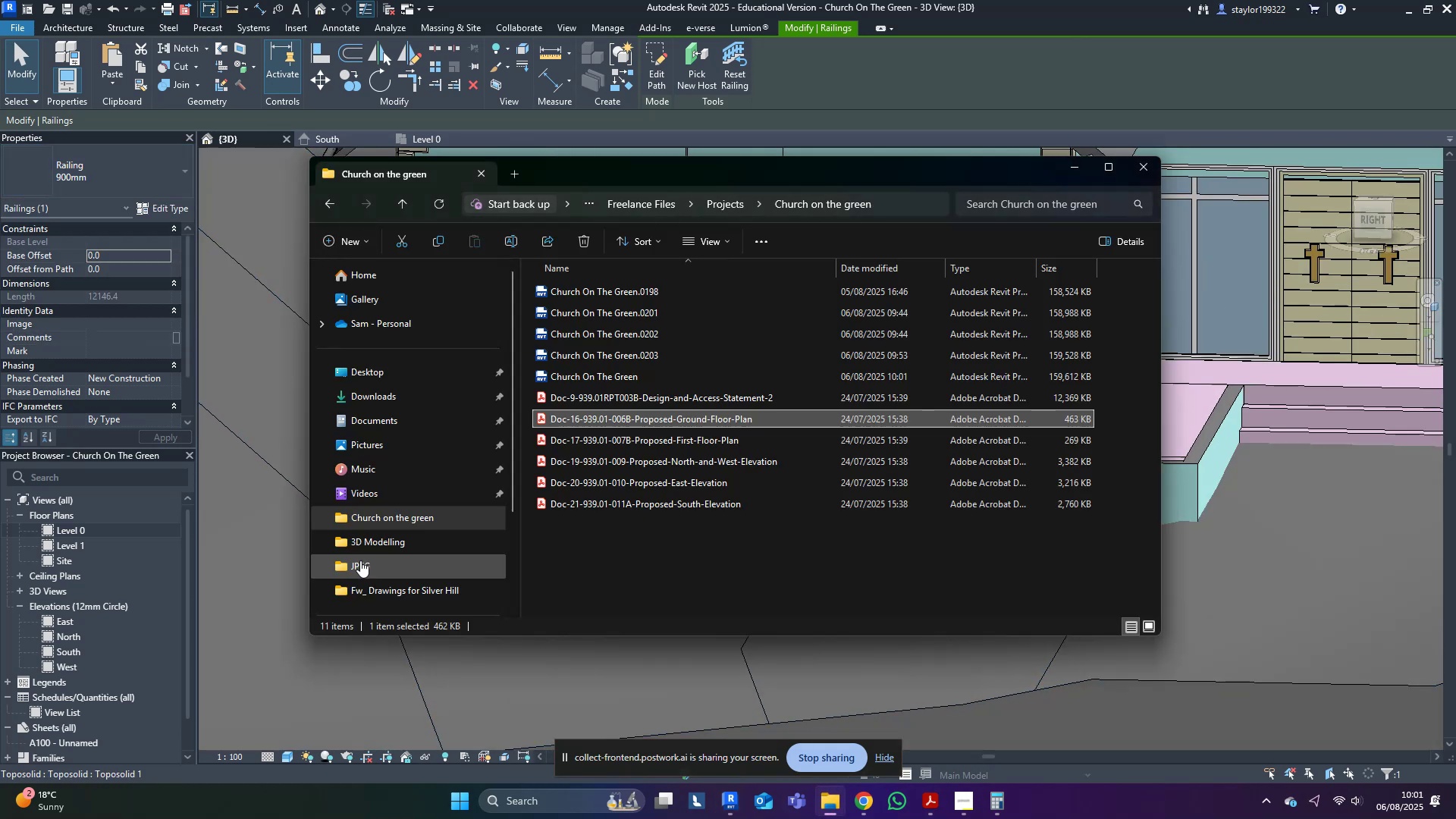 
left_click([360, 560])
 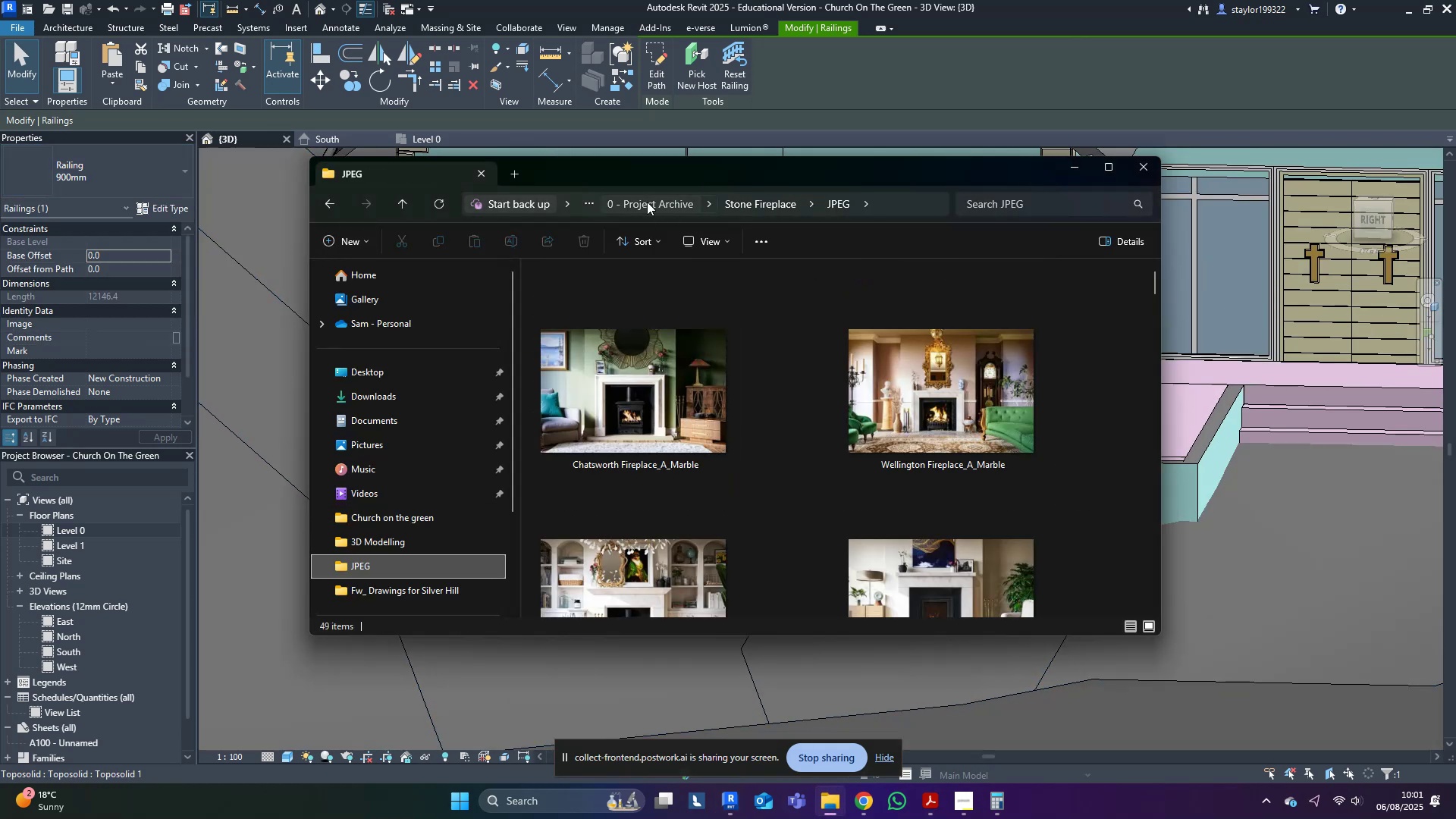 
key(Unknown)
 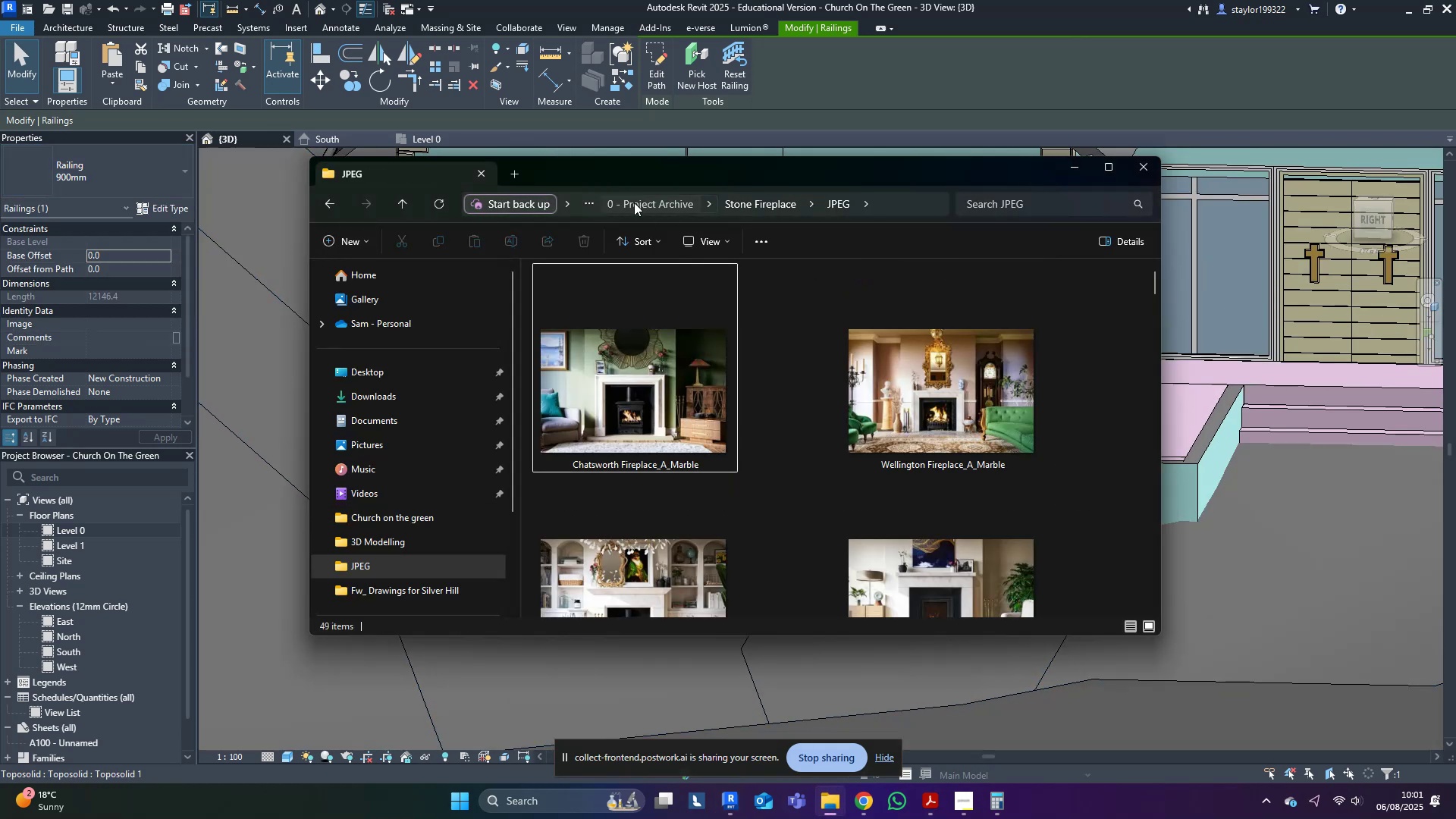 
left_click([634, 202])
 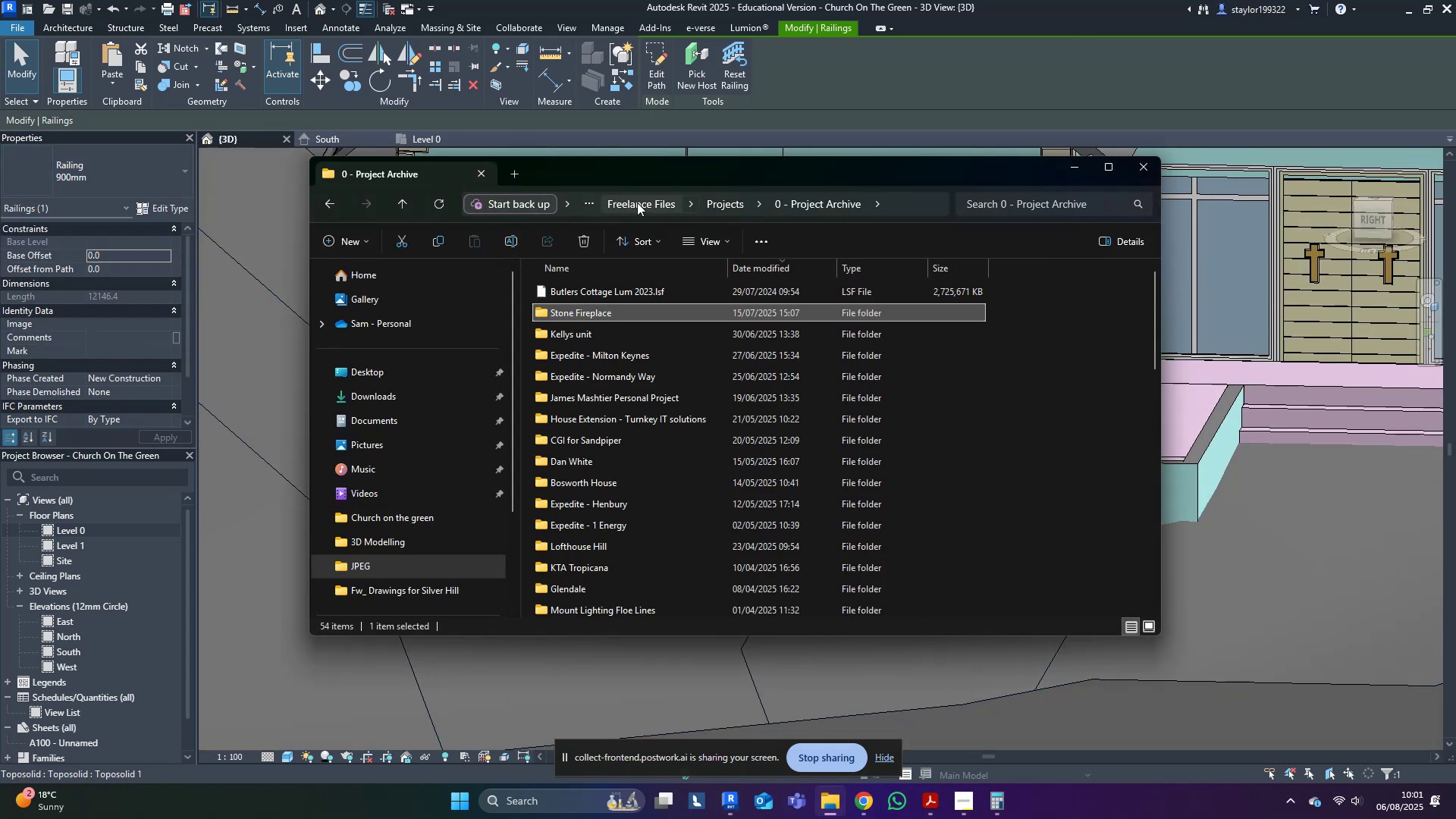 
left_click([638, 202])
 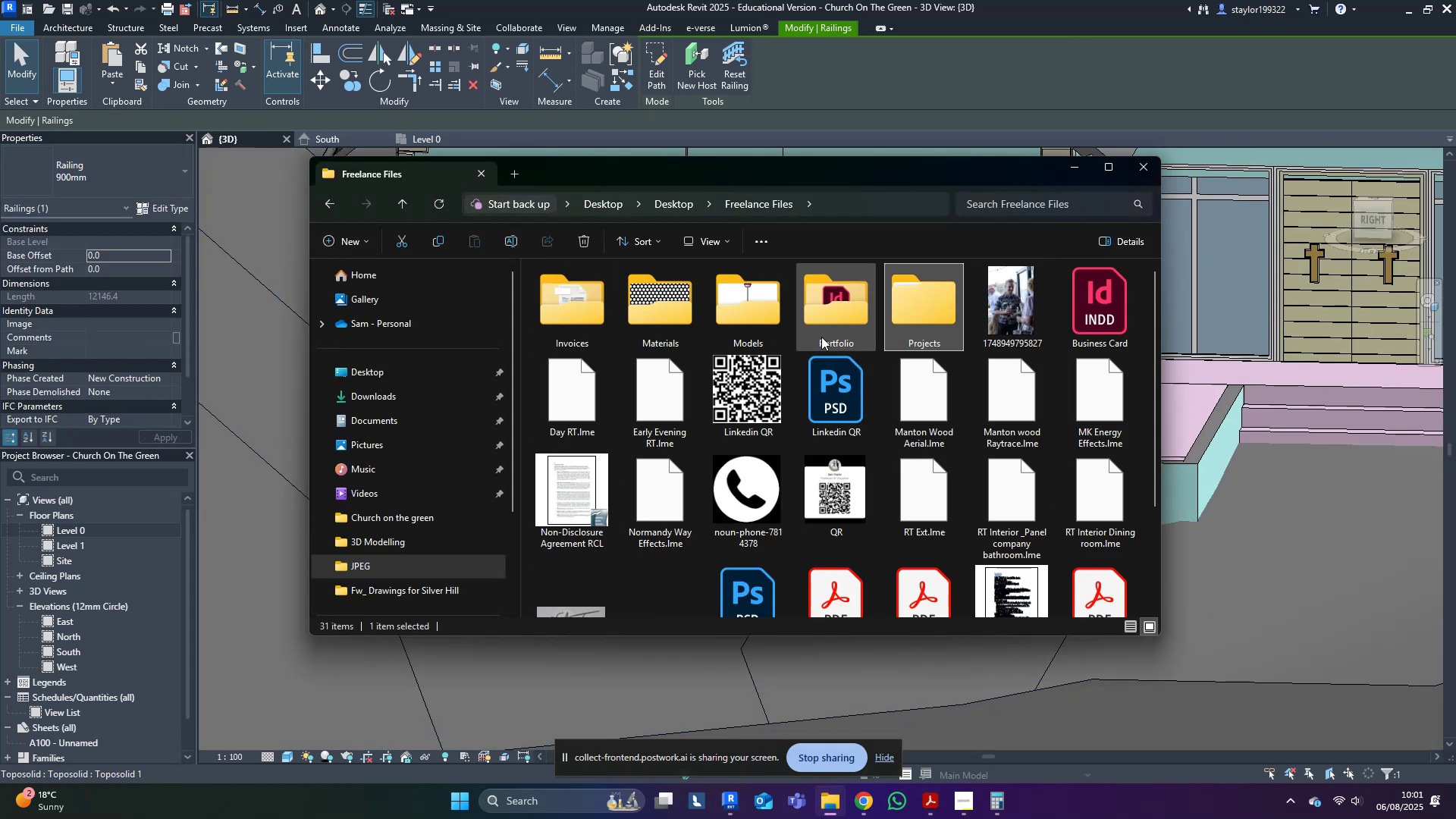 
double_click([736, 321])
 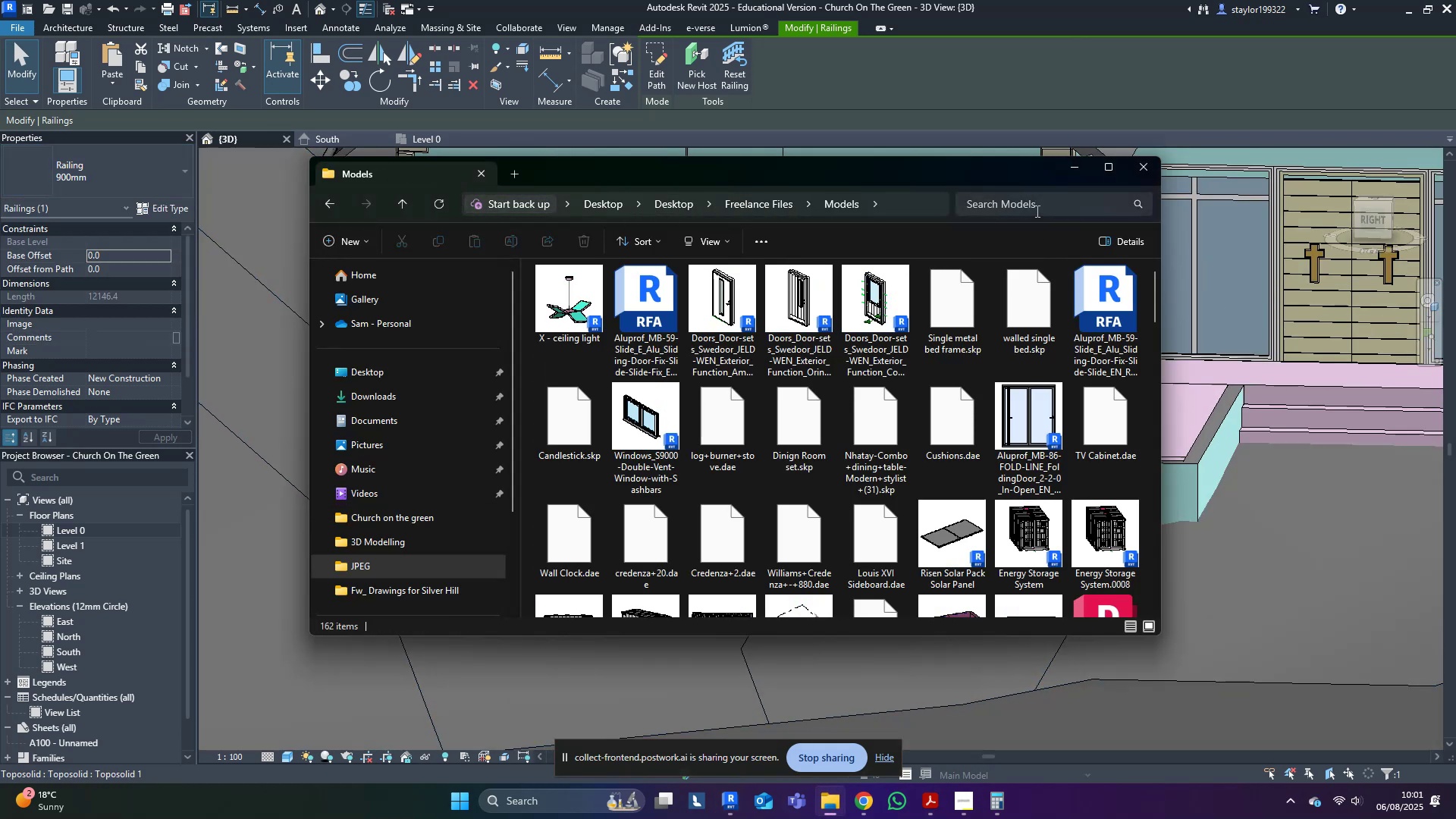 
left_click([1039, 204])
 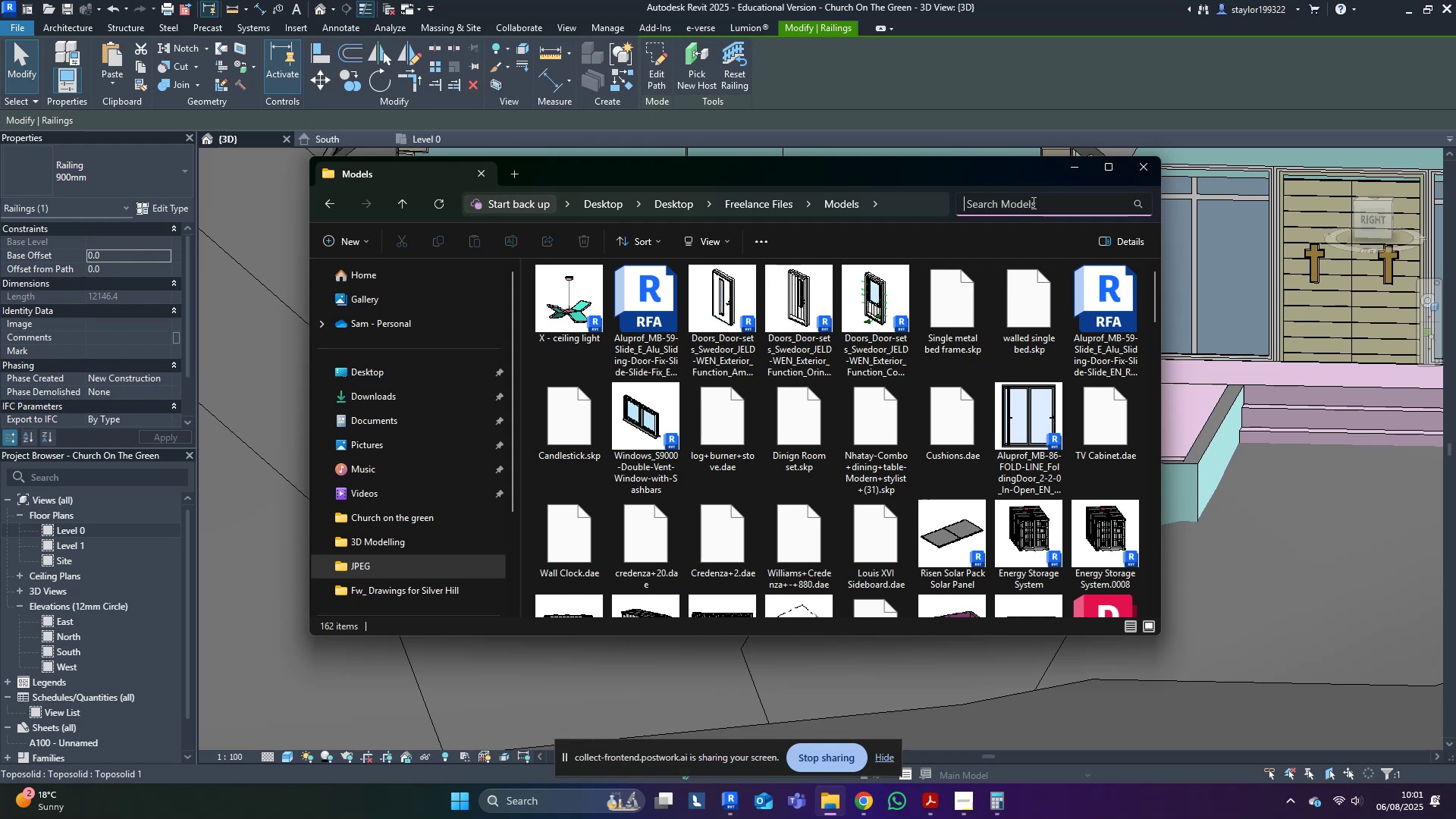 
type(rail)
 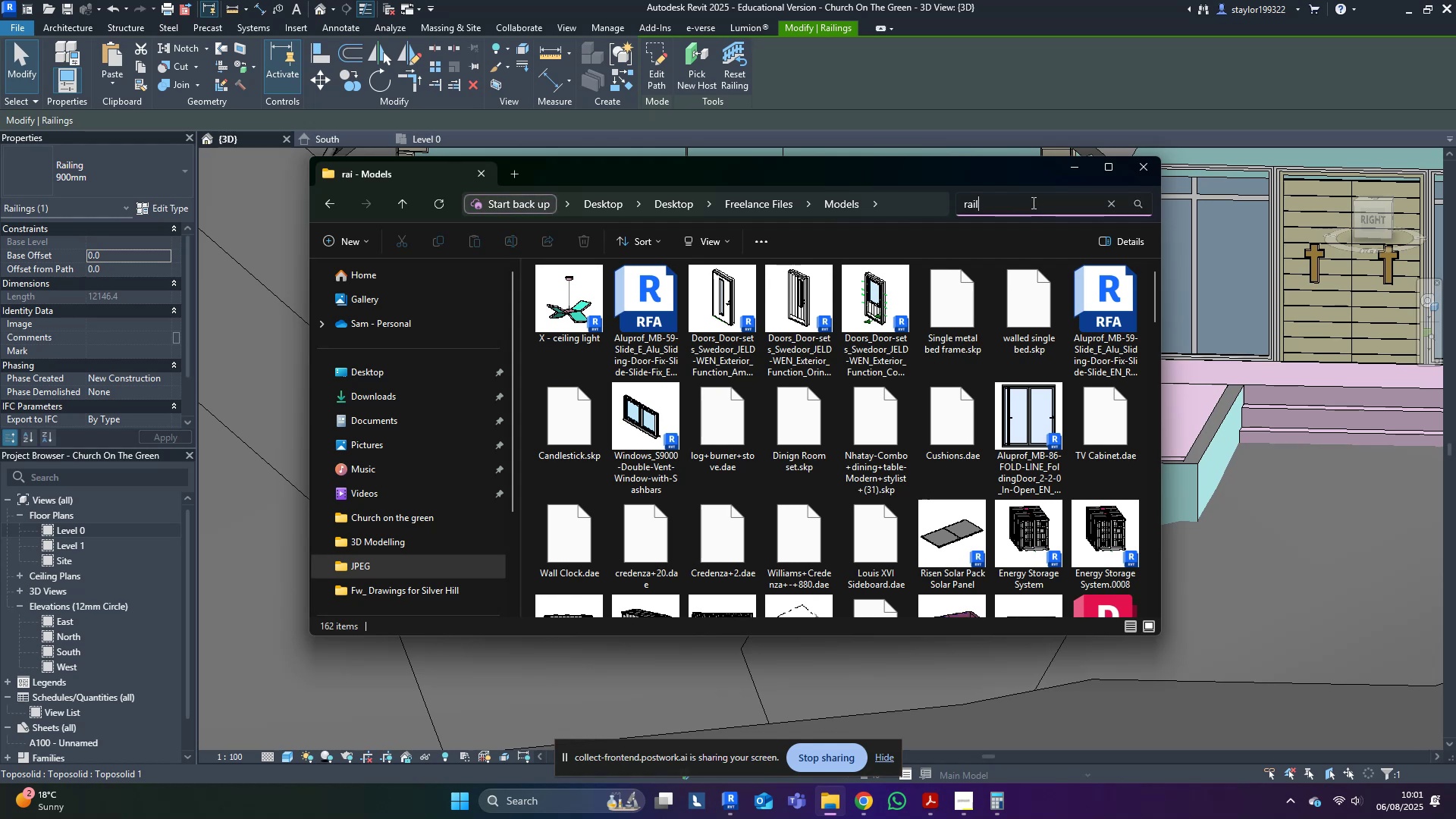 
key(Enter)
 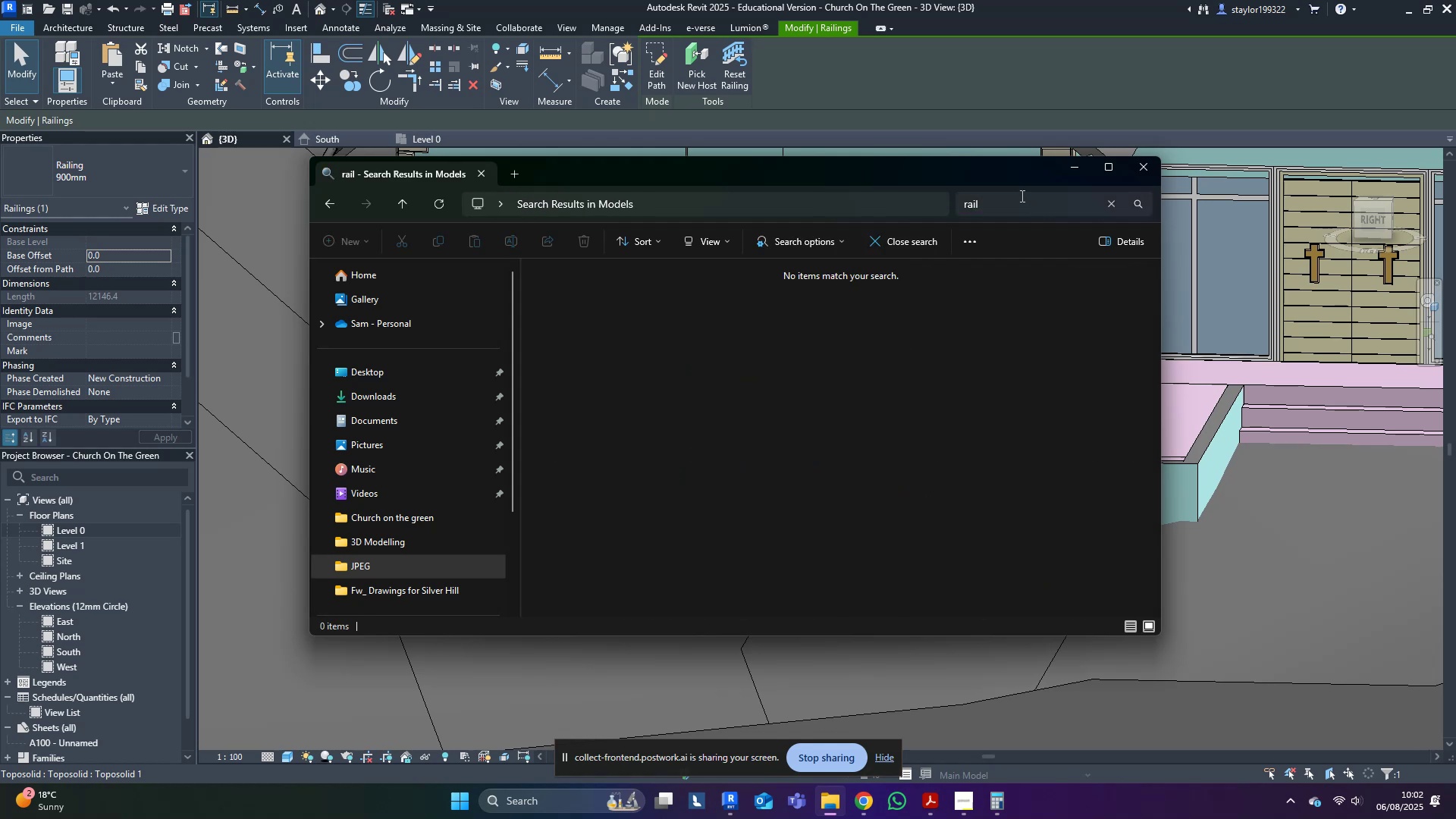 
wait(6.37)
 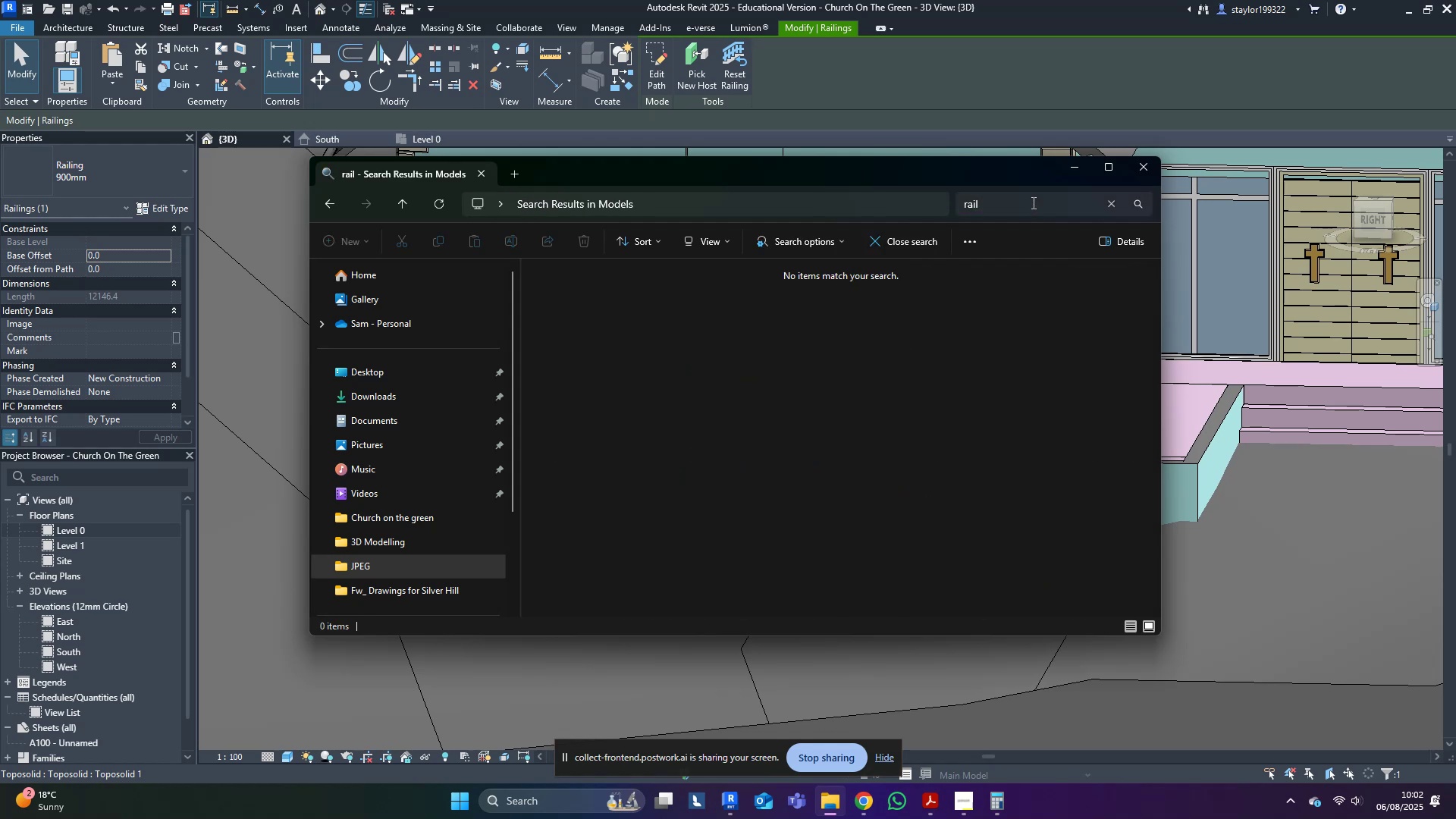 
left_click([1113, 202])
 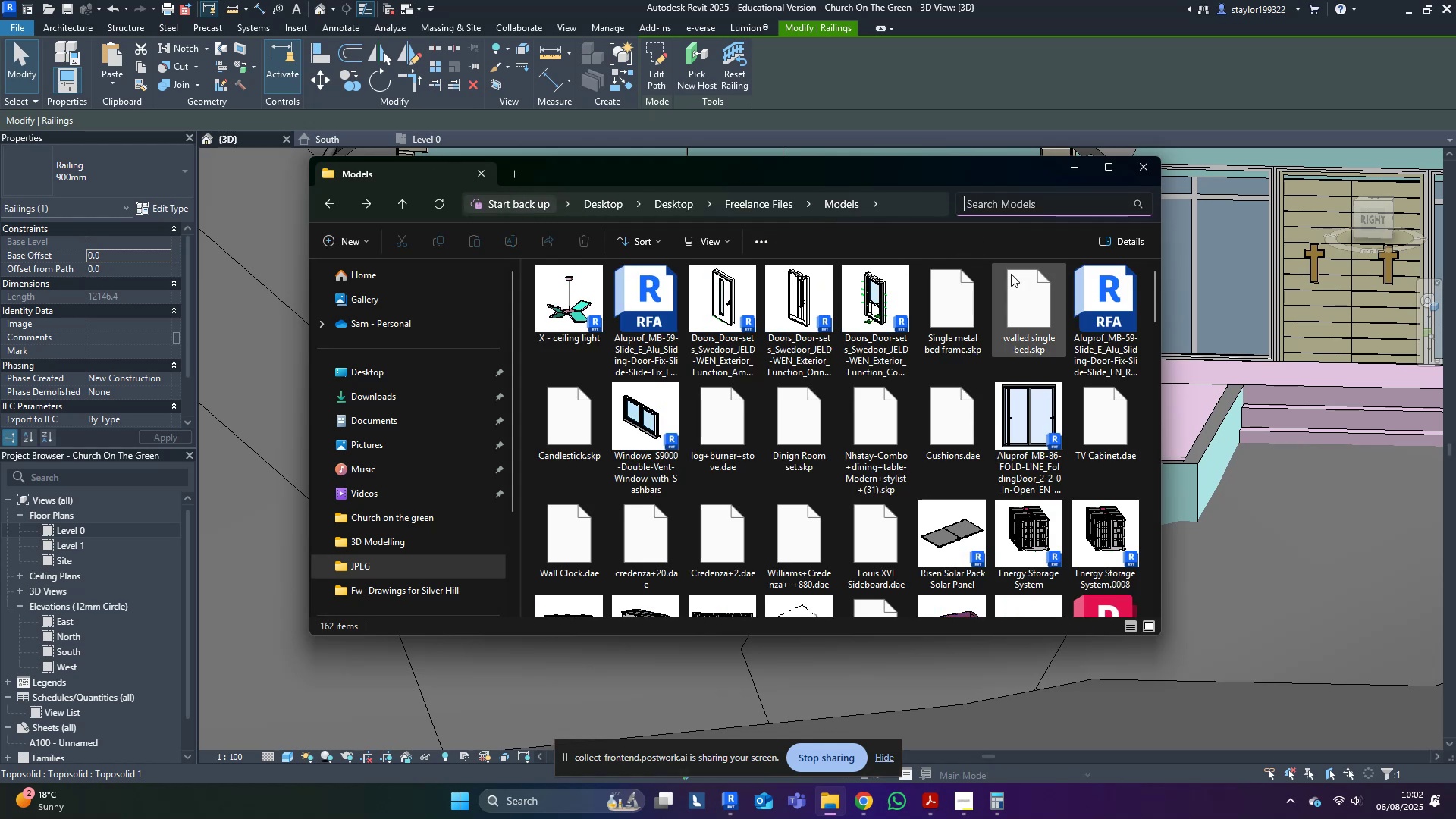 
left_click([875, 175])
 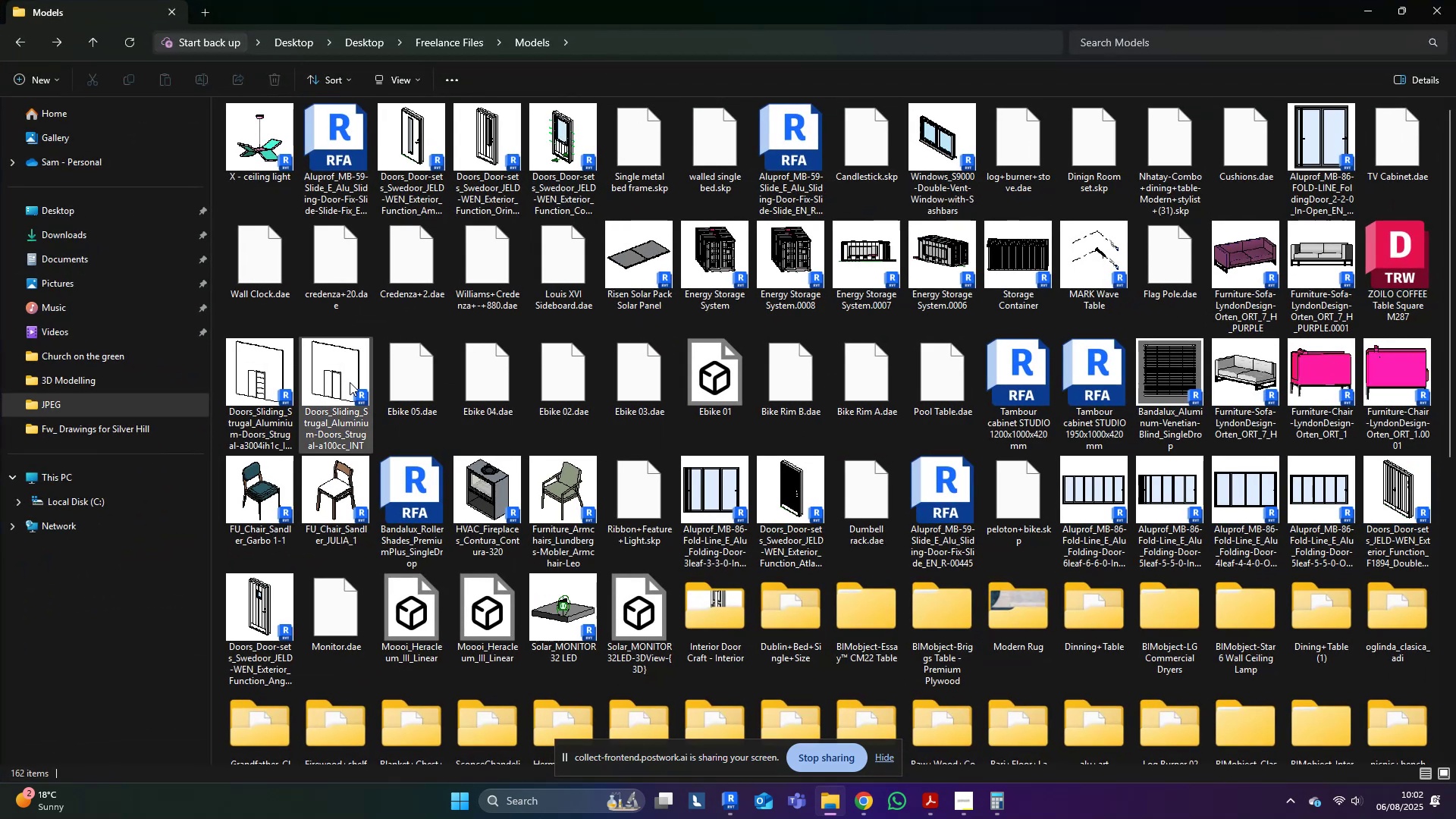 
scroll: coordinate [347, 372], scroll_direction: down, amount: 2.0
 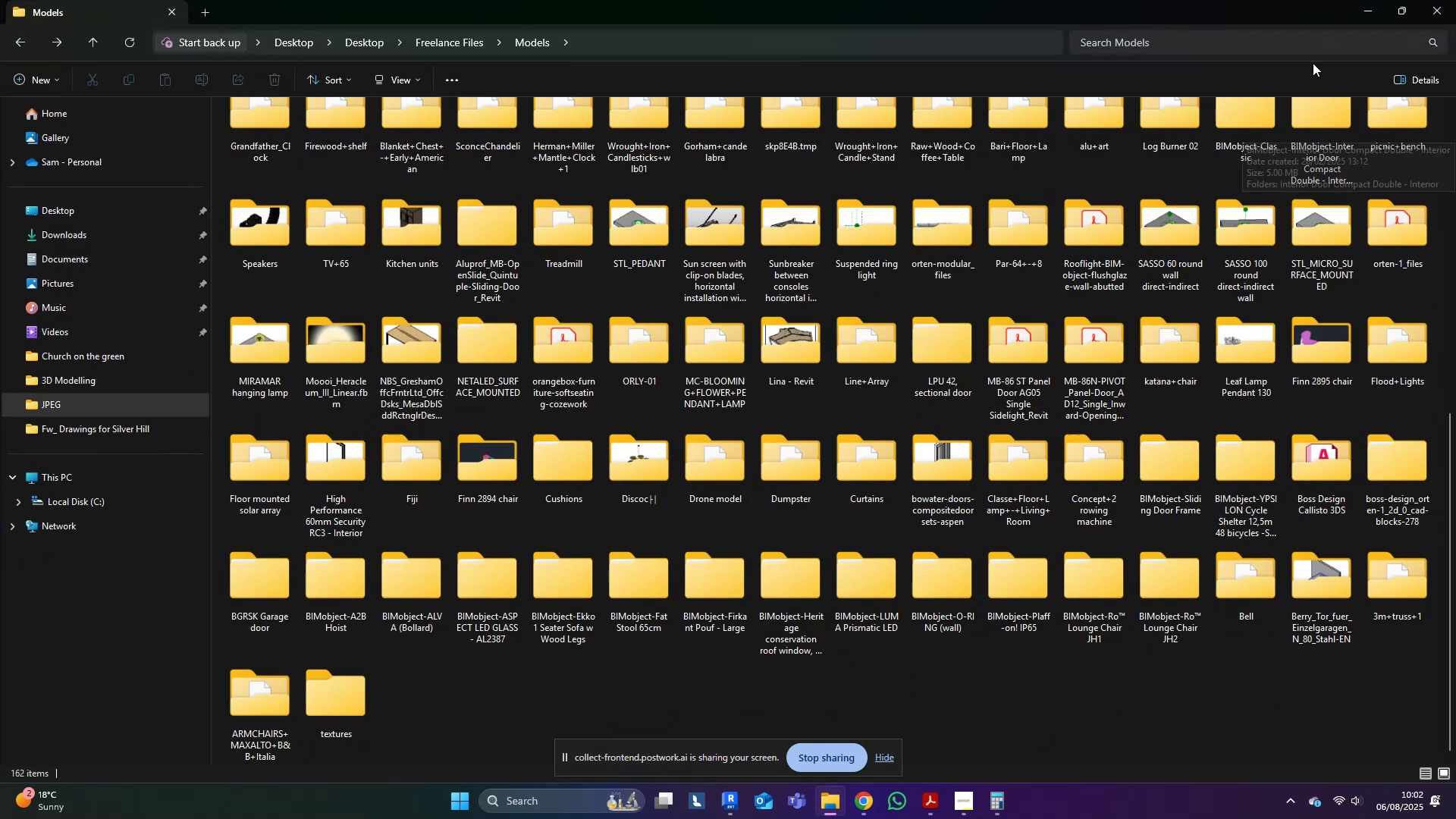 
left_click([1266, 39])
 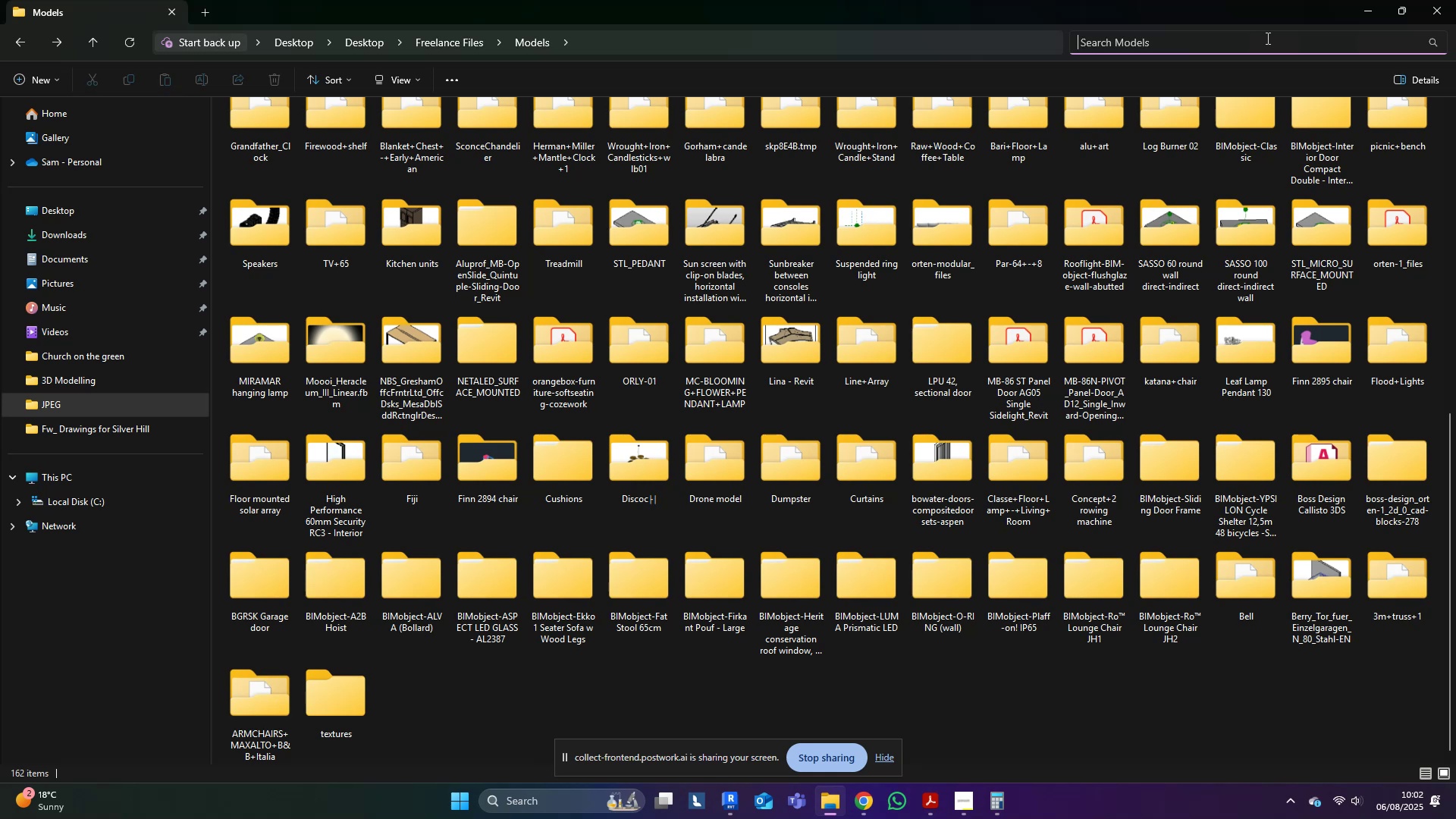 
type(.rvt)
 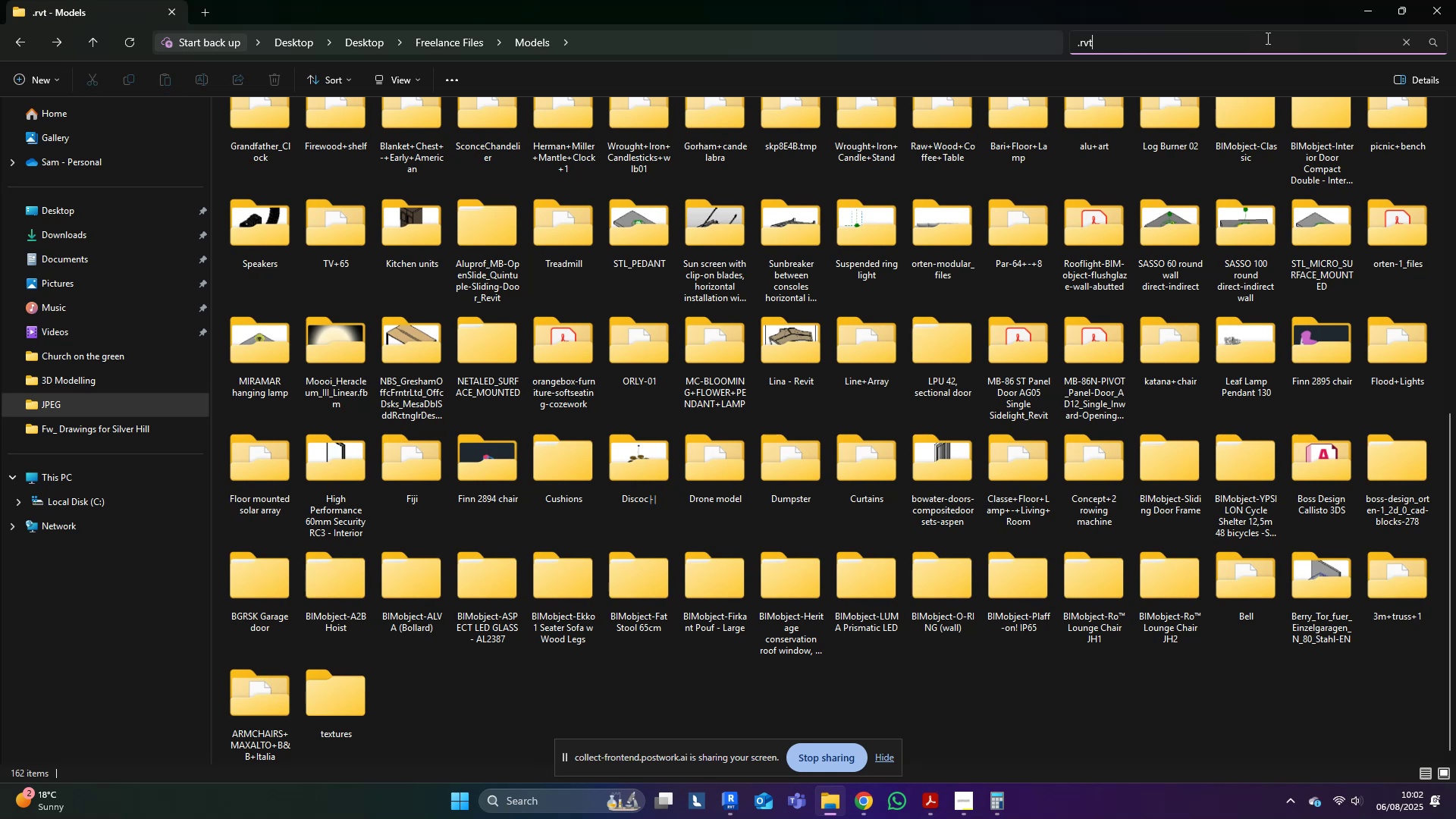 
key(Enter)
 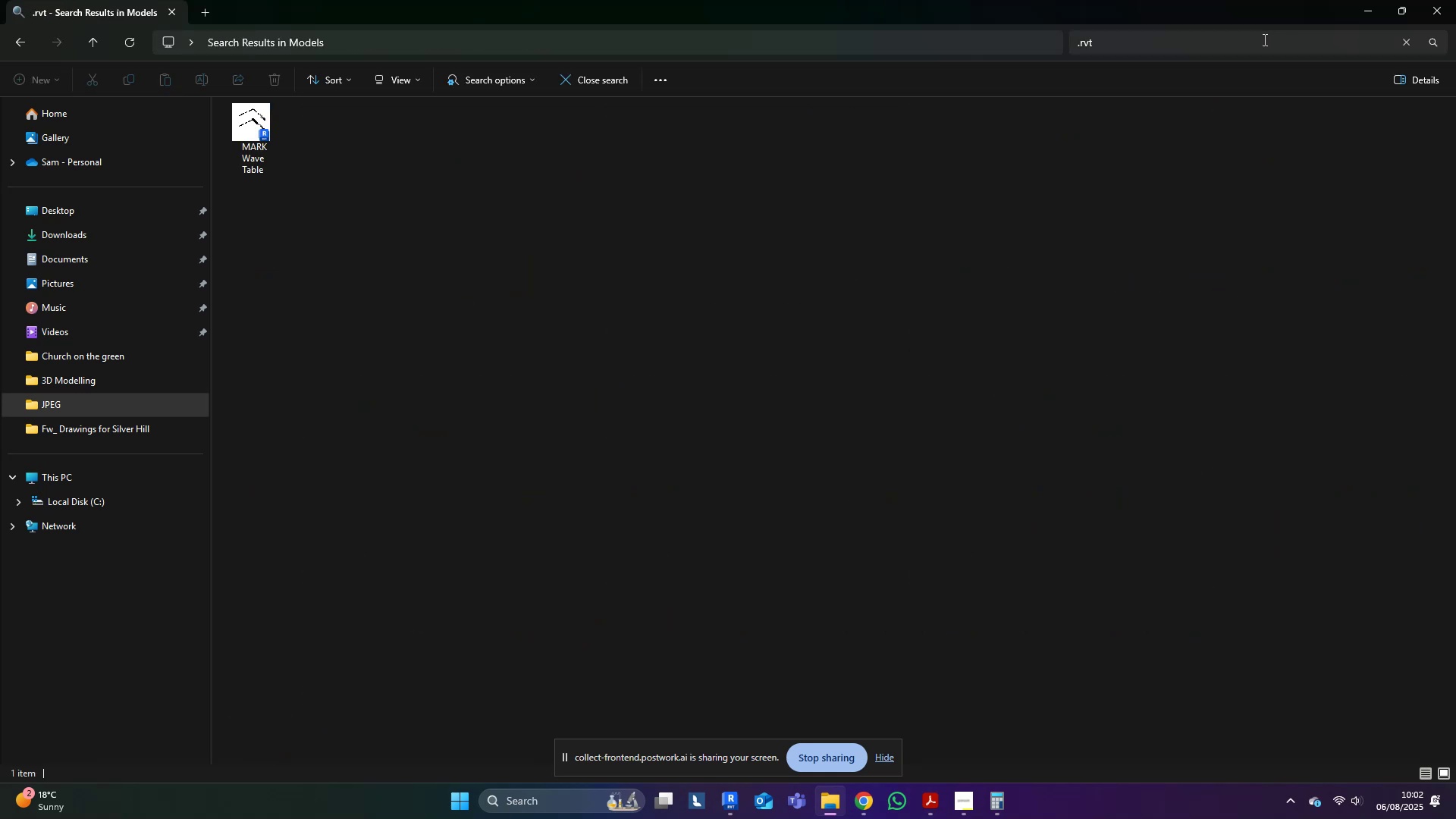 
wait(11.2)
 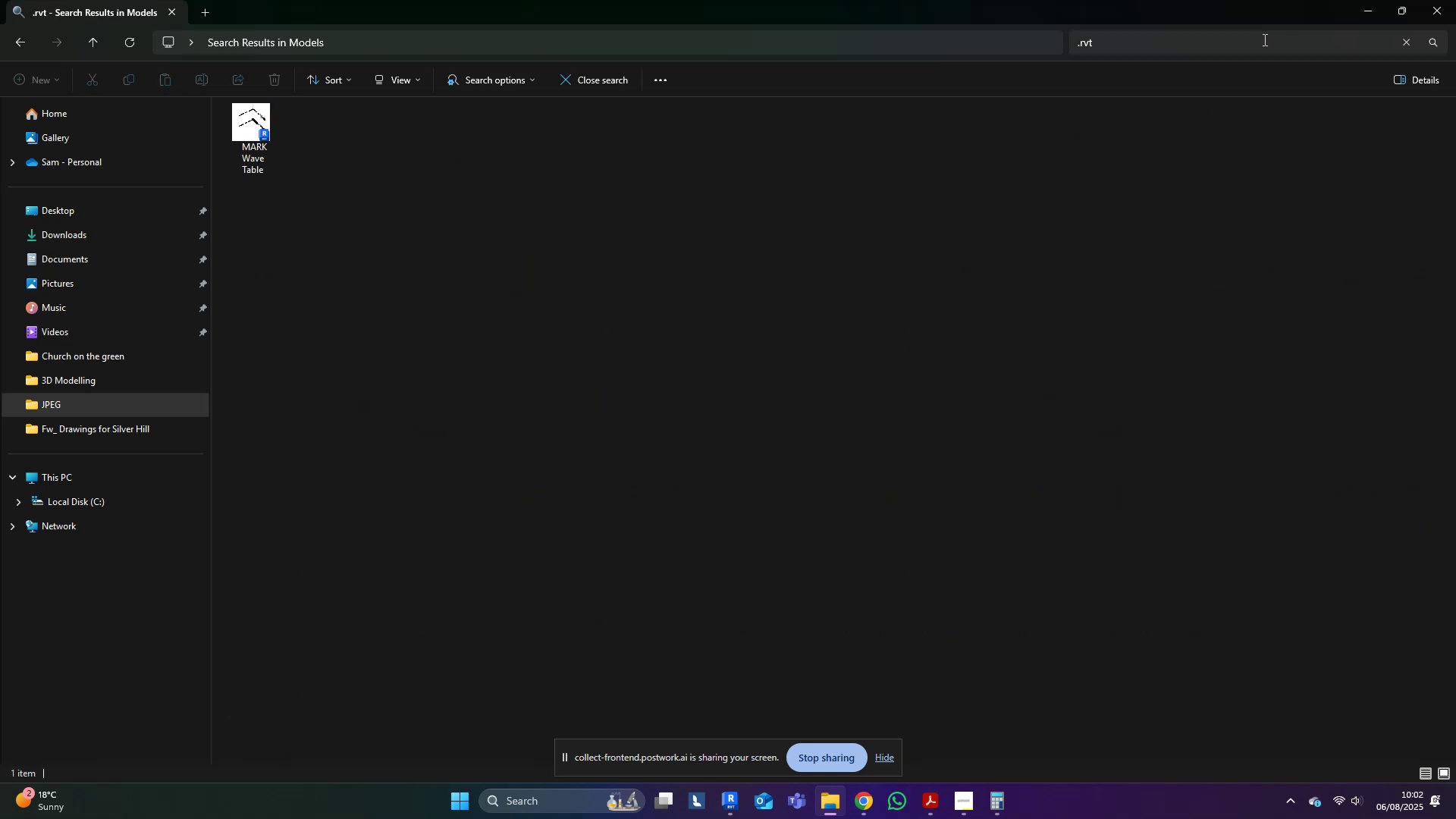 
left_click([1190, 43])
 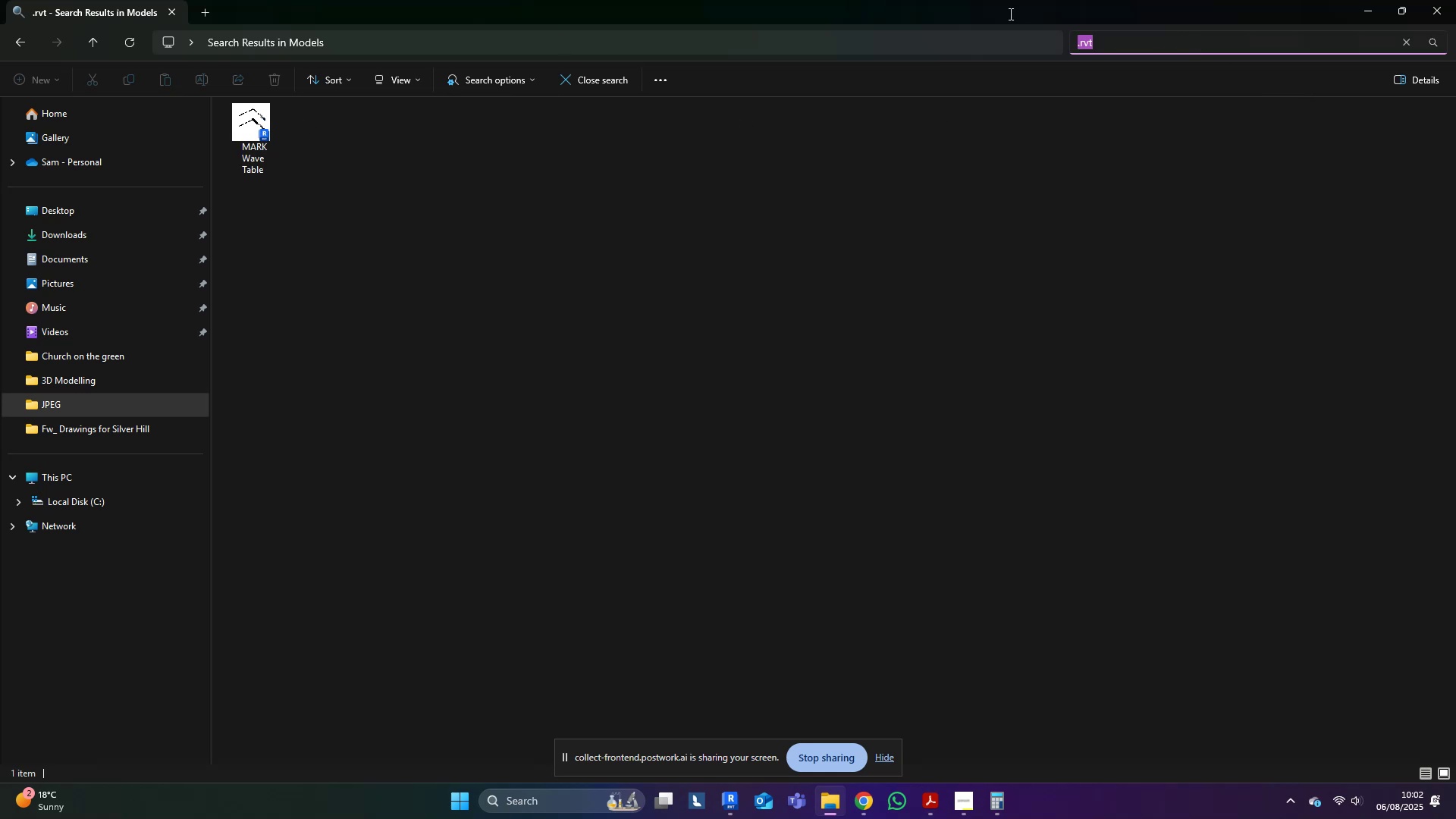 
type(.rfa)
 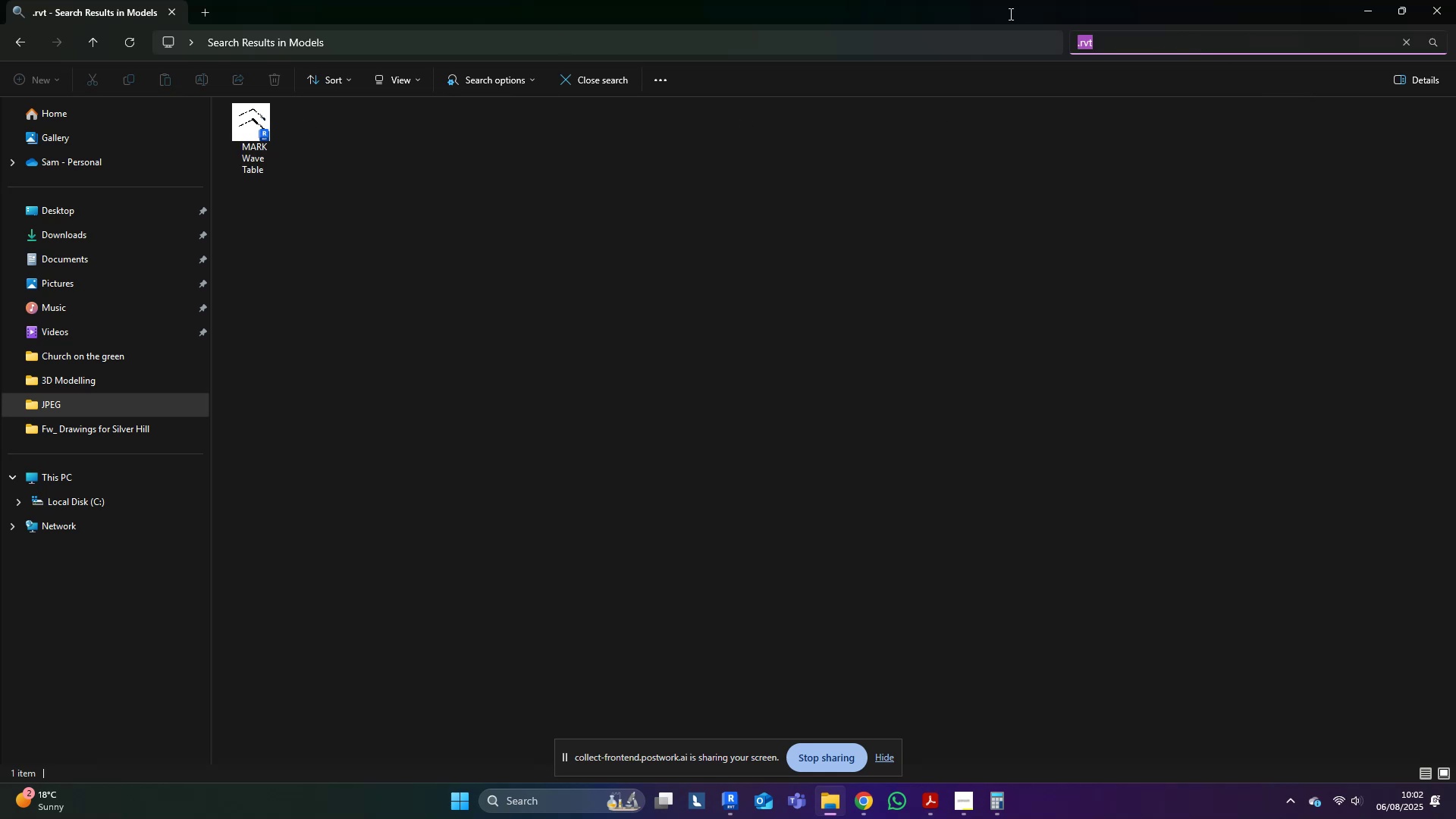 
key(Enter)
 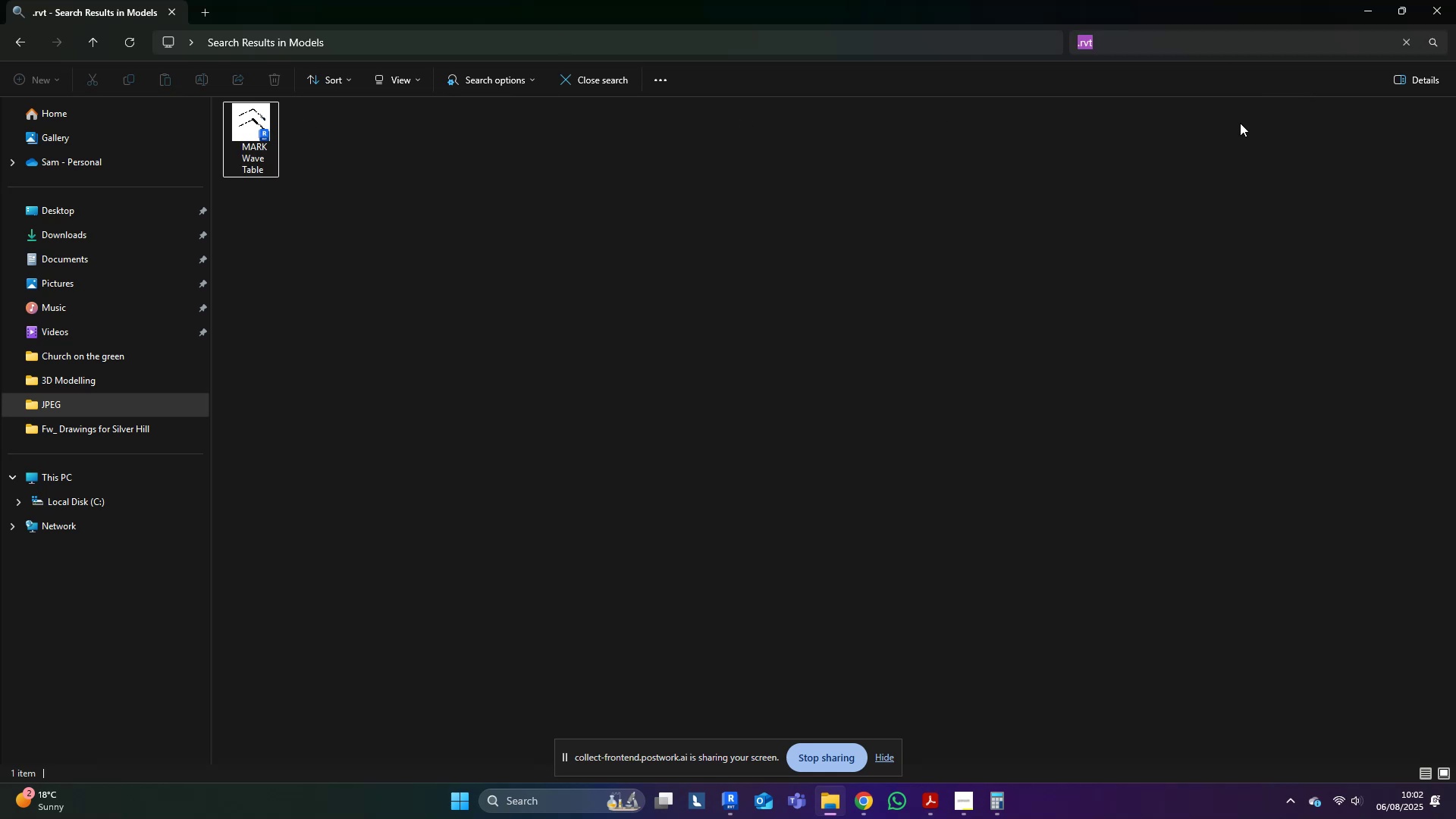 
left_click([1153, 51])
 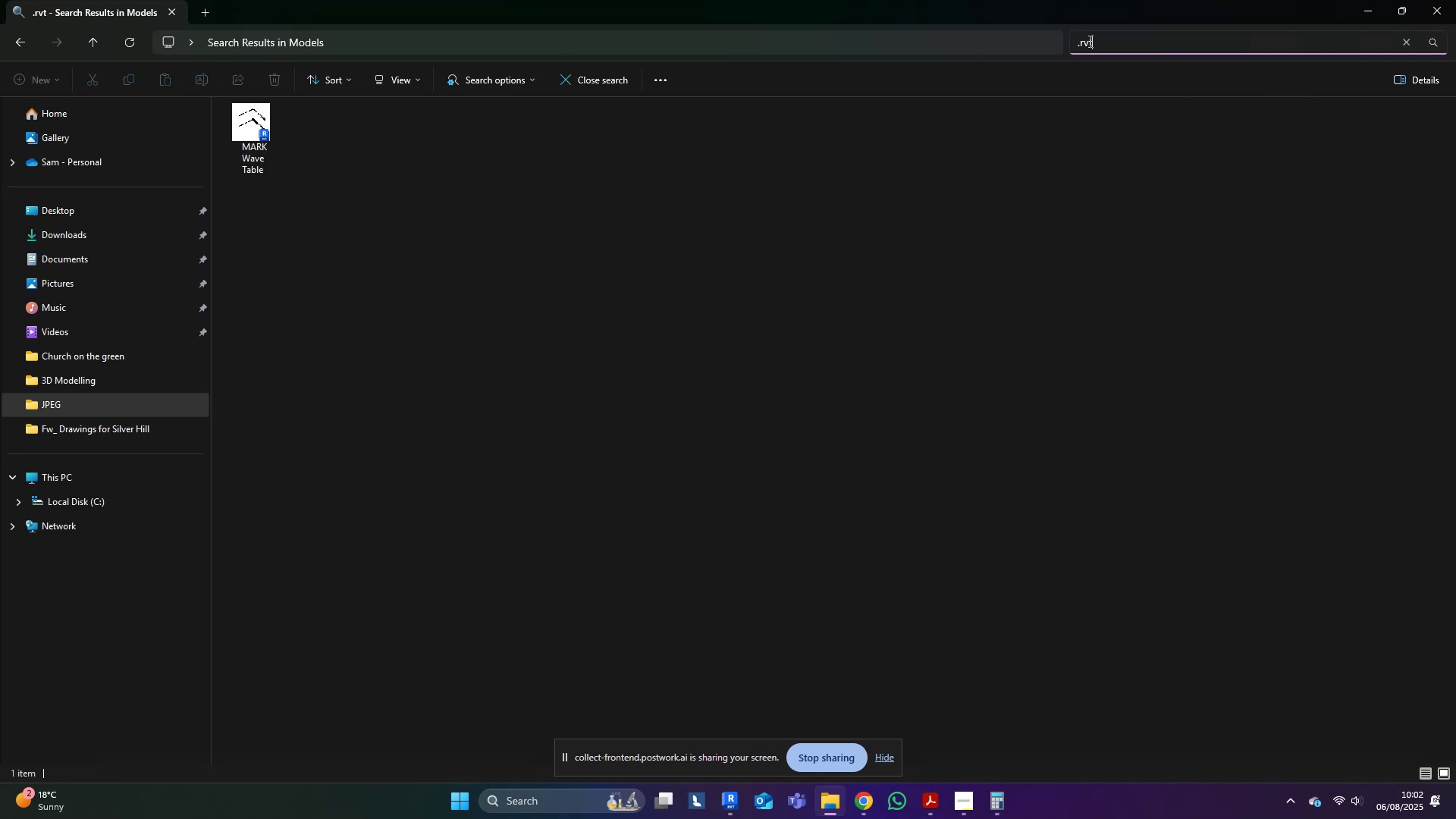 
type(rvt)
 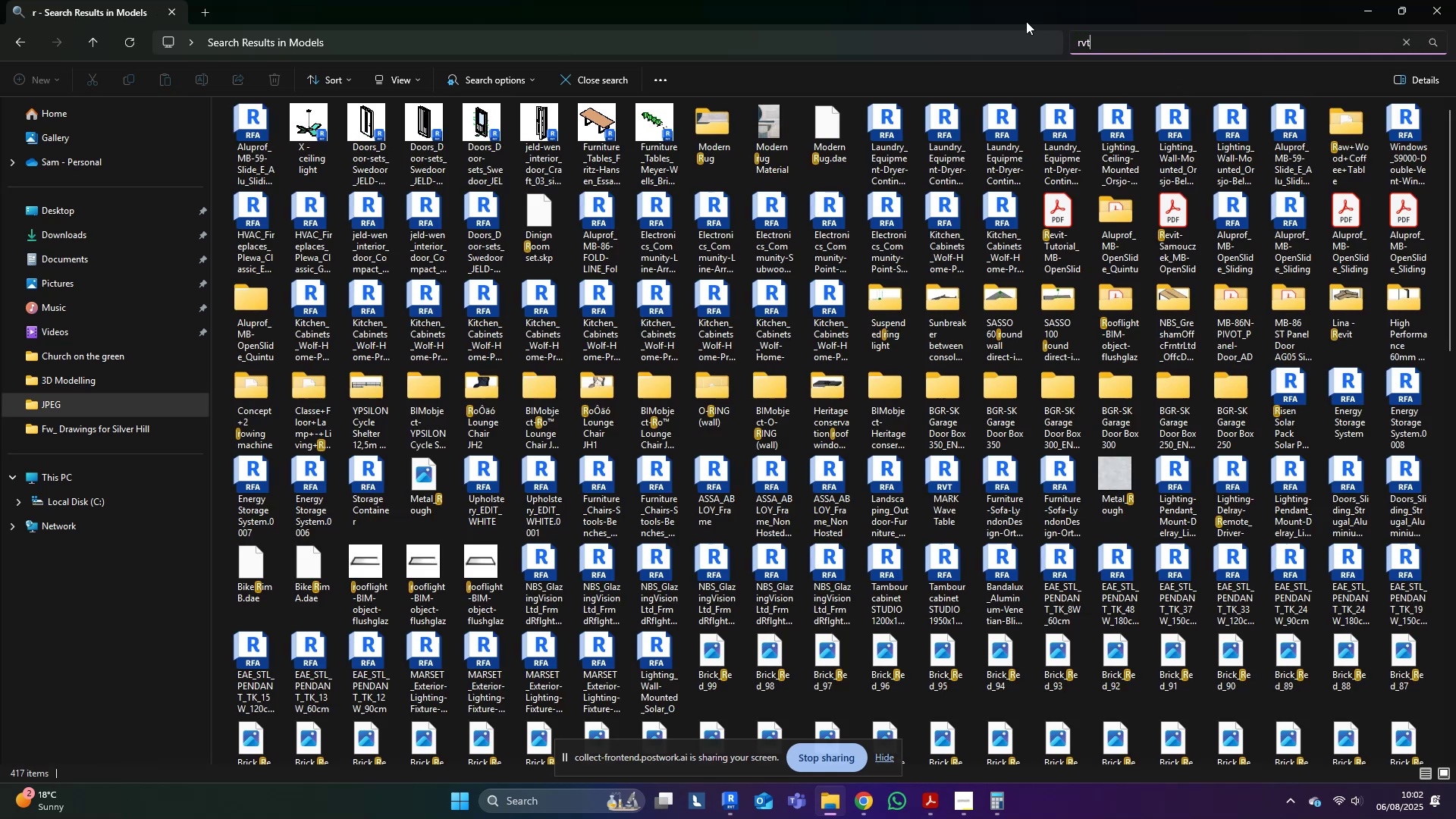 
key(Enter)
 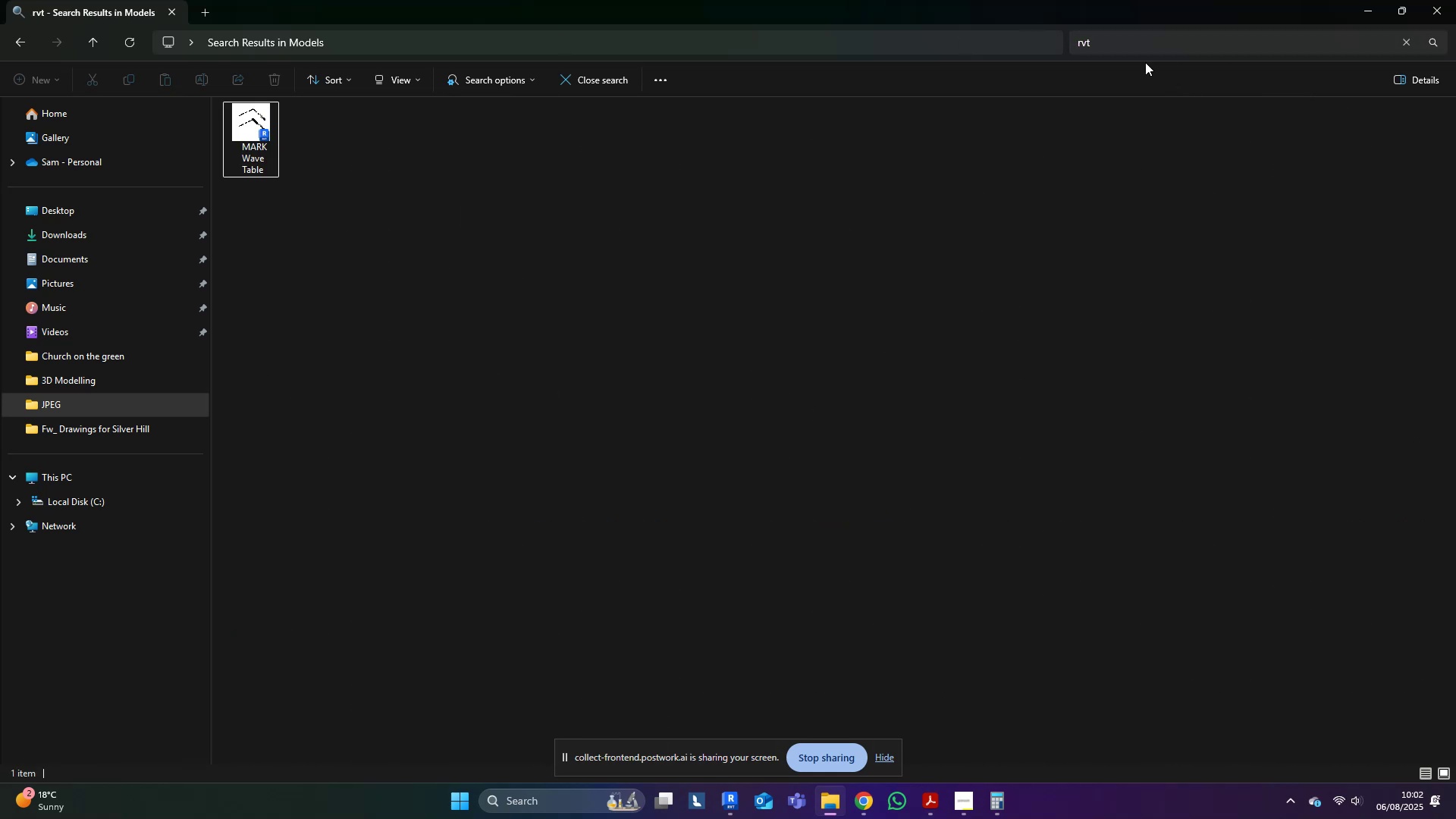 
double_click([1180, 45])
 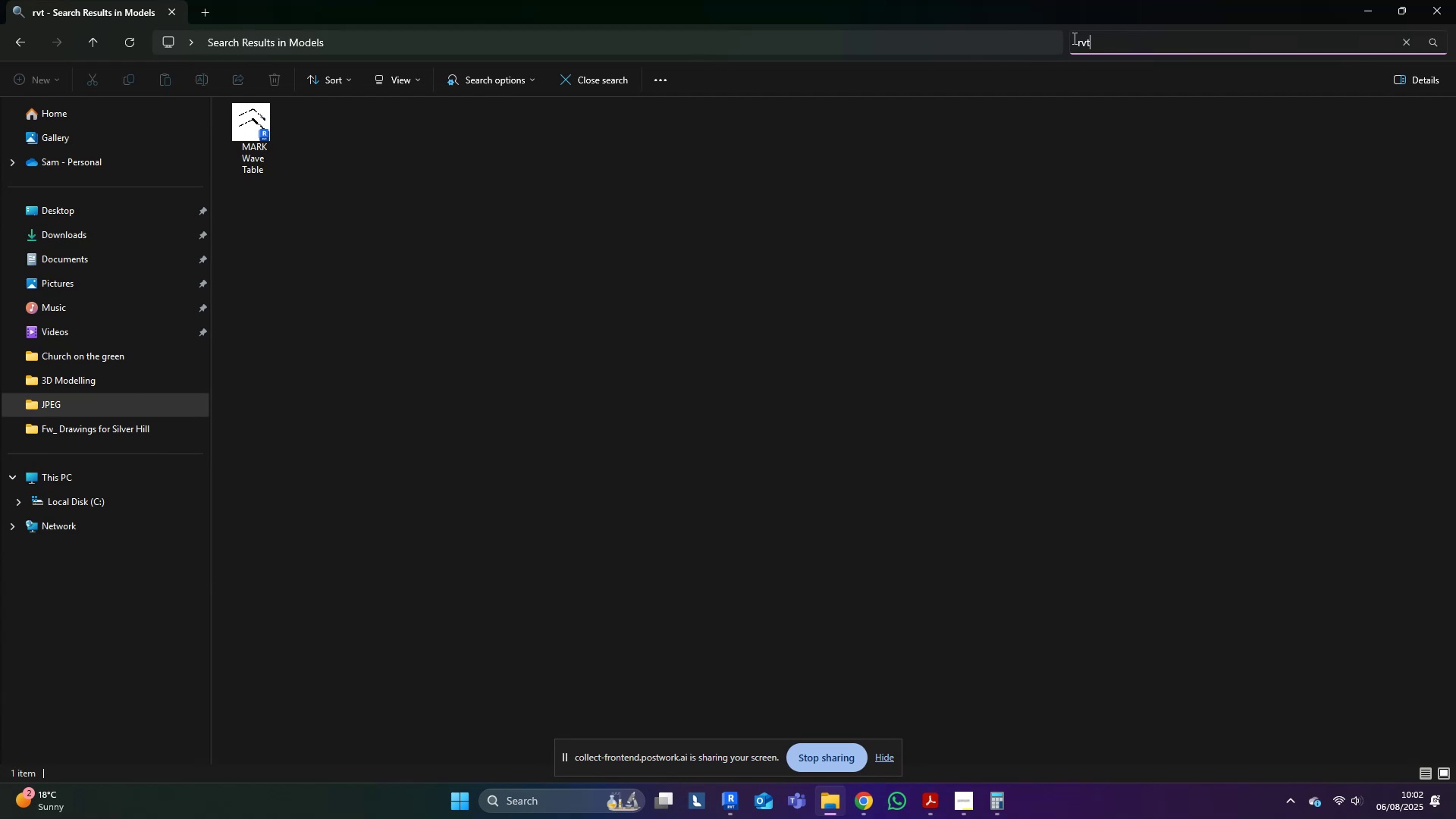 
type(.rfa)
 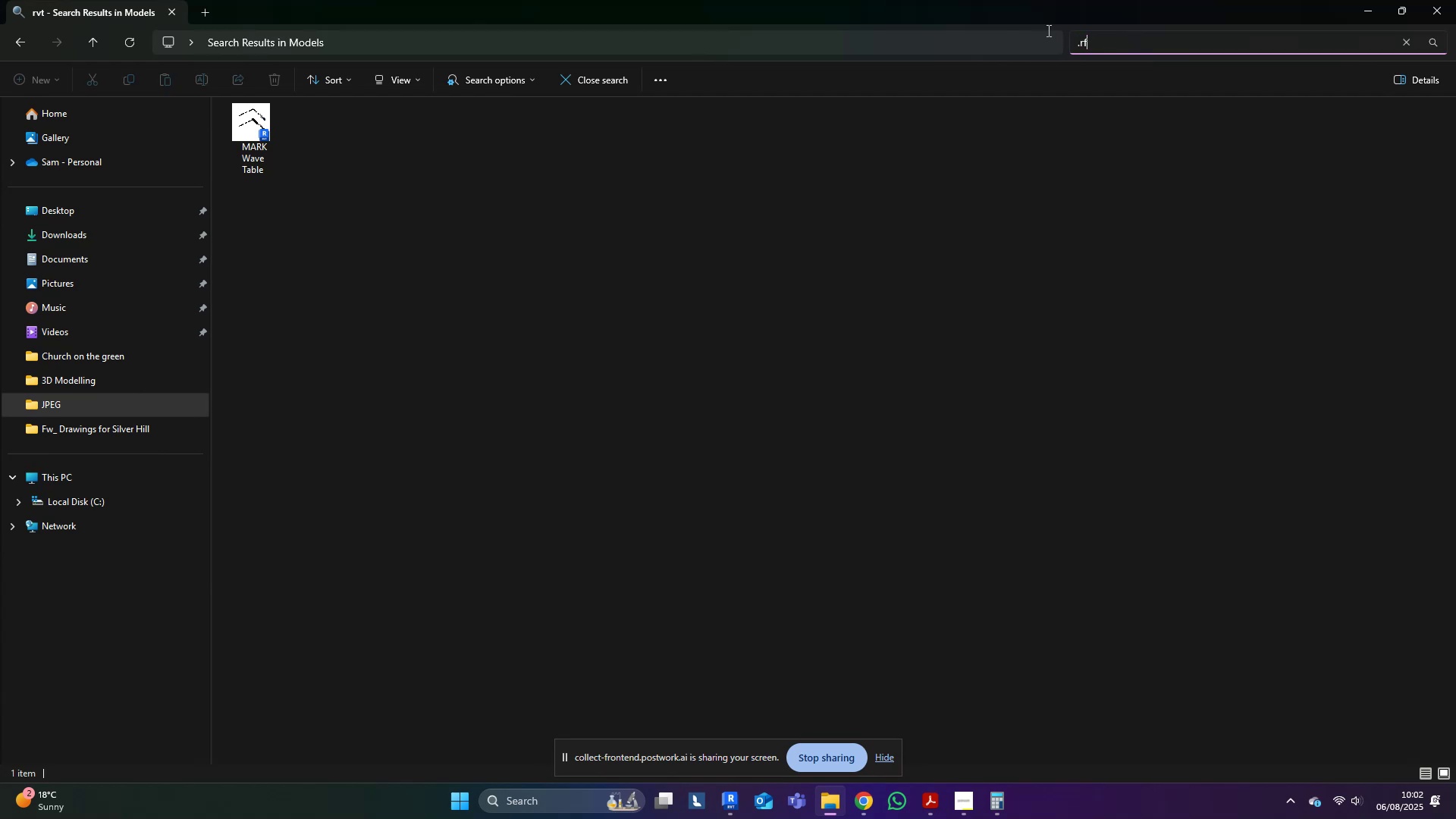 
key(Enter)
 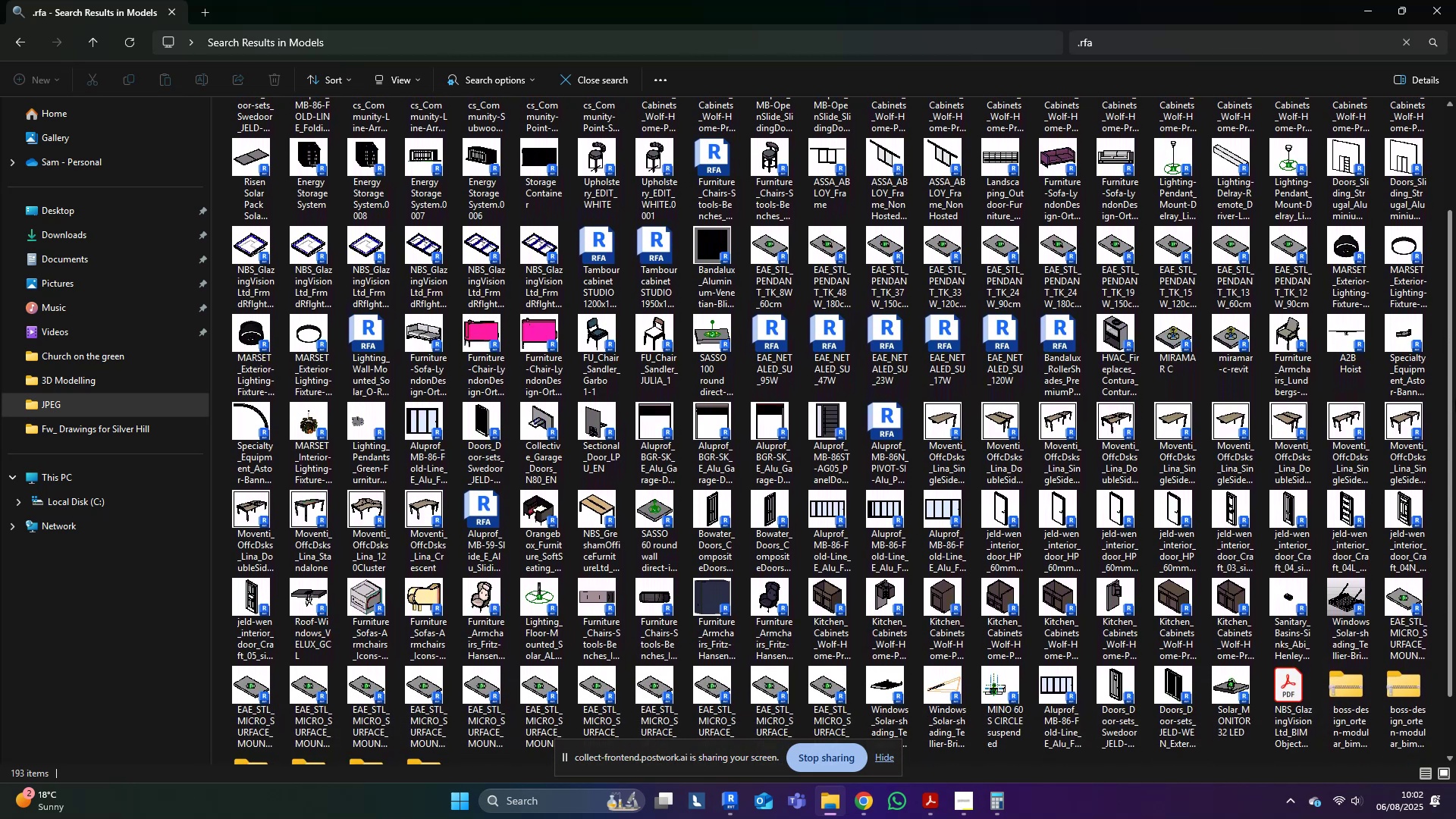 
wait(15.49)
 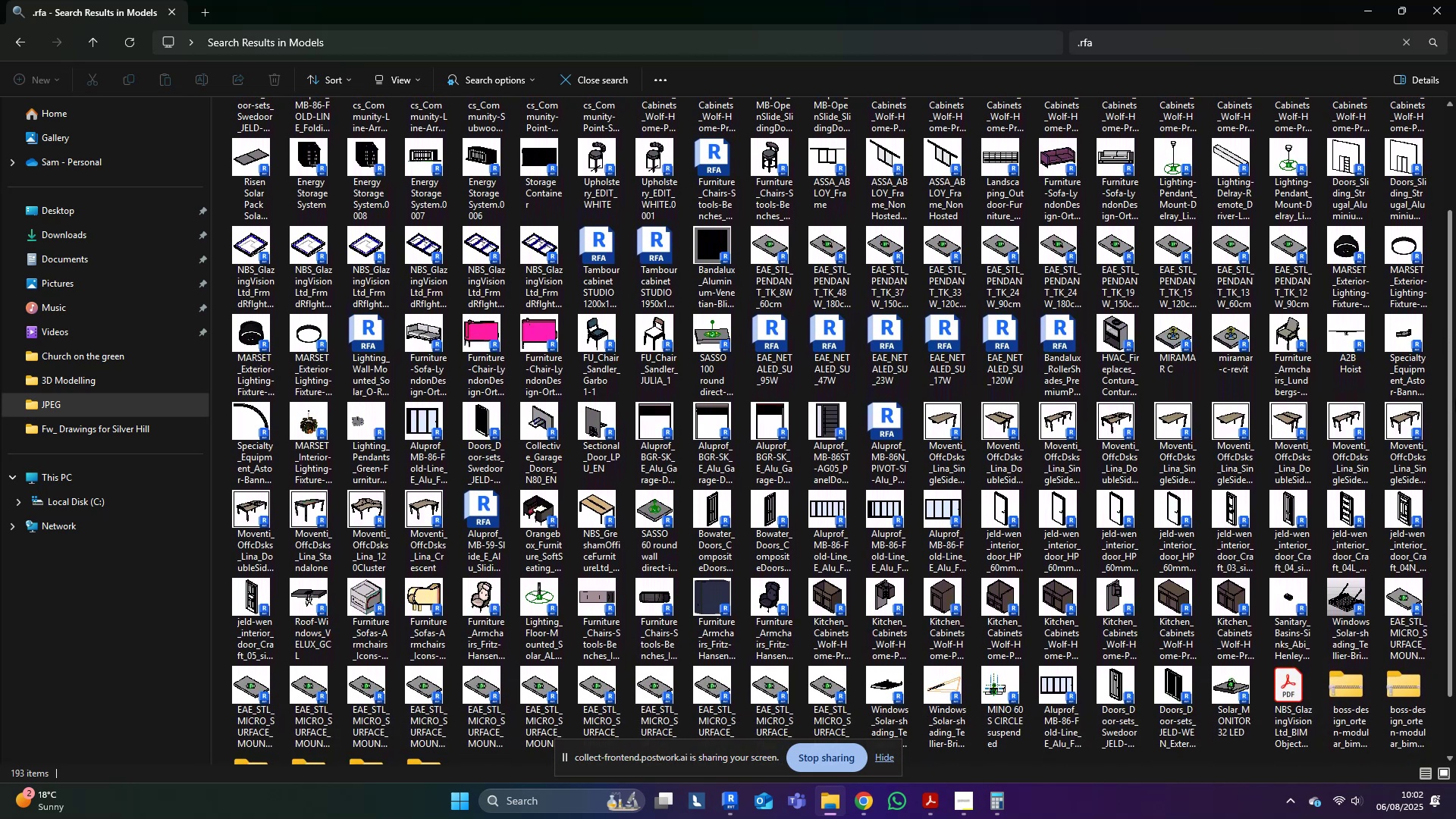 
left_click([799, 706])
 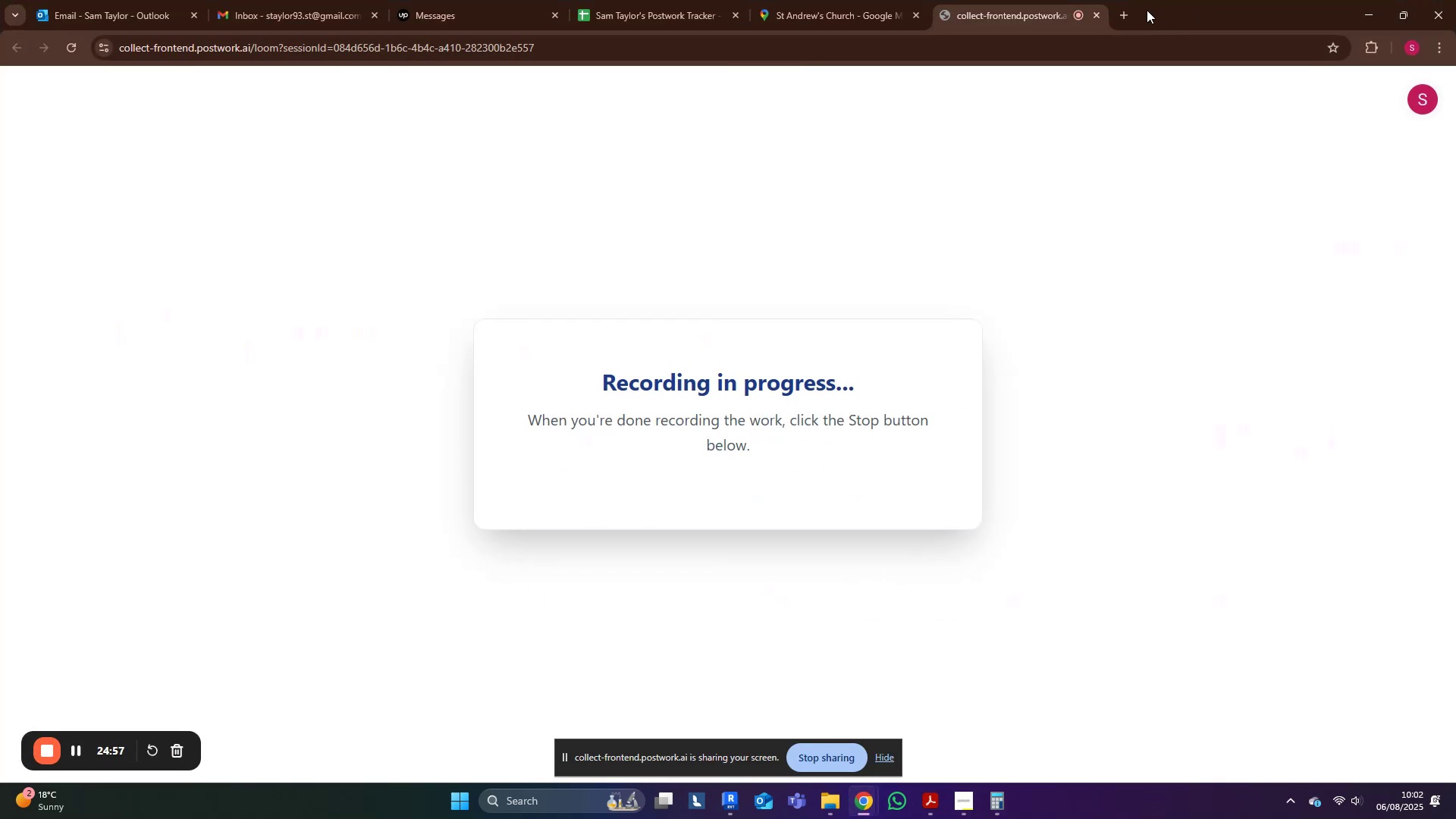 
left_click([1122, 8])
 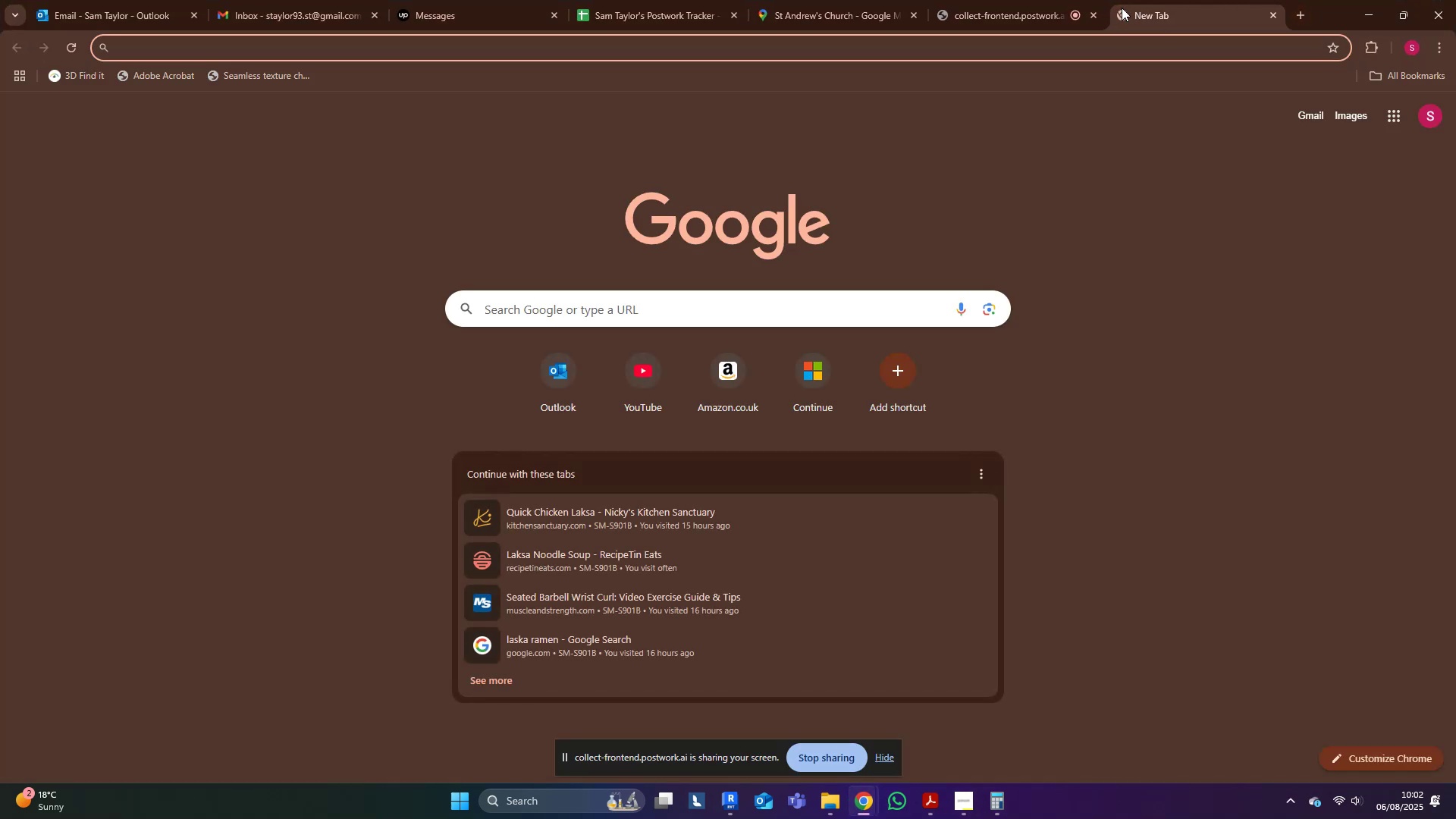 
type(bimb)
key(Backspace)
type(obj)
 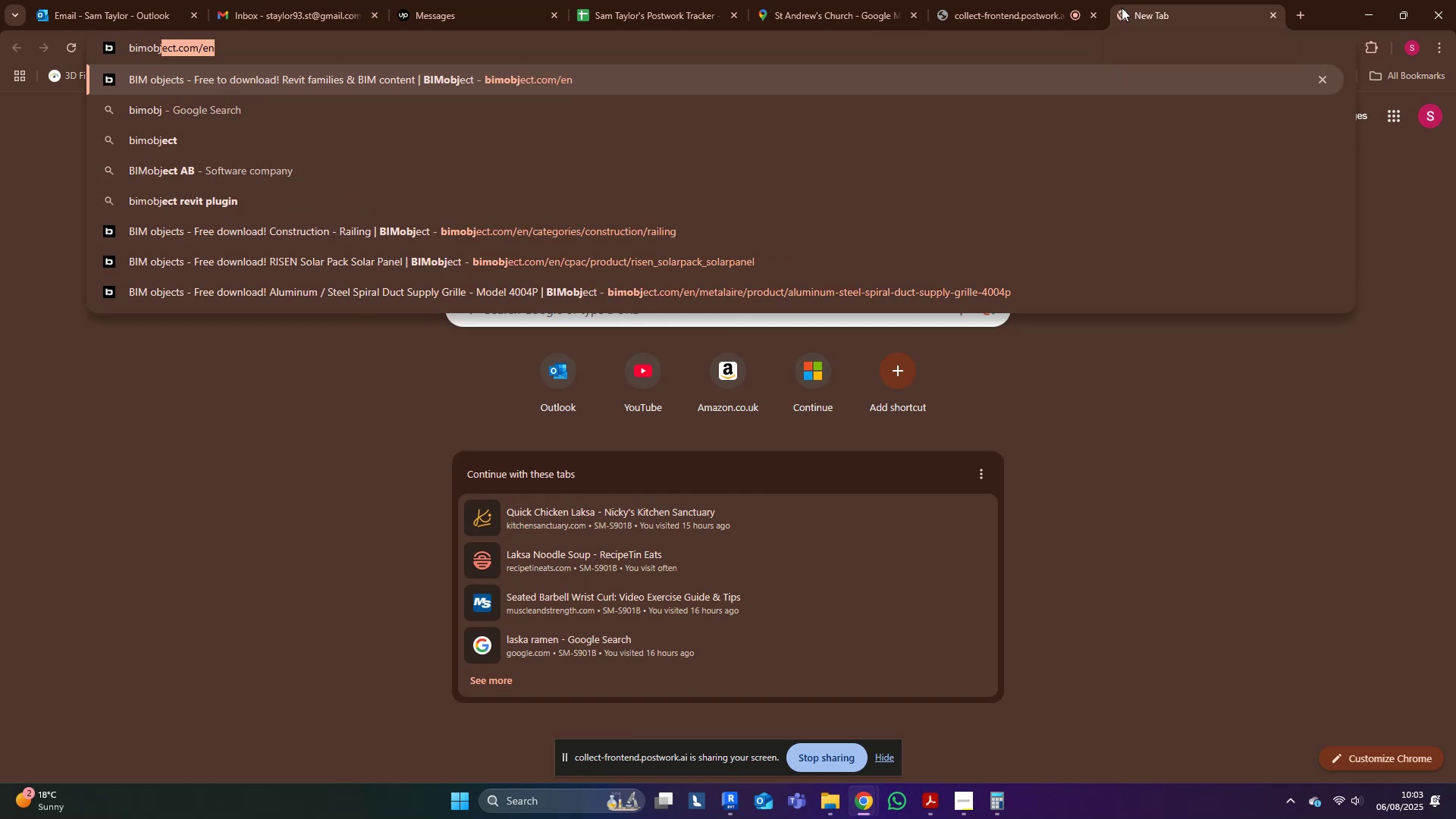 
key(Enter)
 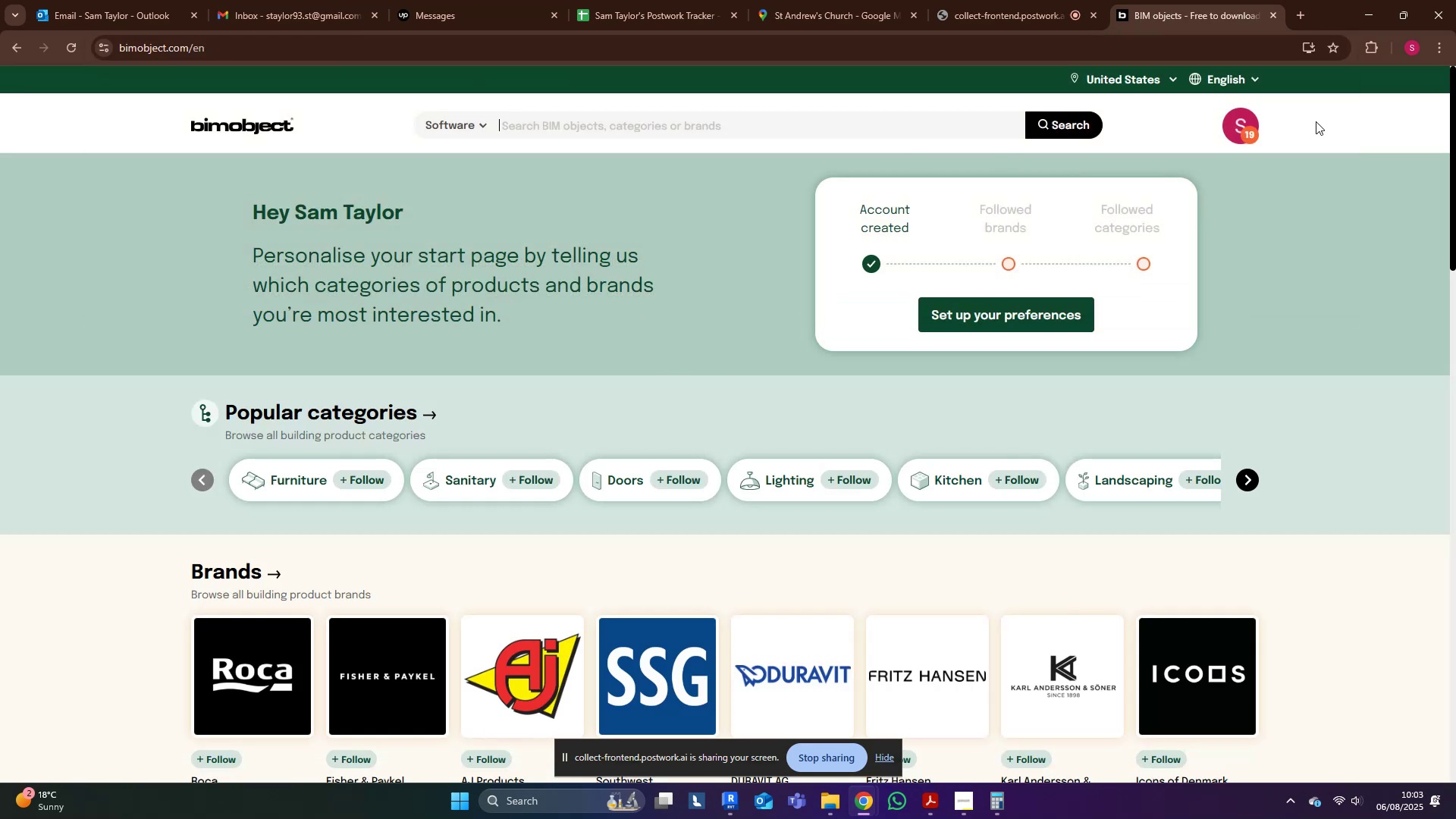 
left_click([767, 92])
 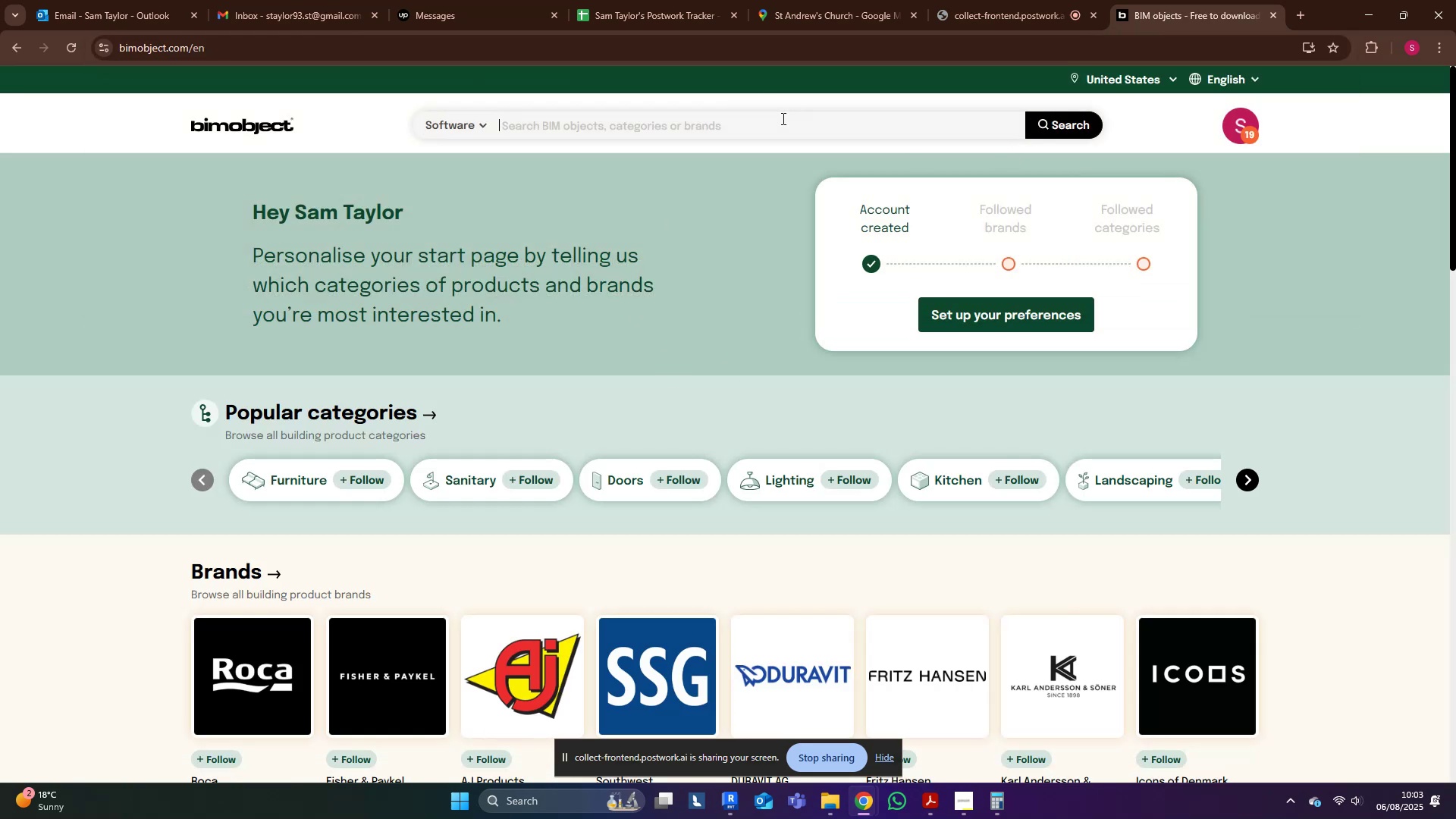 
type(rai)
 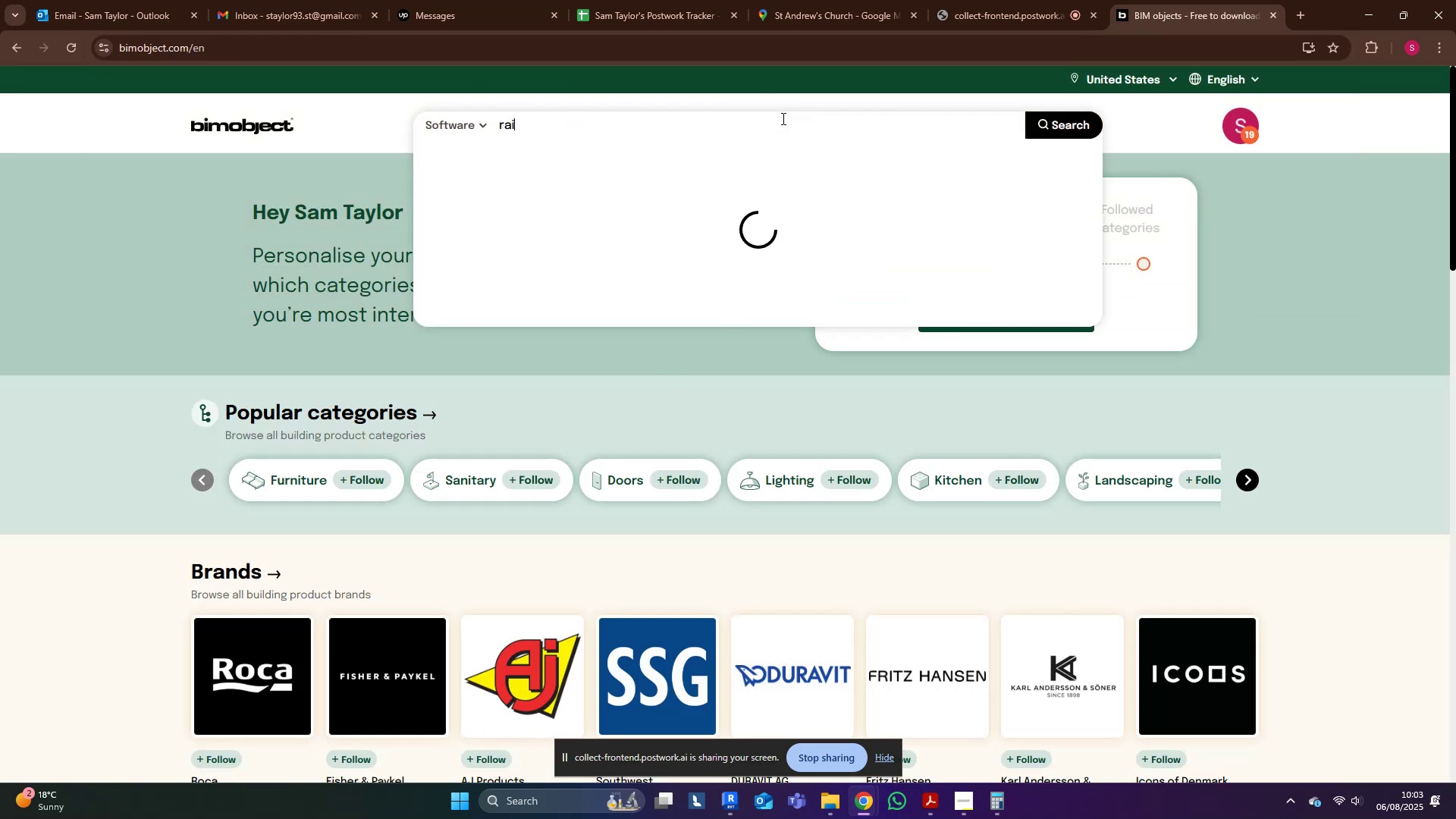 
key(Enter)
 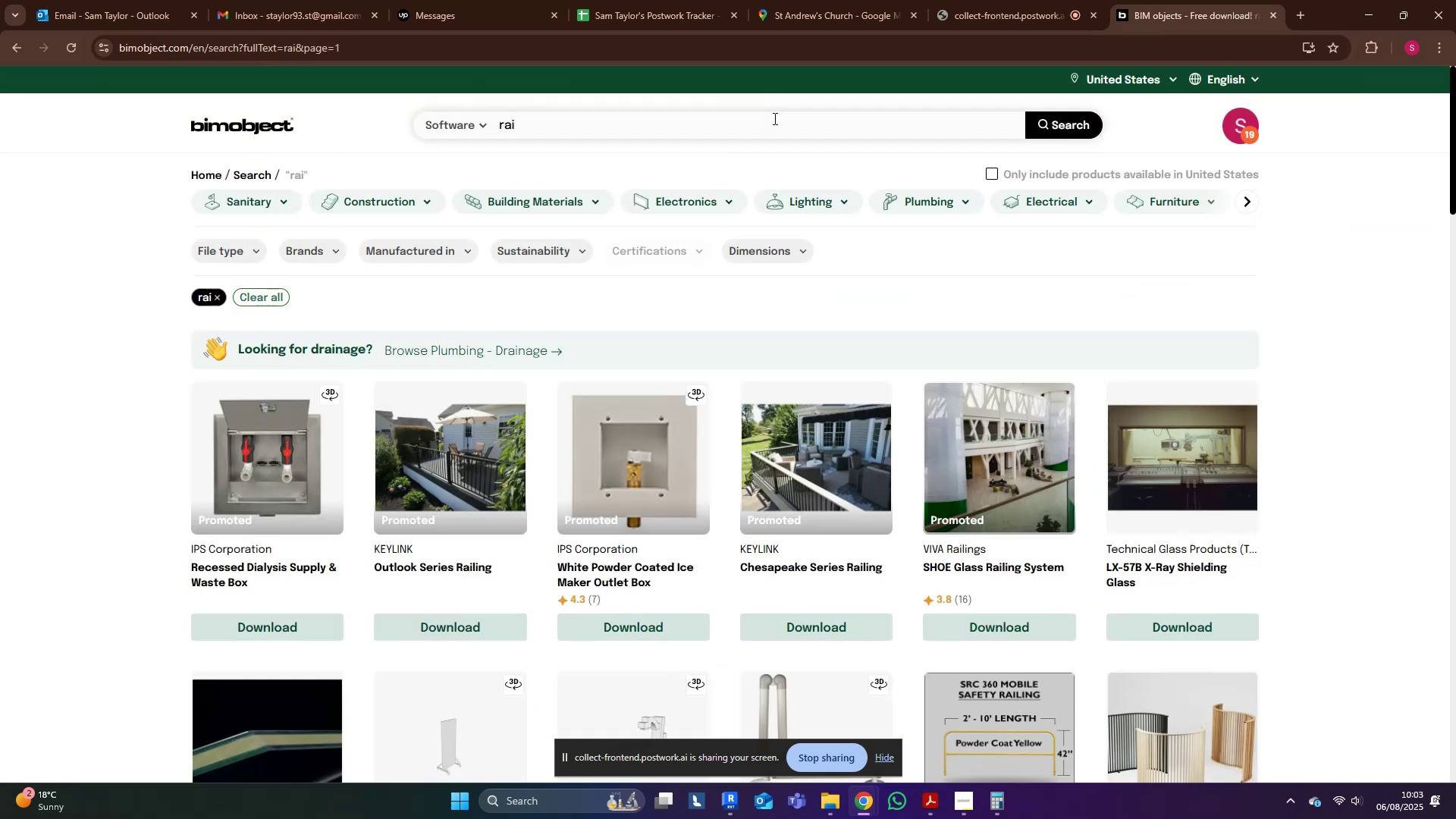 
key(L)
 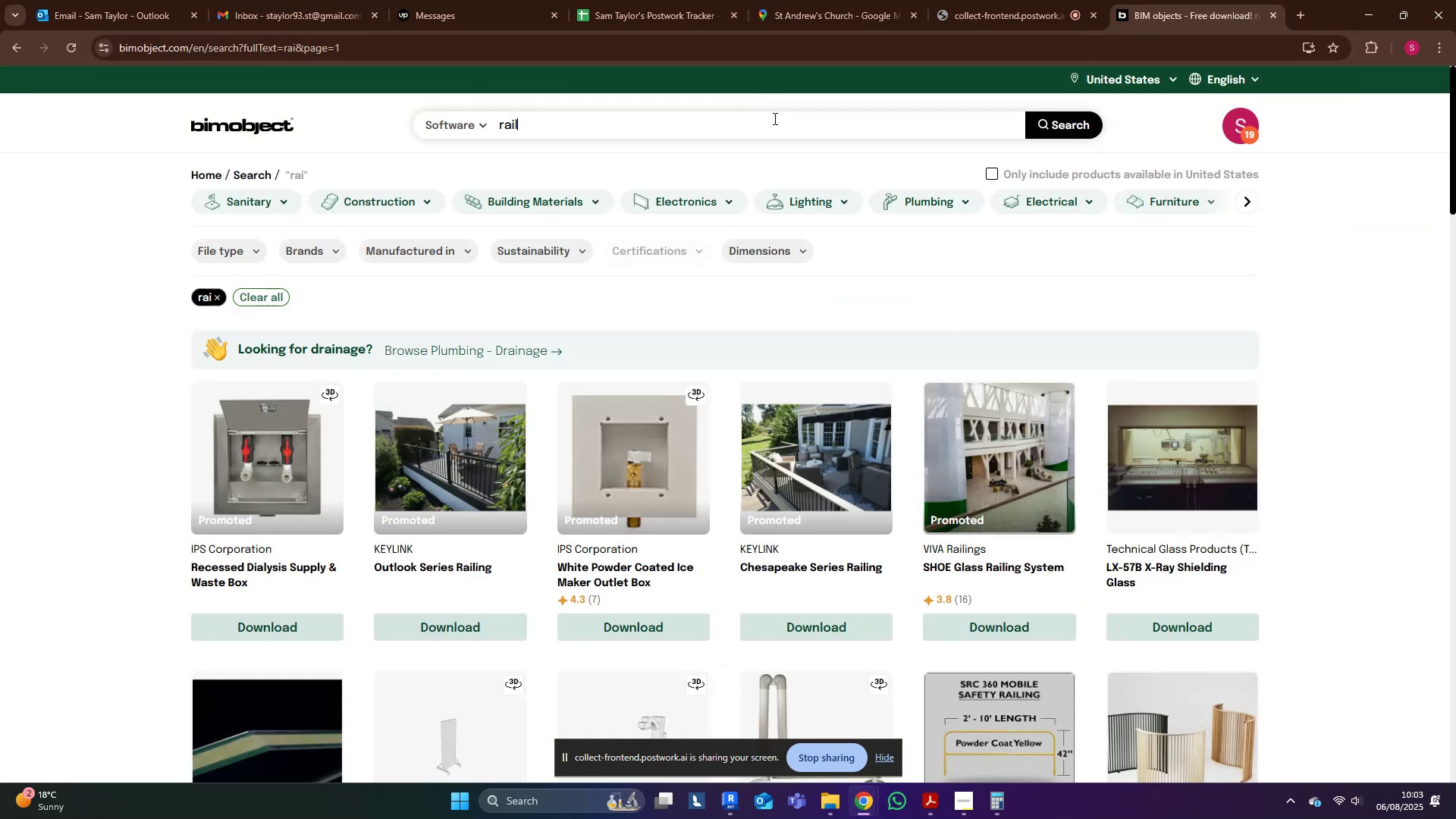 
key(Enter)
 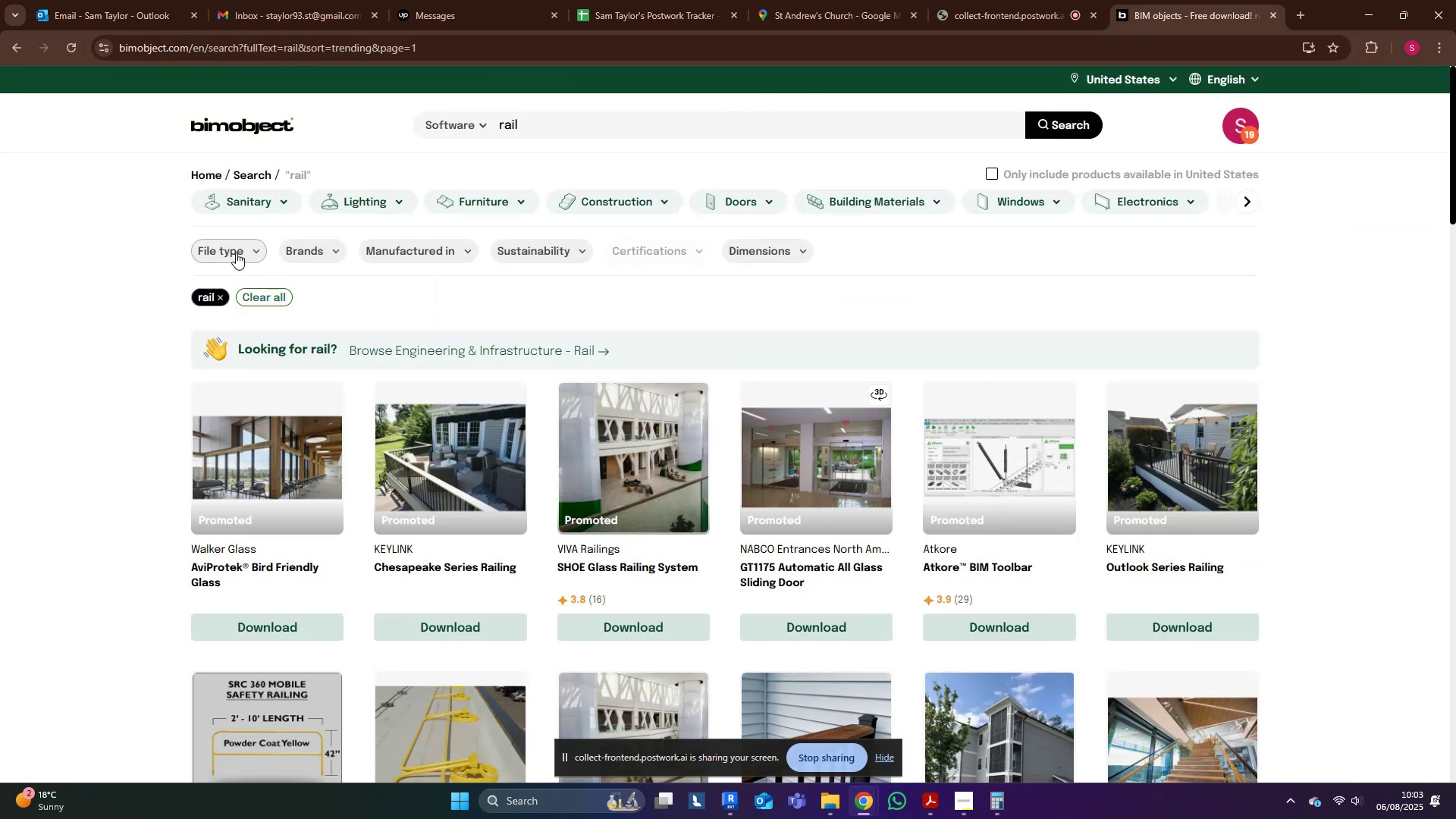 
left_click([242, 250])
 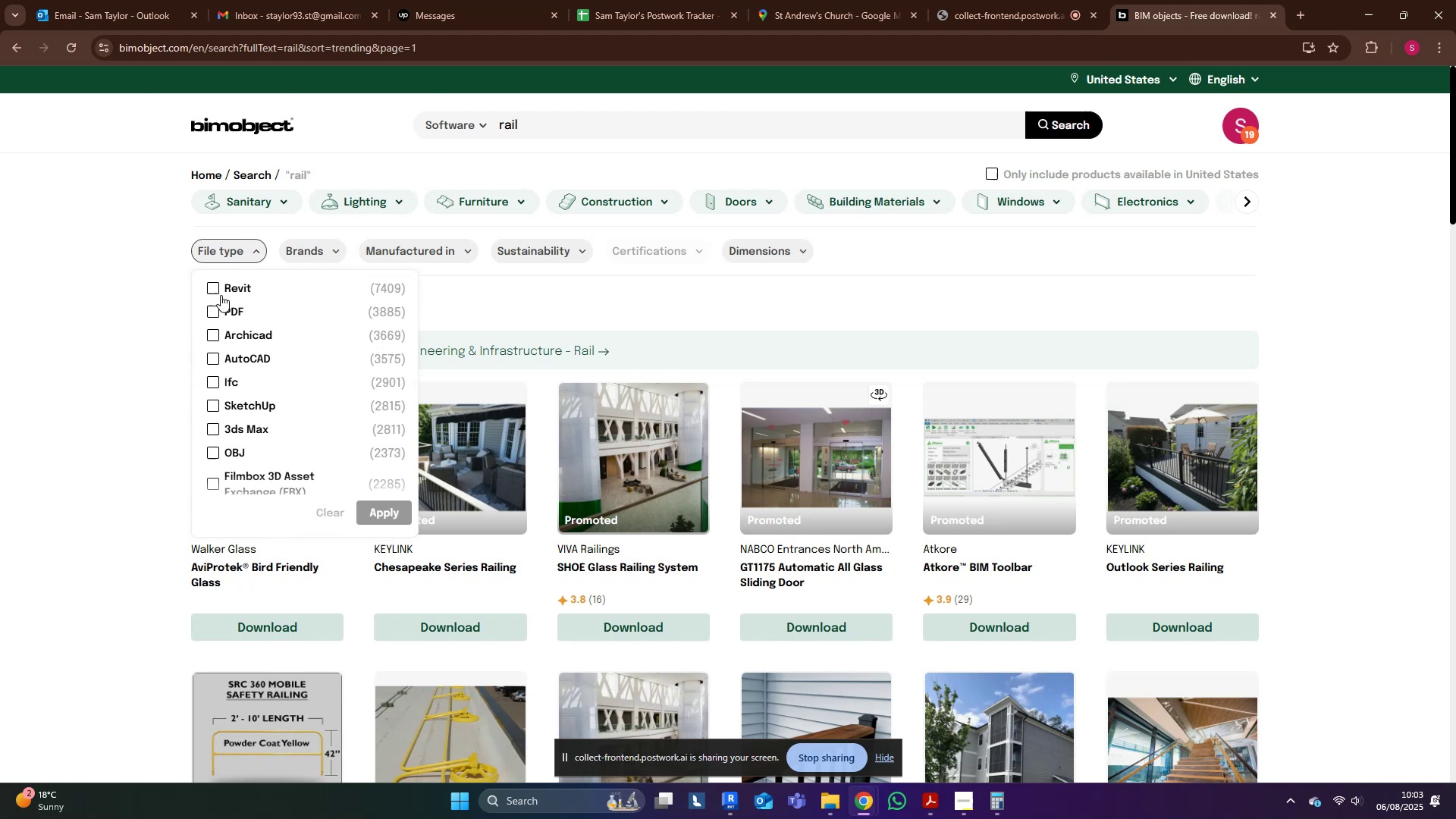 
left_click([212, 284])
 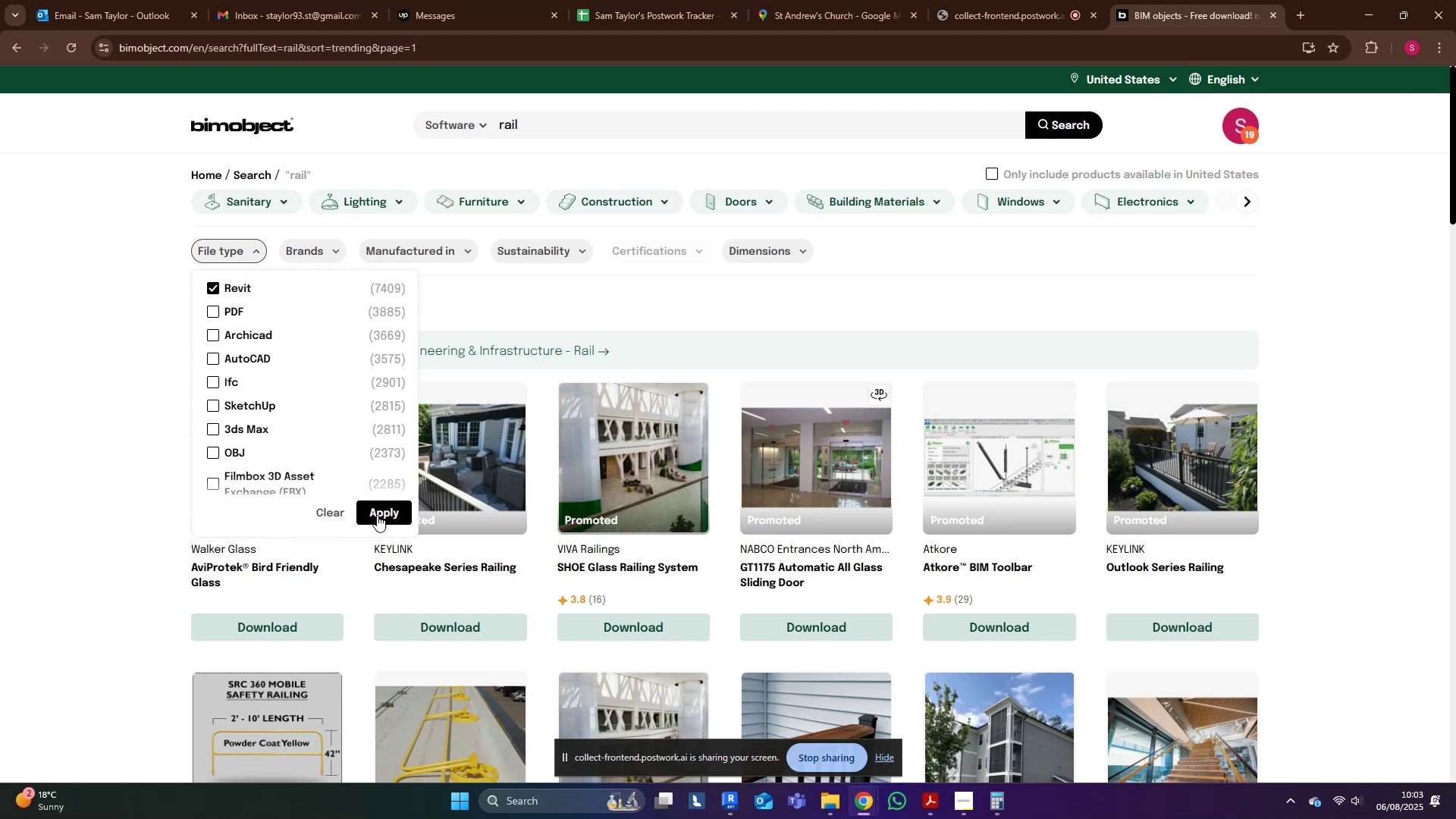 
left_click([378, 505])
 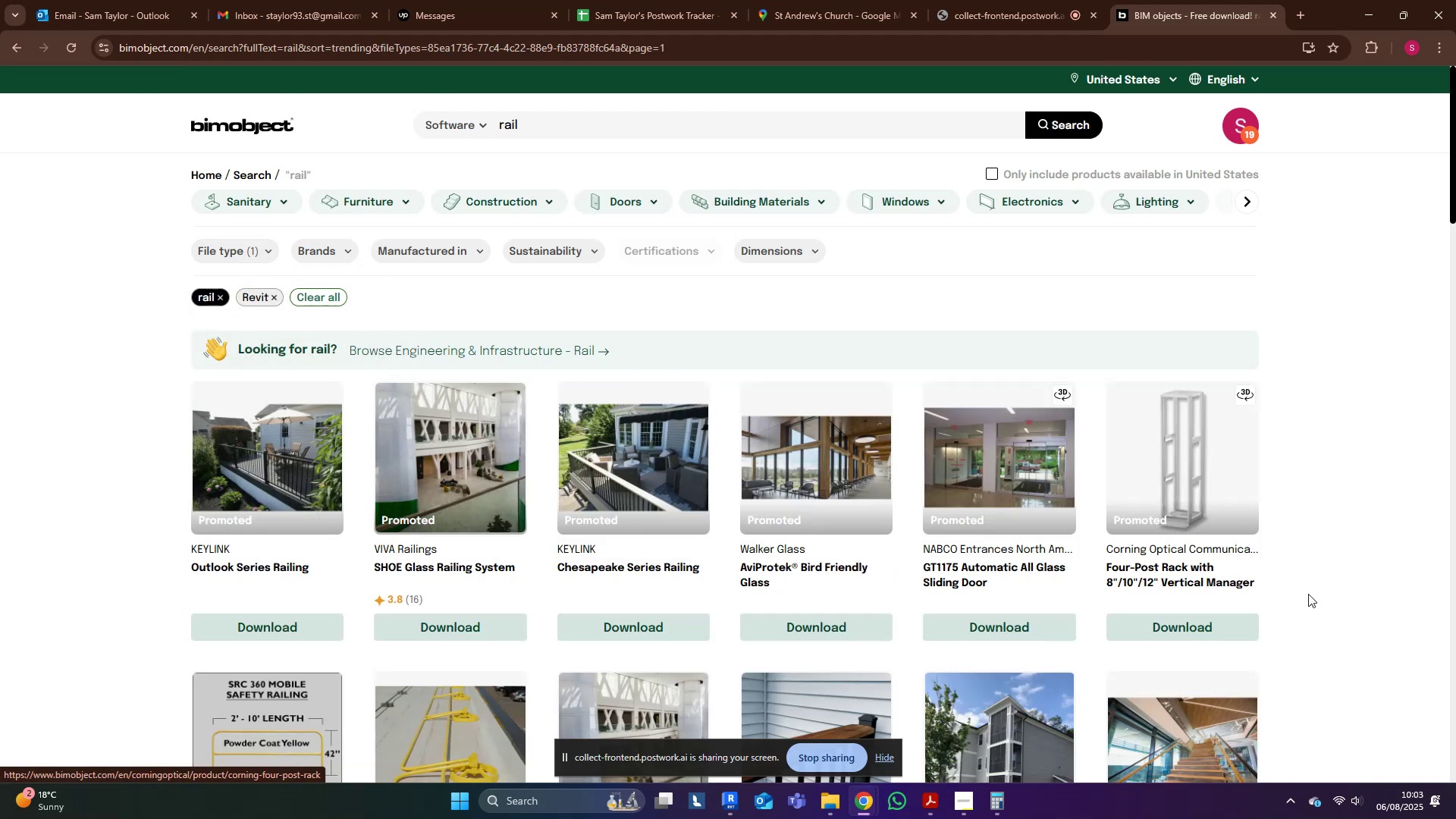 
left_click([1397, 550])
 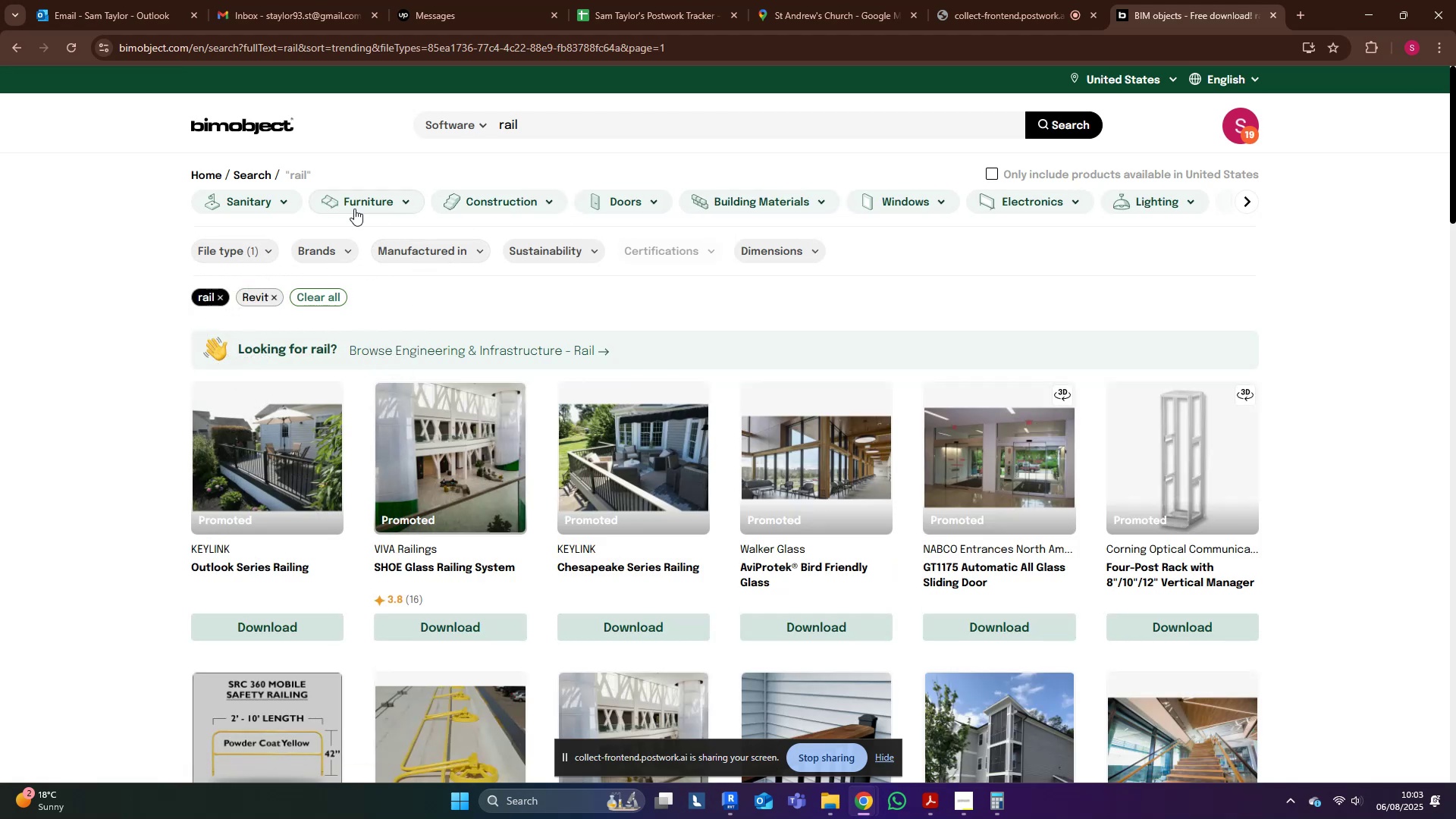 
left_click([504, 203])
 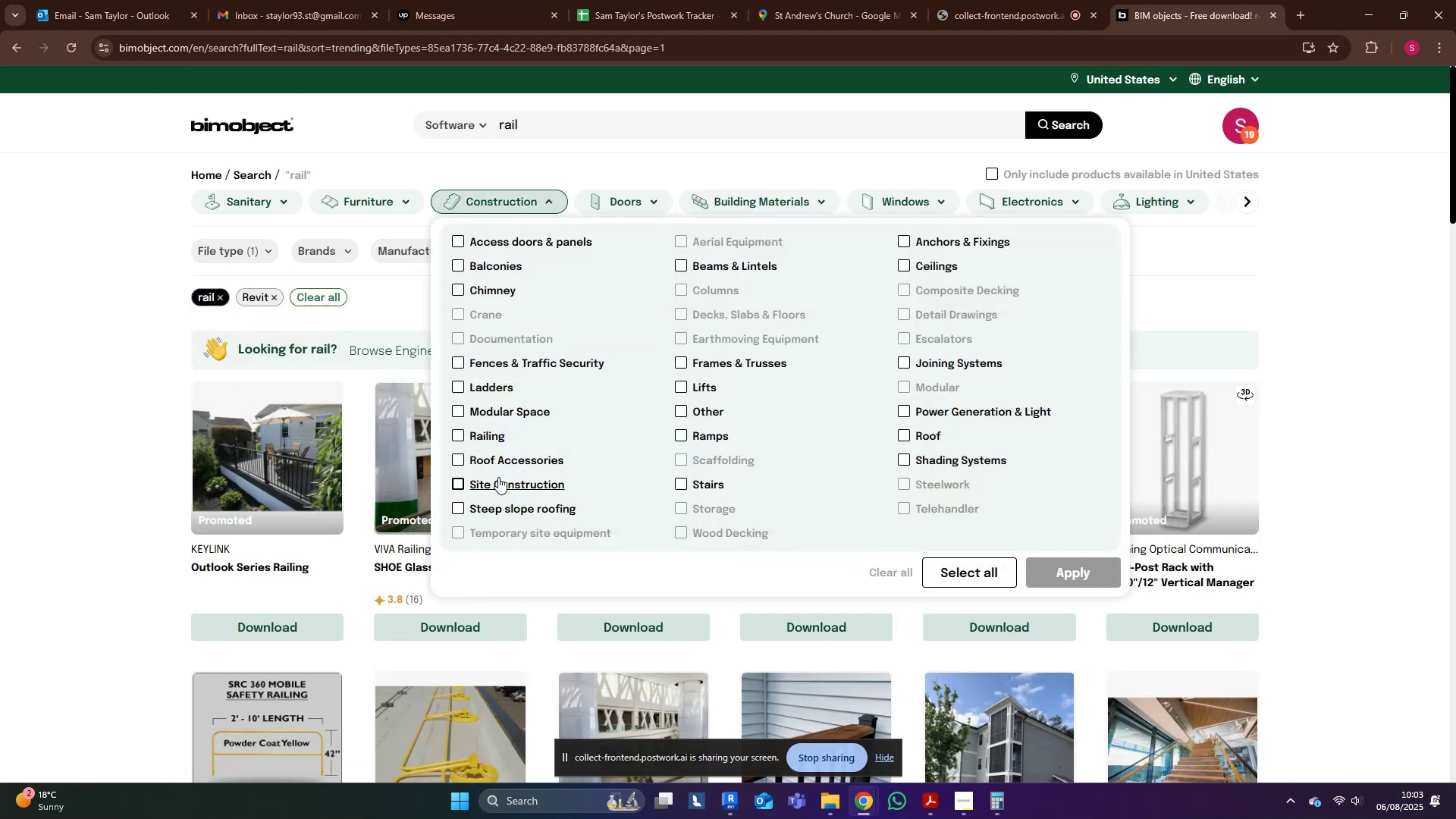 
double_click([463, 434])
 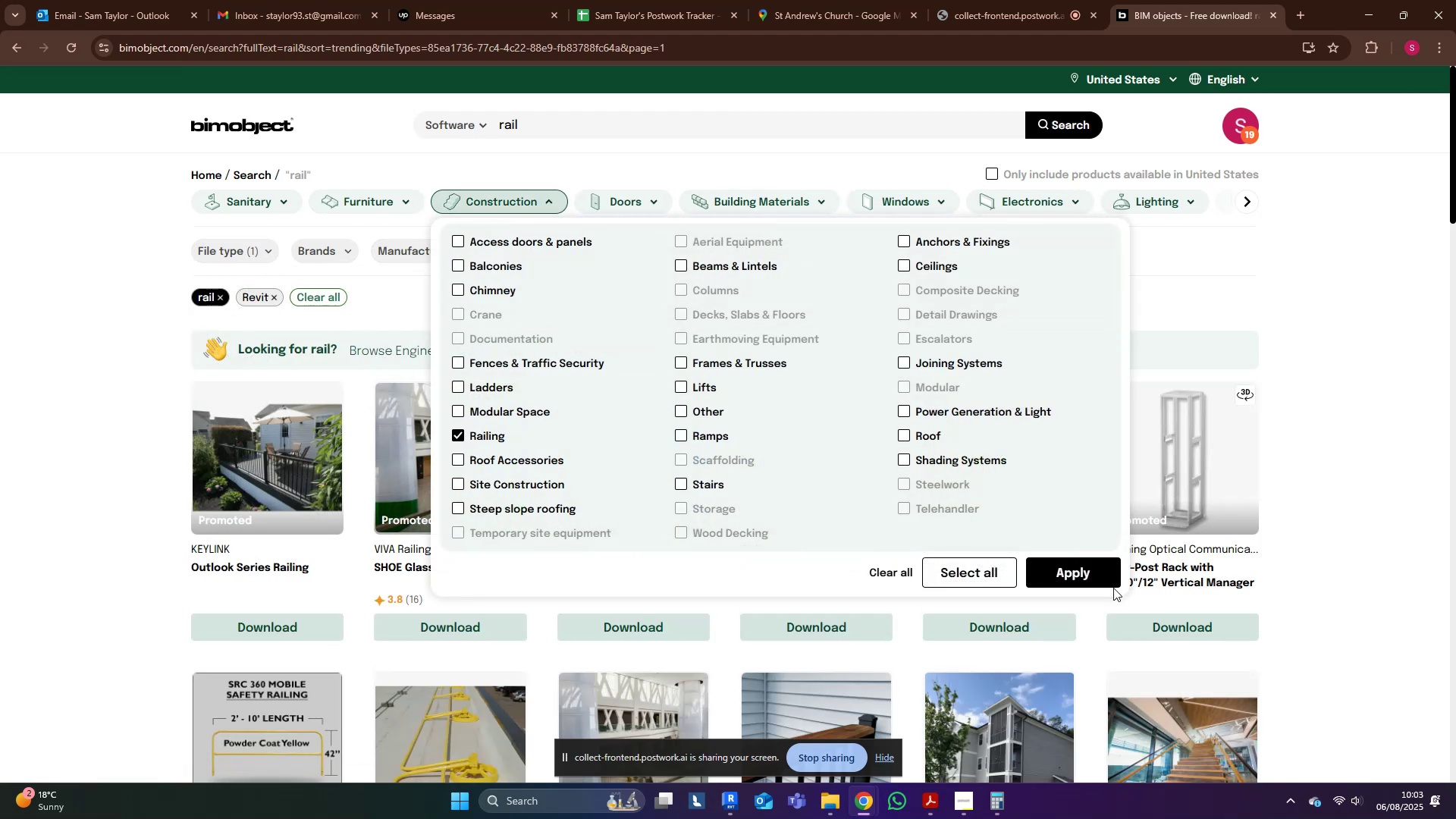 
left_click([1087, 572])
 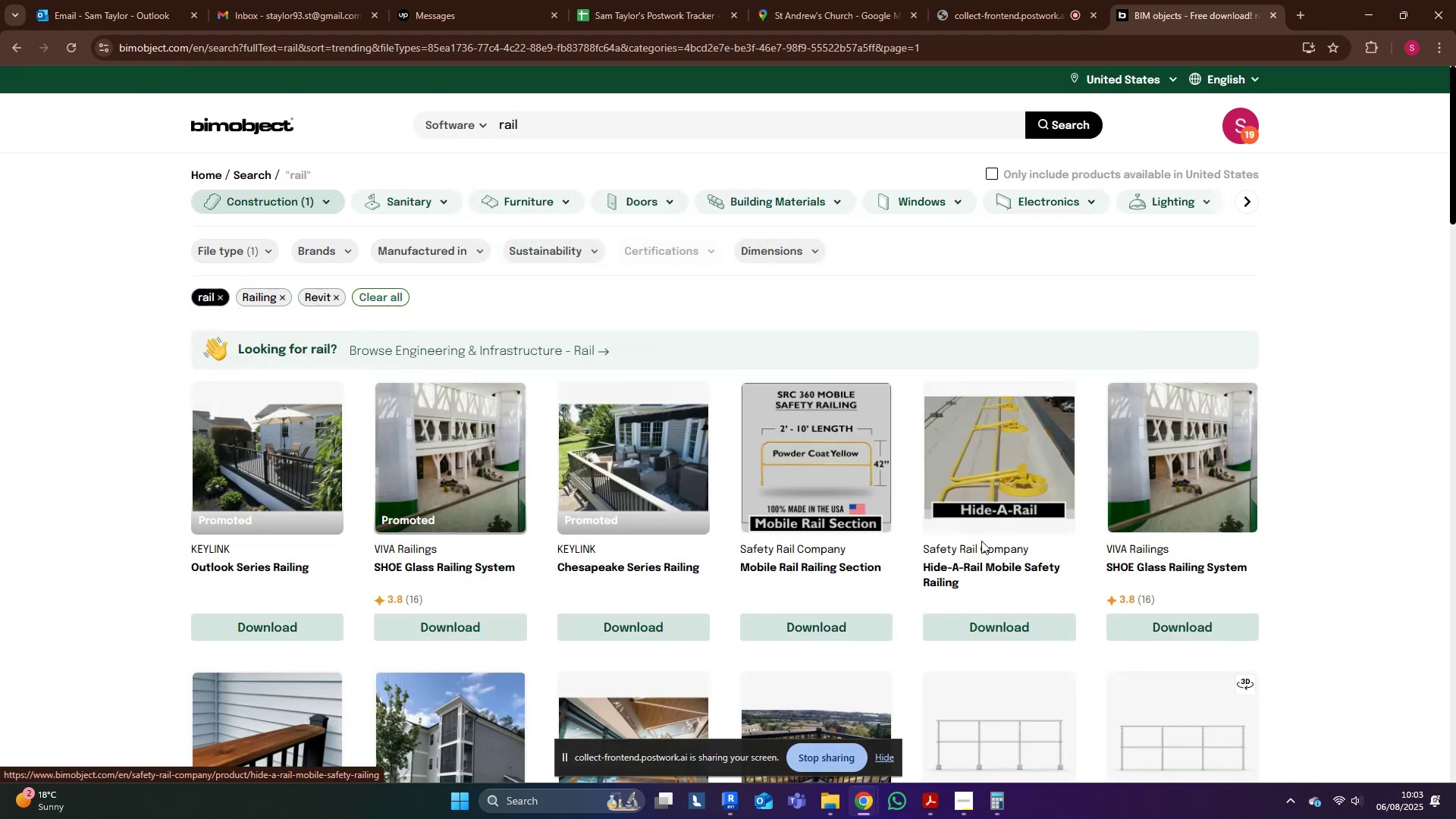 
scroll: coordinate [1241, 457], scroll_direction: down, amount: 7.0
 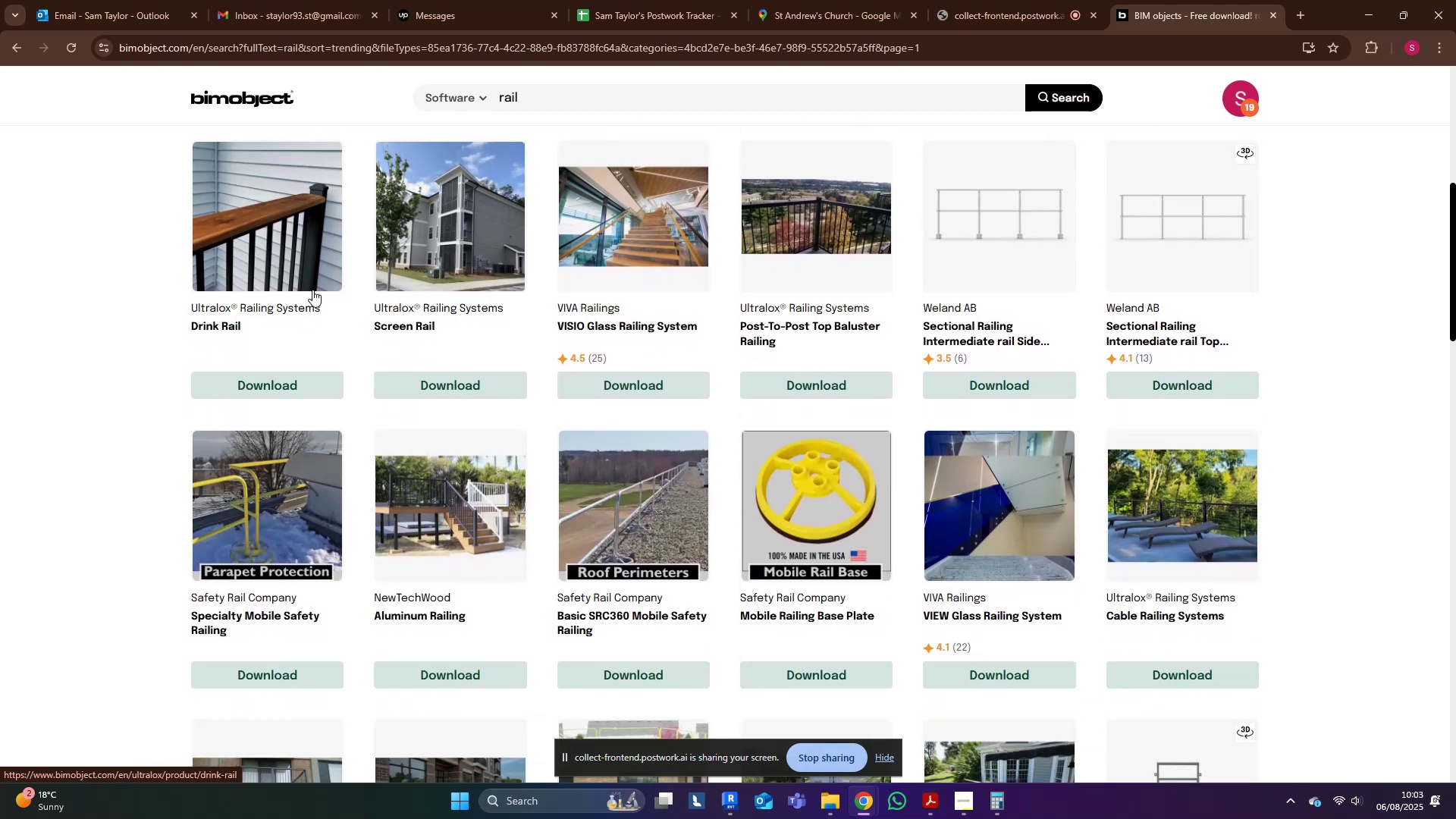 
middle_click([292, 263])
 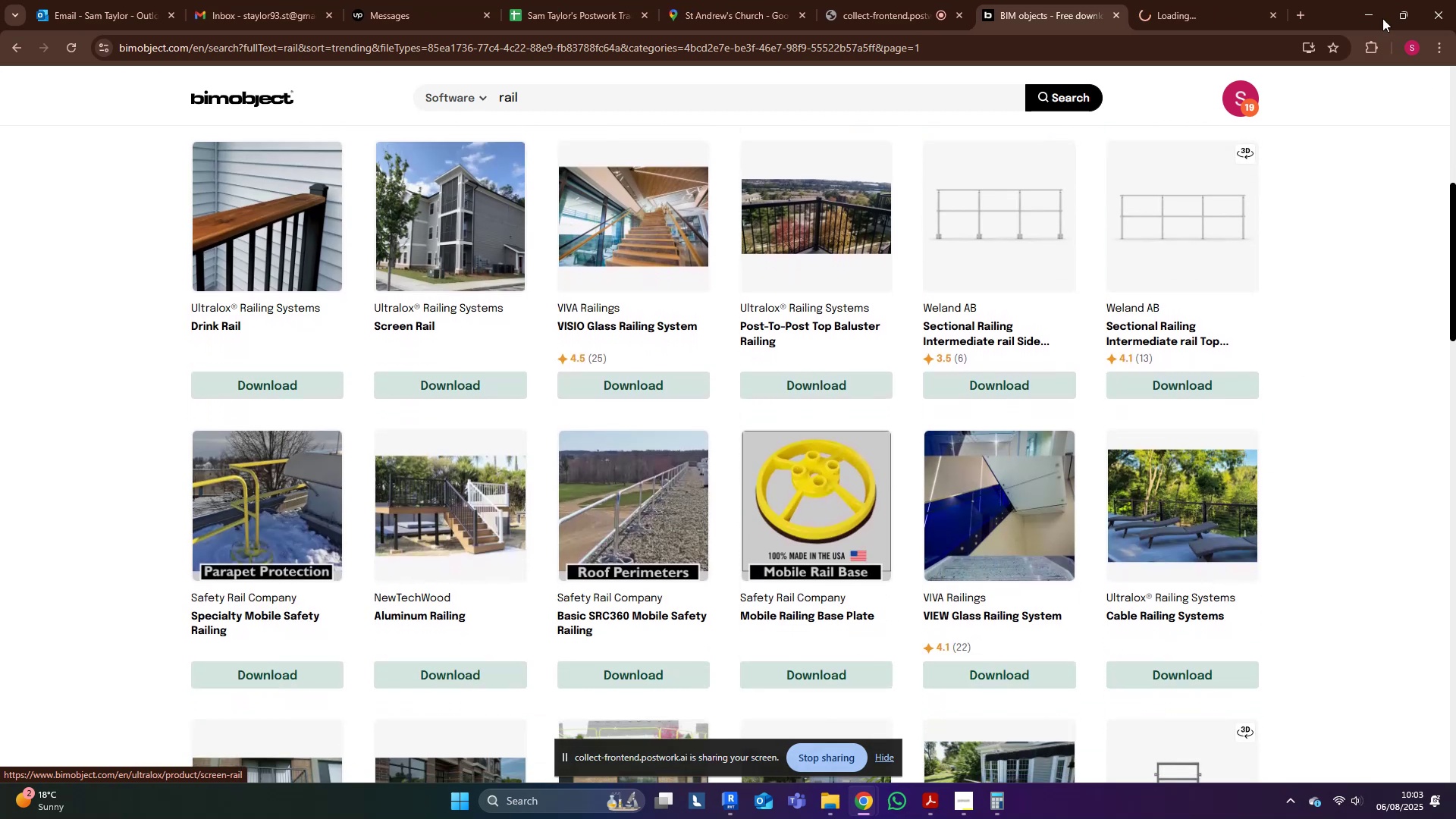 
mouse_move([1294, 17])
 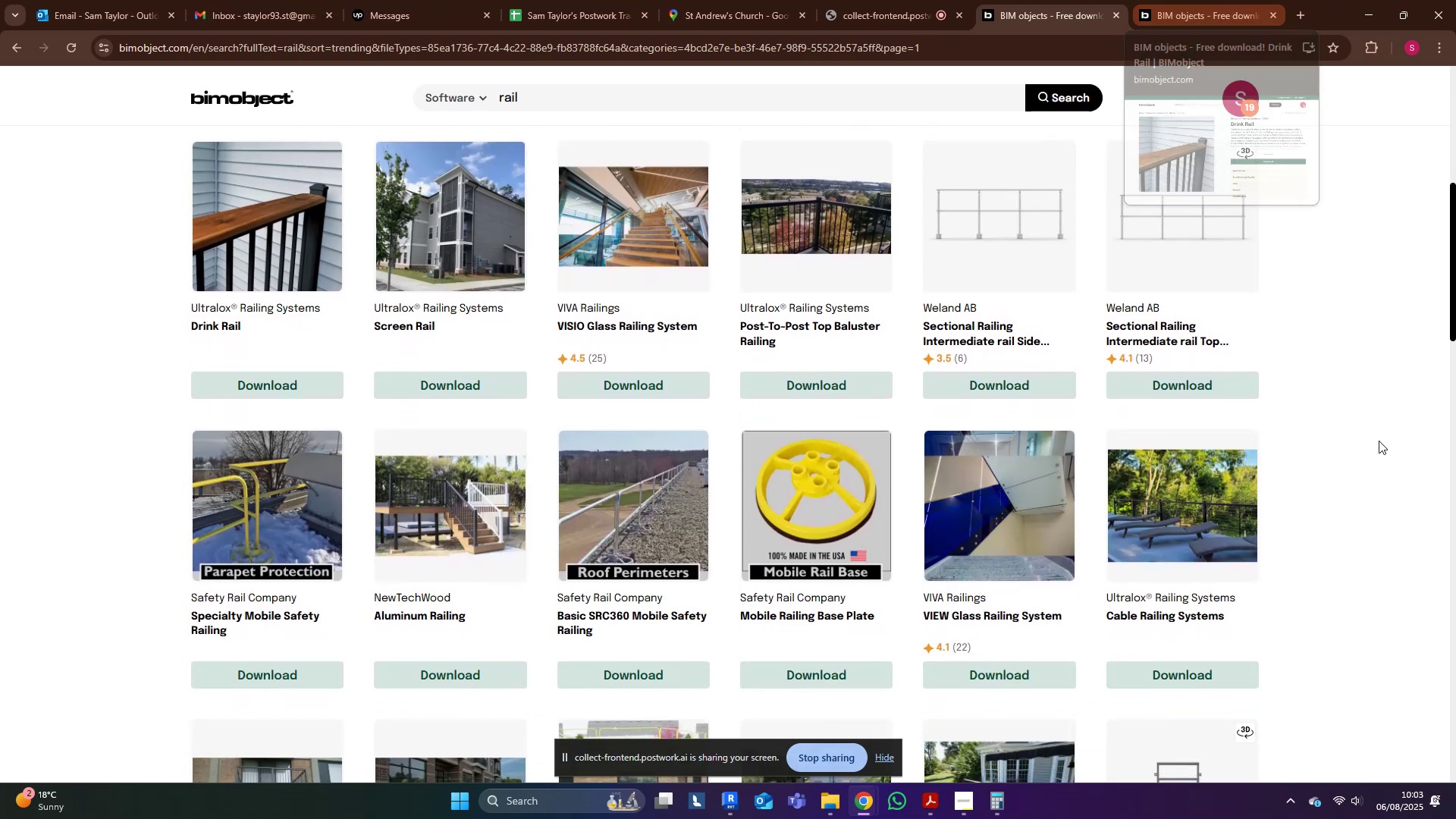 
scroll: coordinate [1186, 535], scroll_direction: down, amount: 11.0
 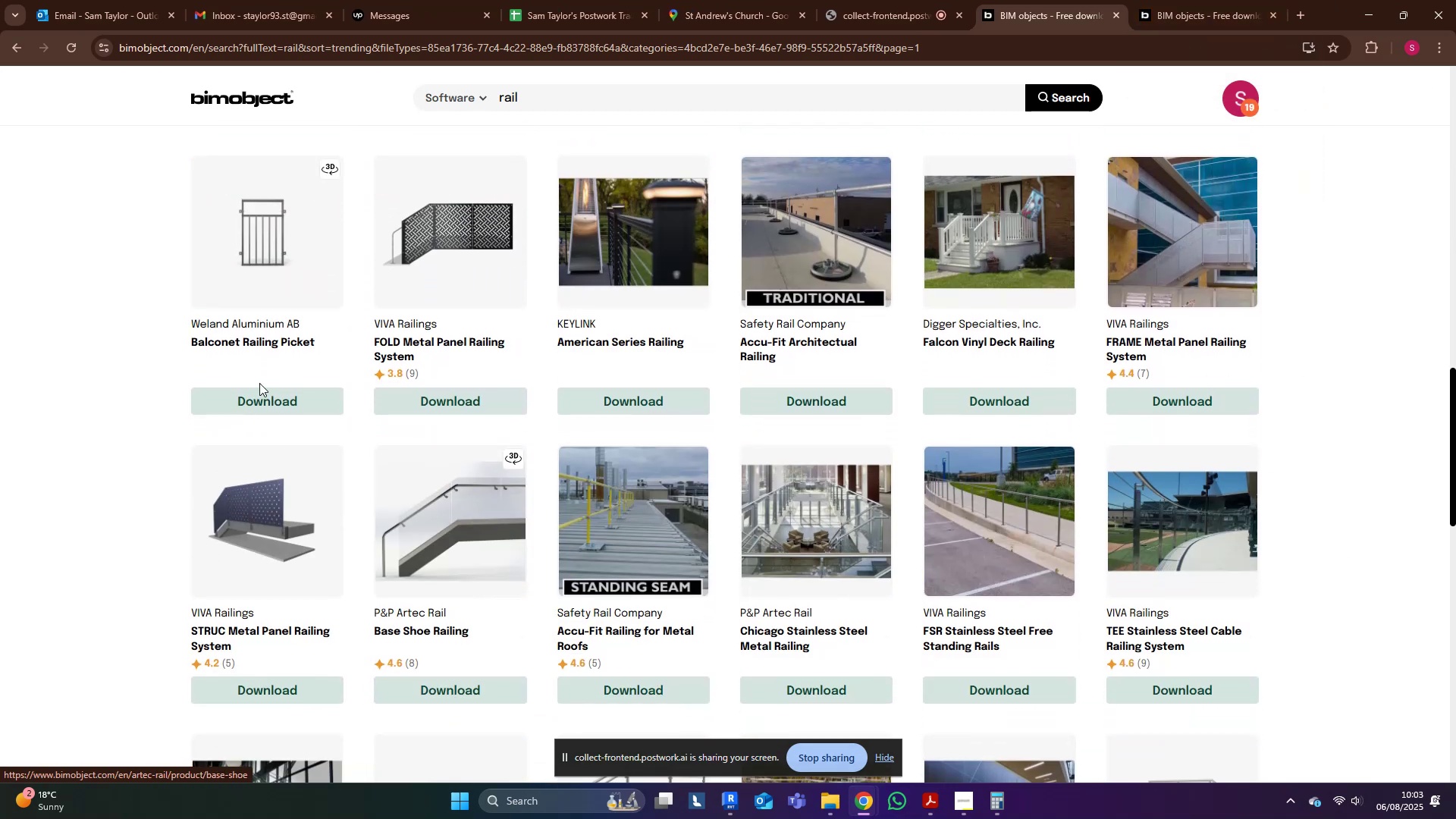 
middle_click([224, 216])
 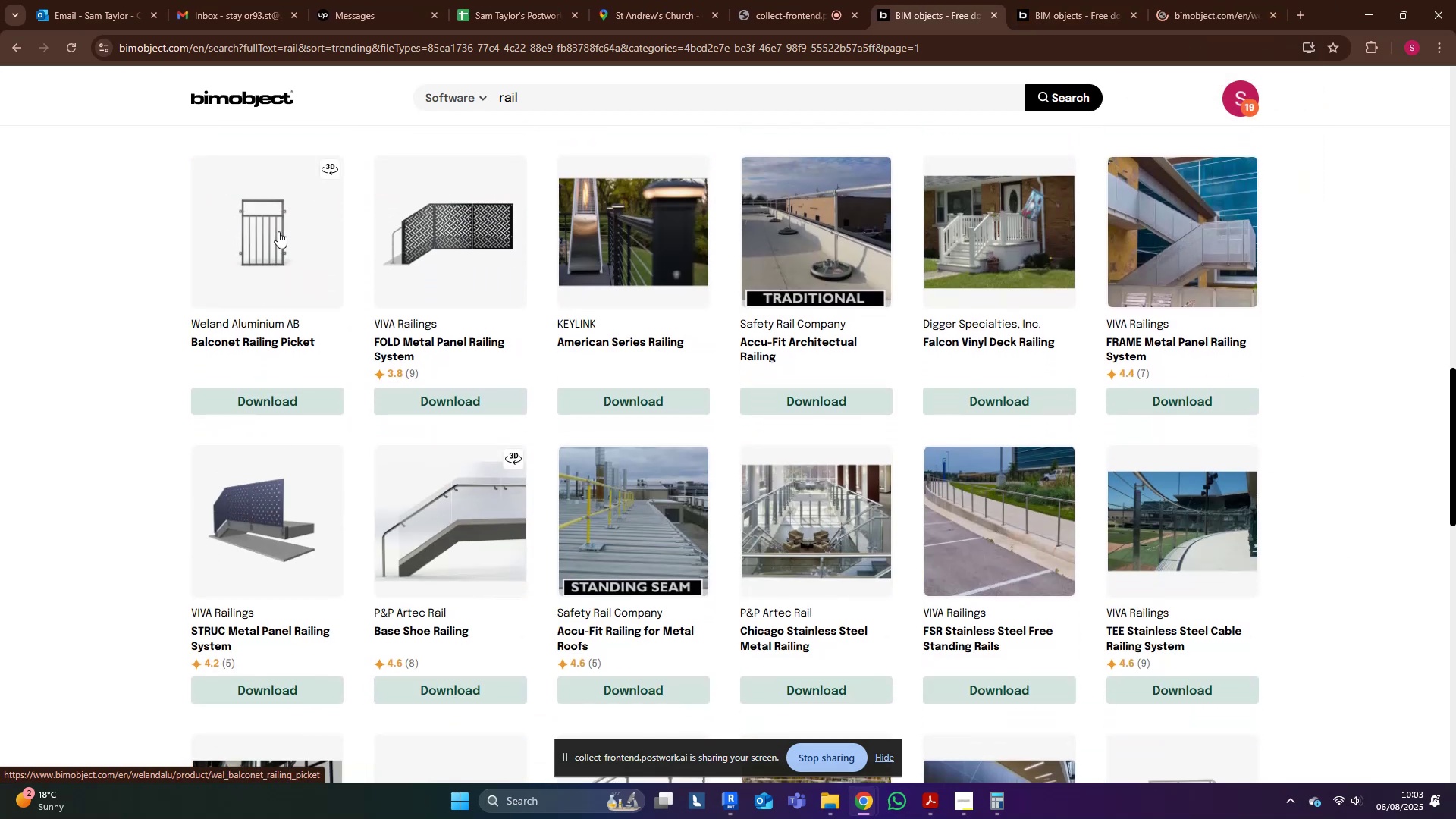 
scroll: coordinate [731, 585], scroll_direction: down, amount: 12.0
 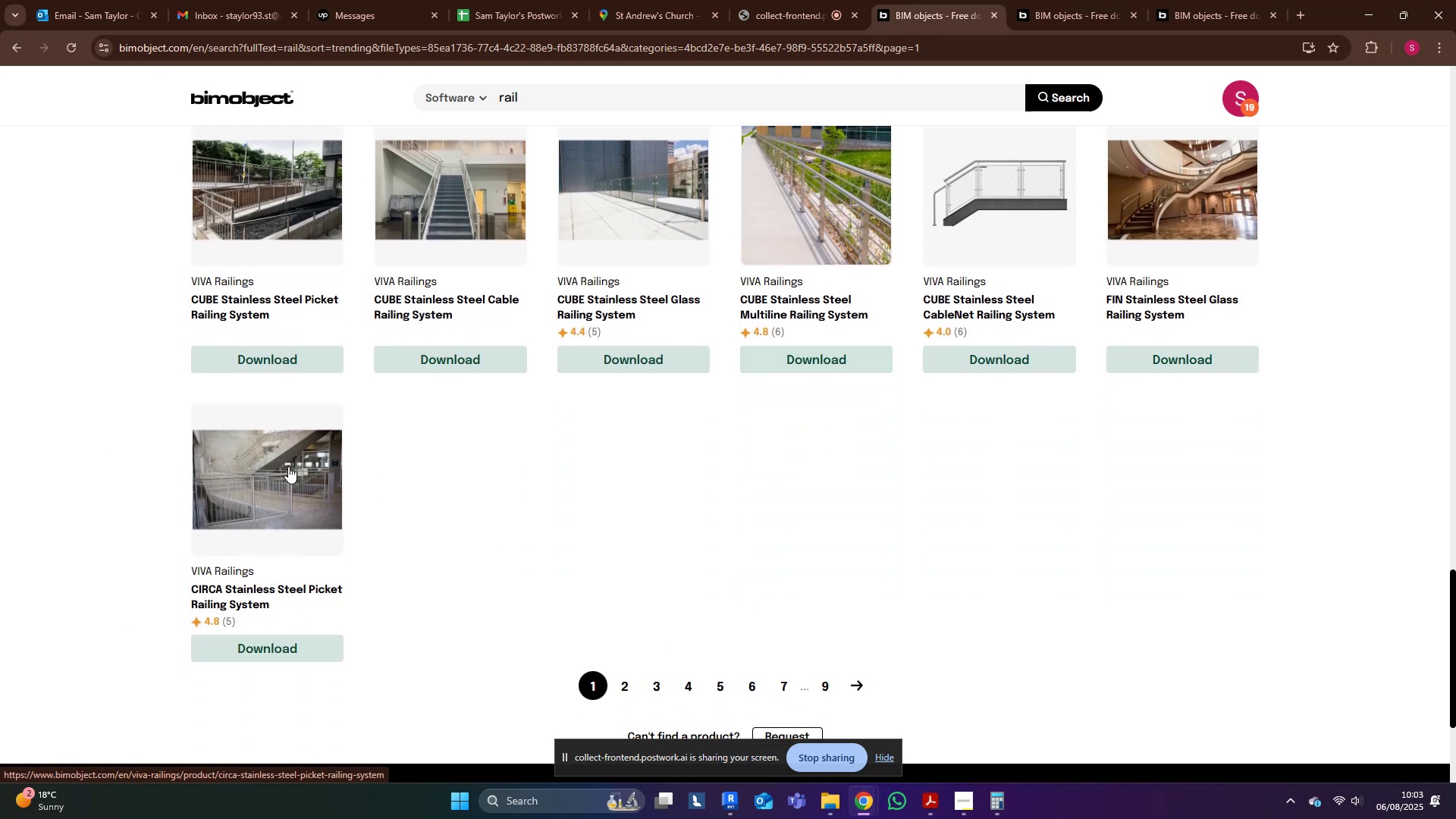 
wait(6.19)
 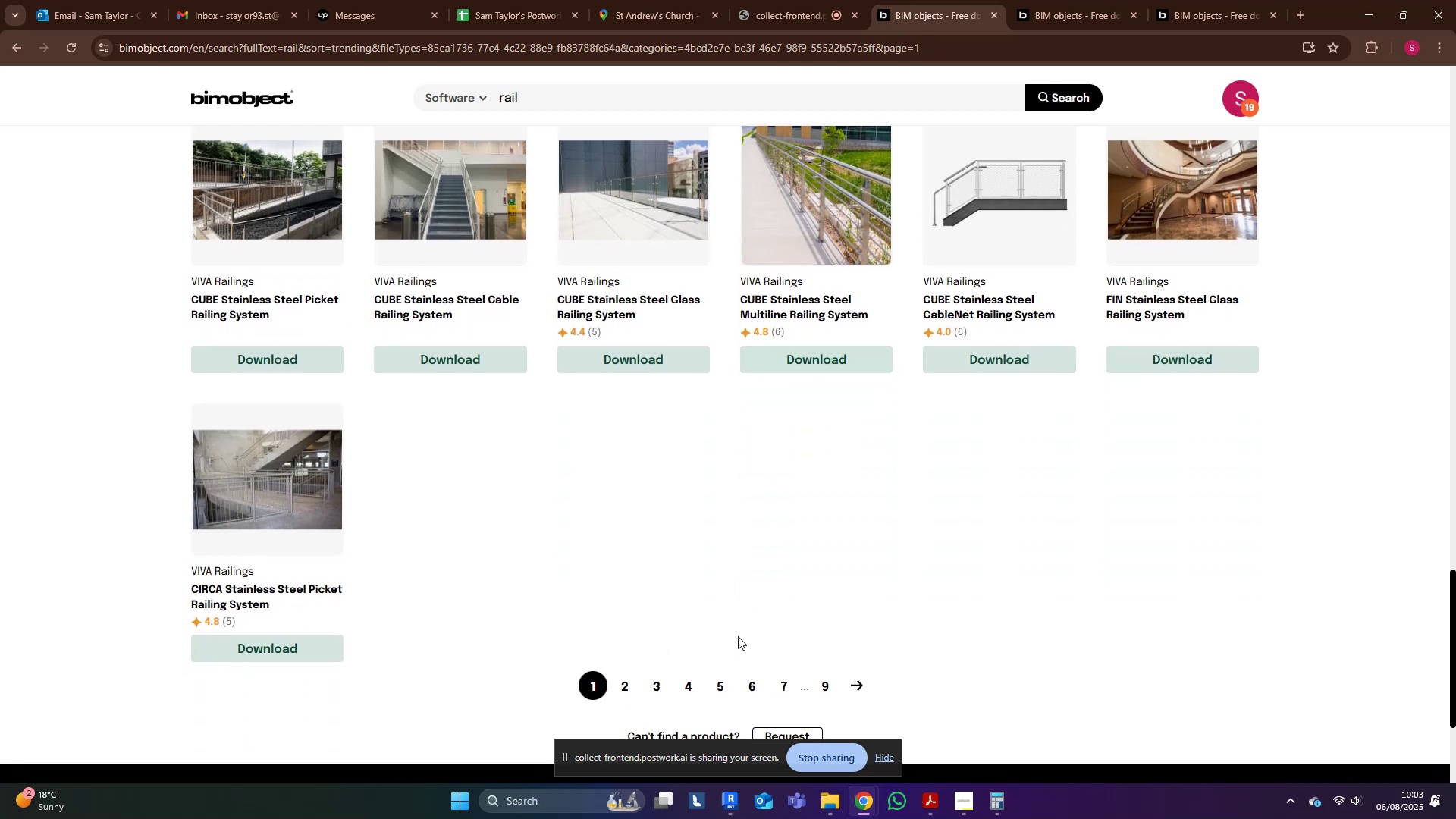 
middle_click([266, 548])
 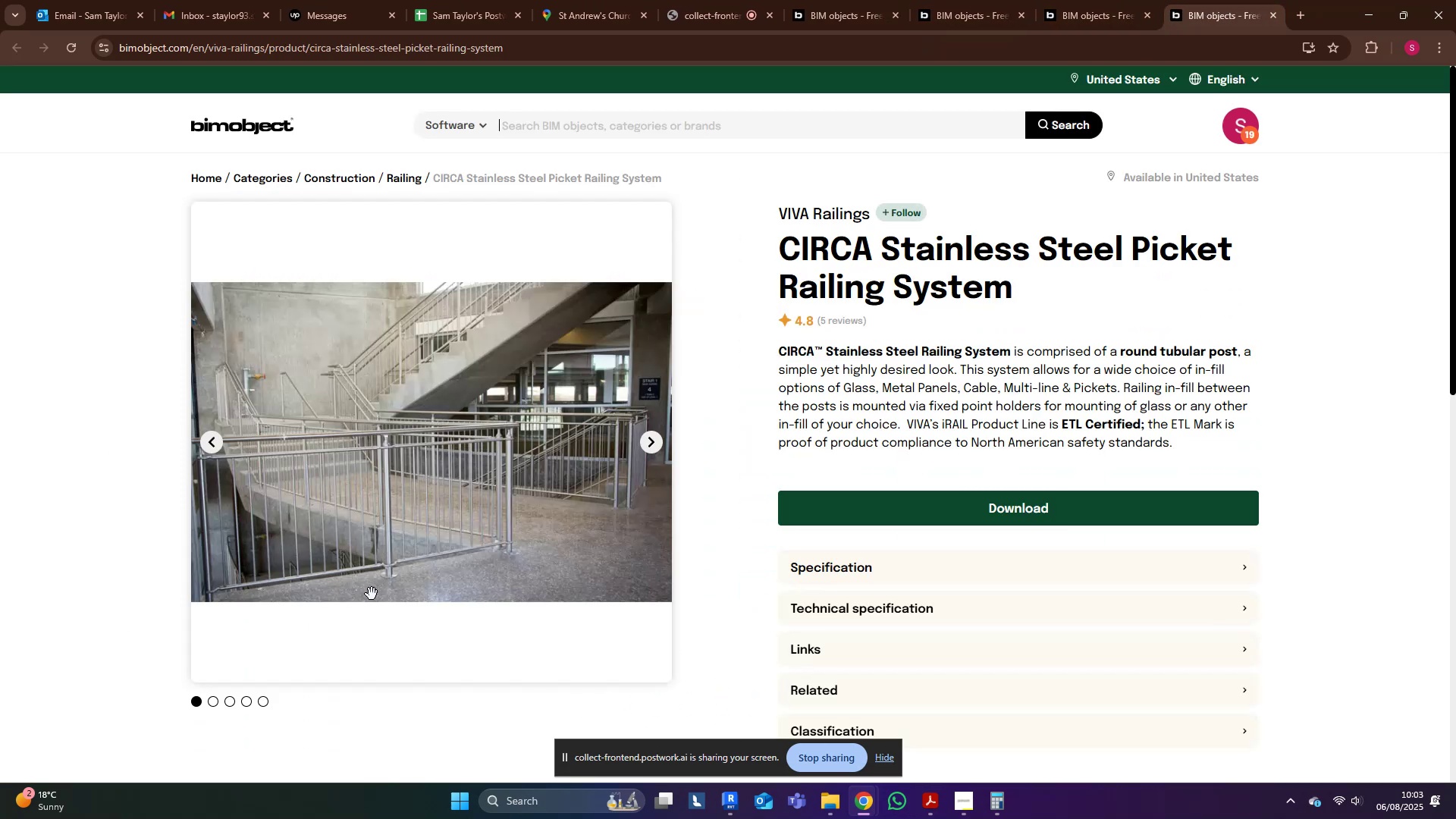 
left_click([986, 514])
 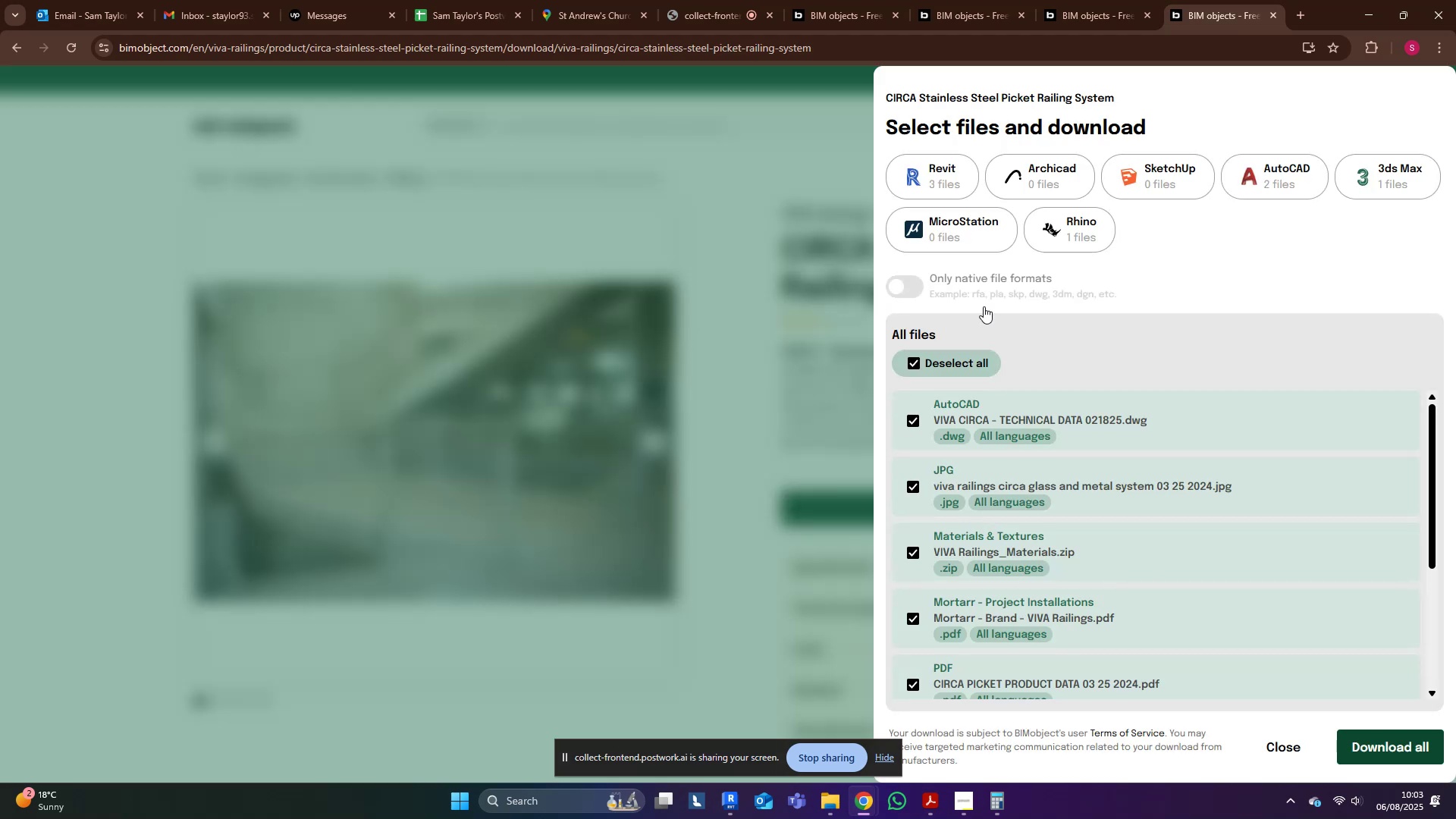 
left_click([934, 168])
 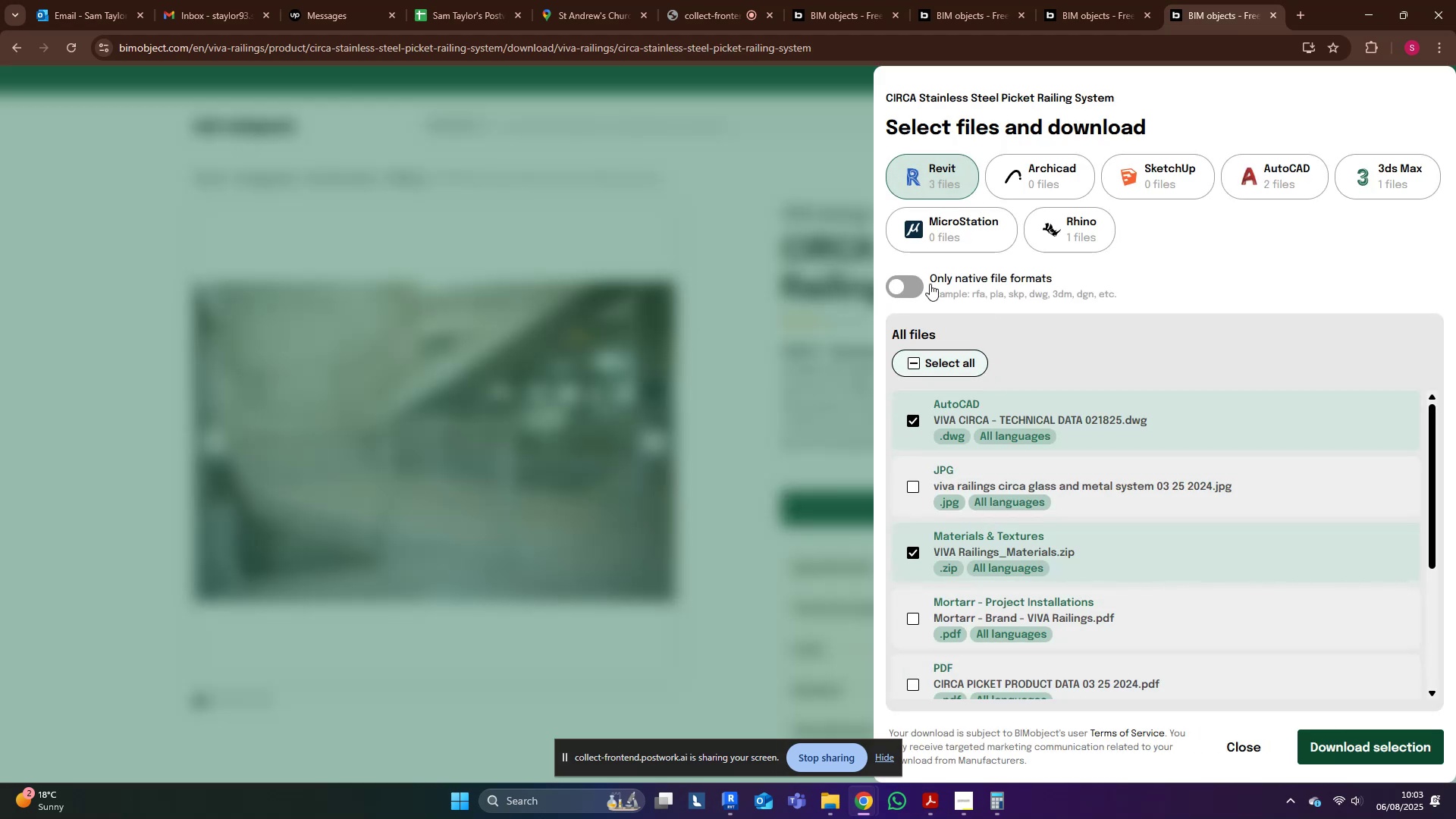 
left_click([1065, 411])
 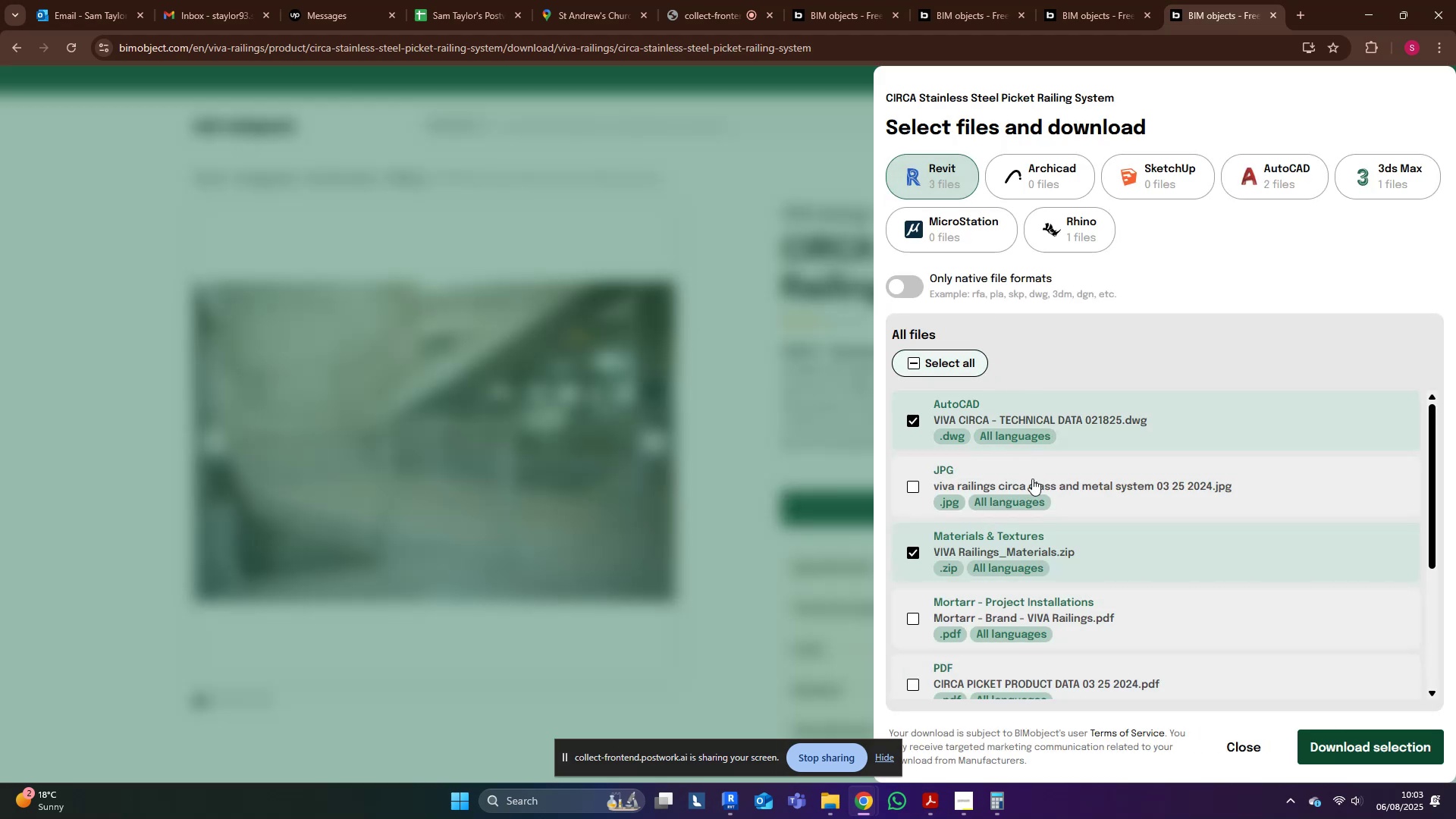 
left_click([1038, 409])
 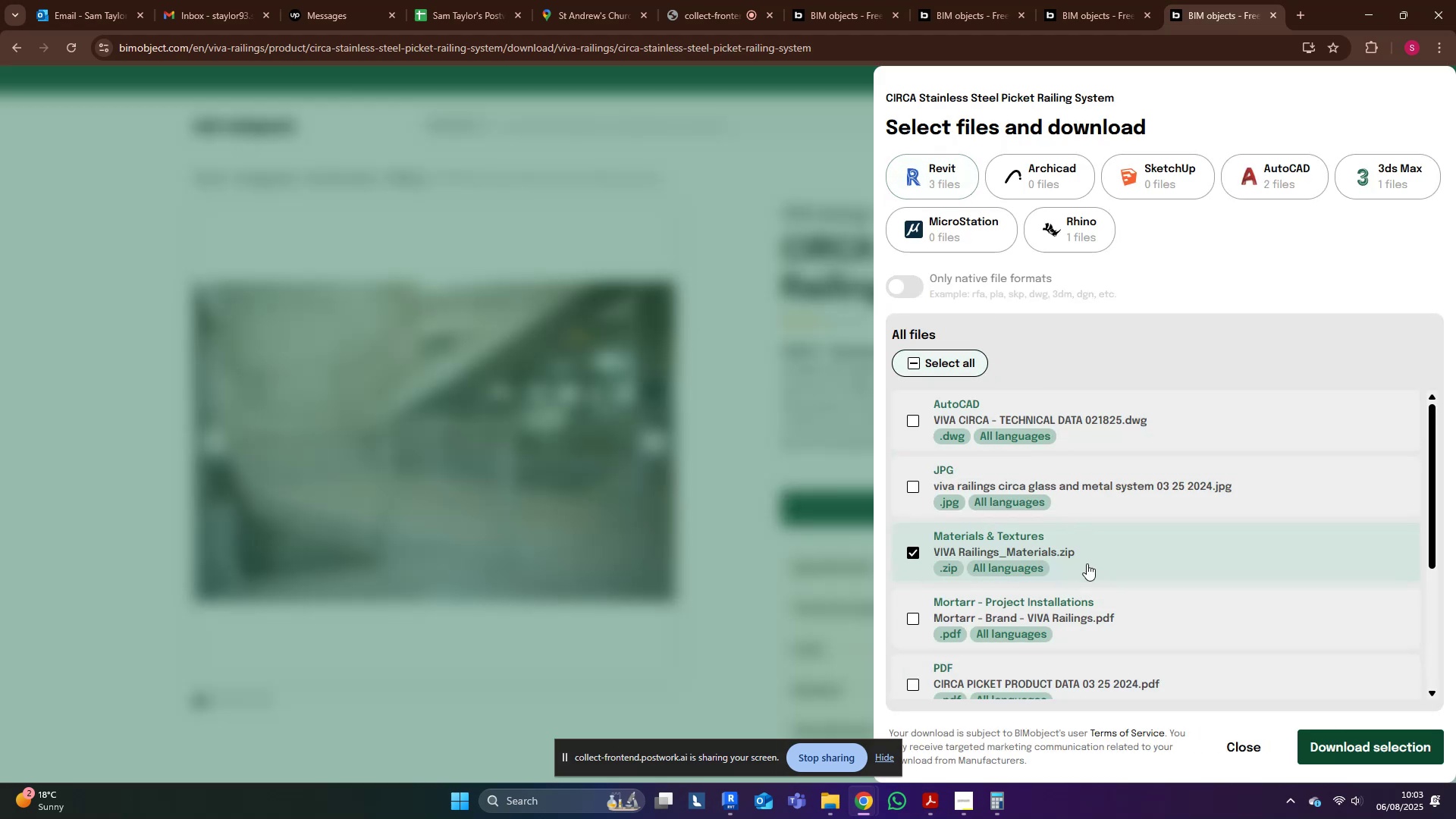 
left_click([1097, 539])
 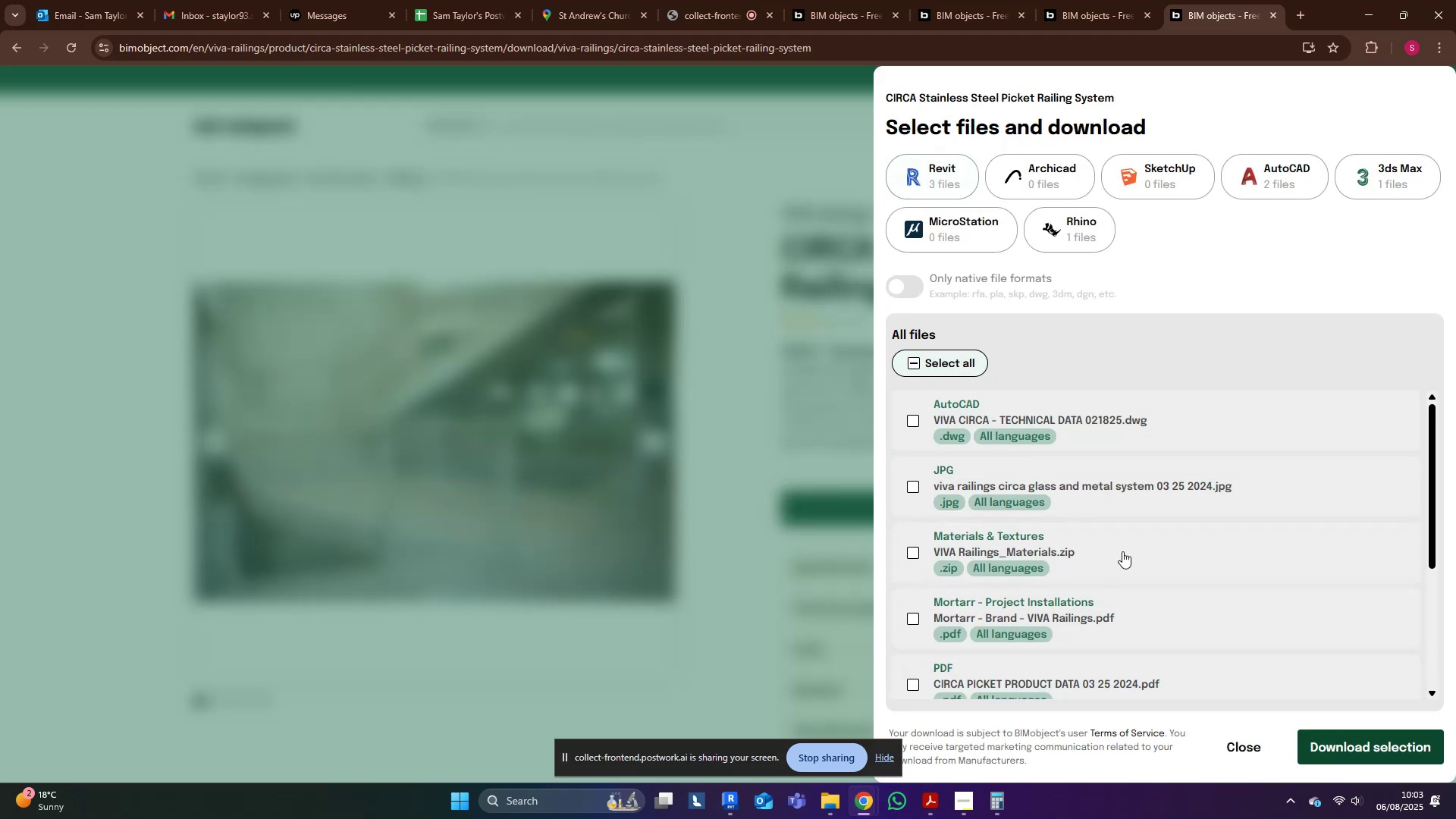 
scroll: coordinate [1178, 587], scroll_direction: down, amount: 9.0
 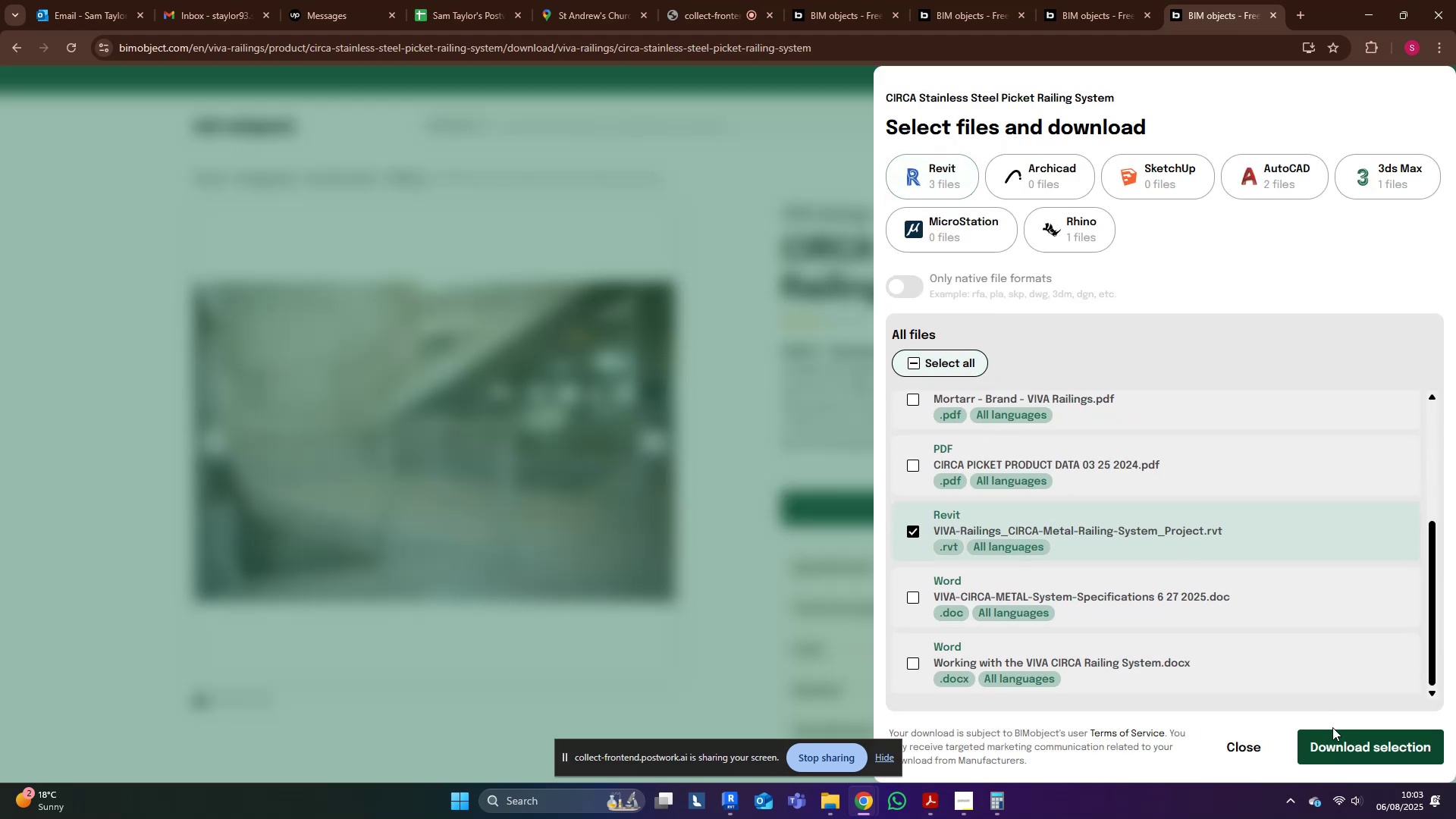 
left_click([1335, 736])
 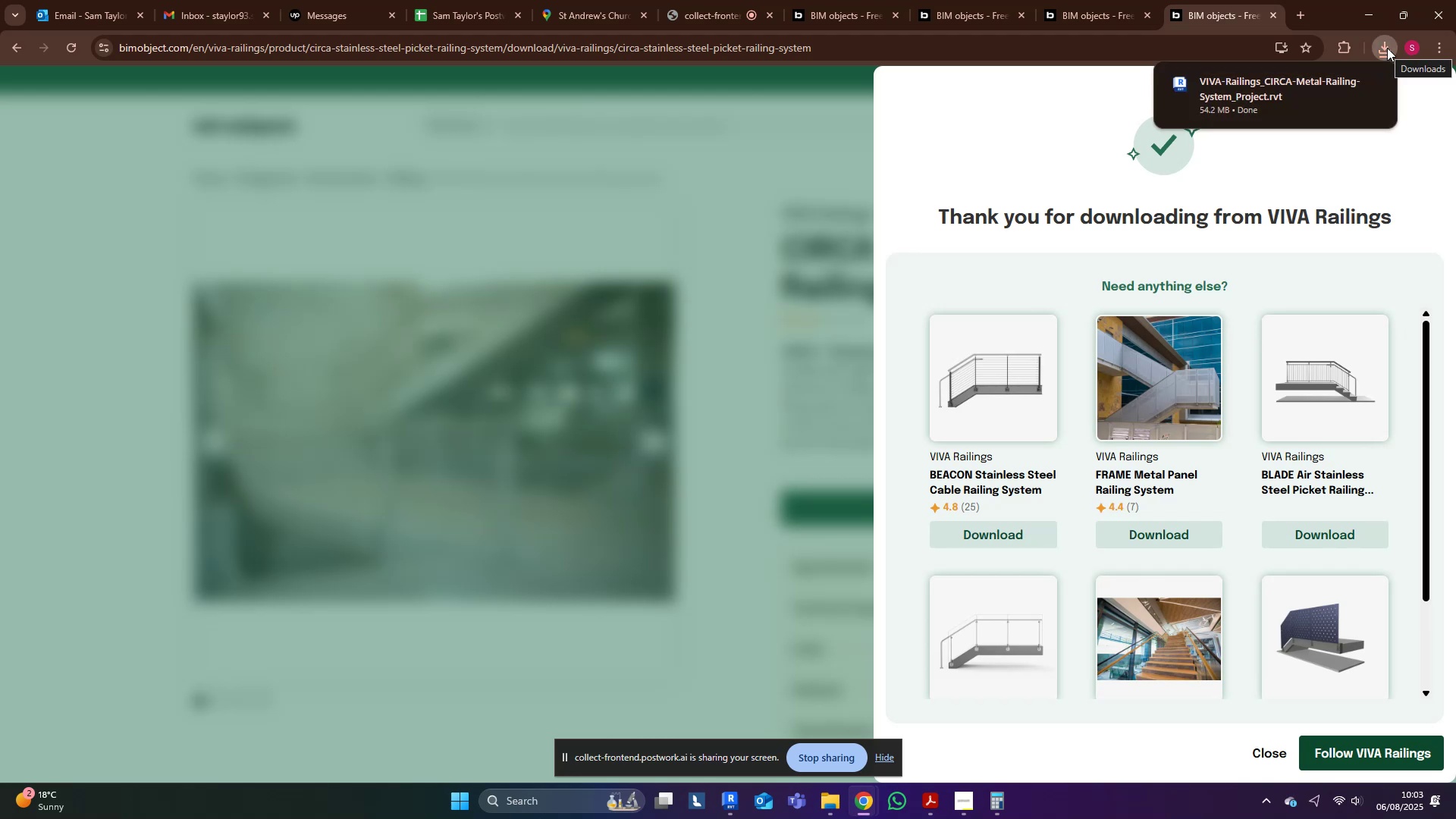 
wait(13.41)
 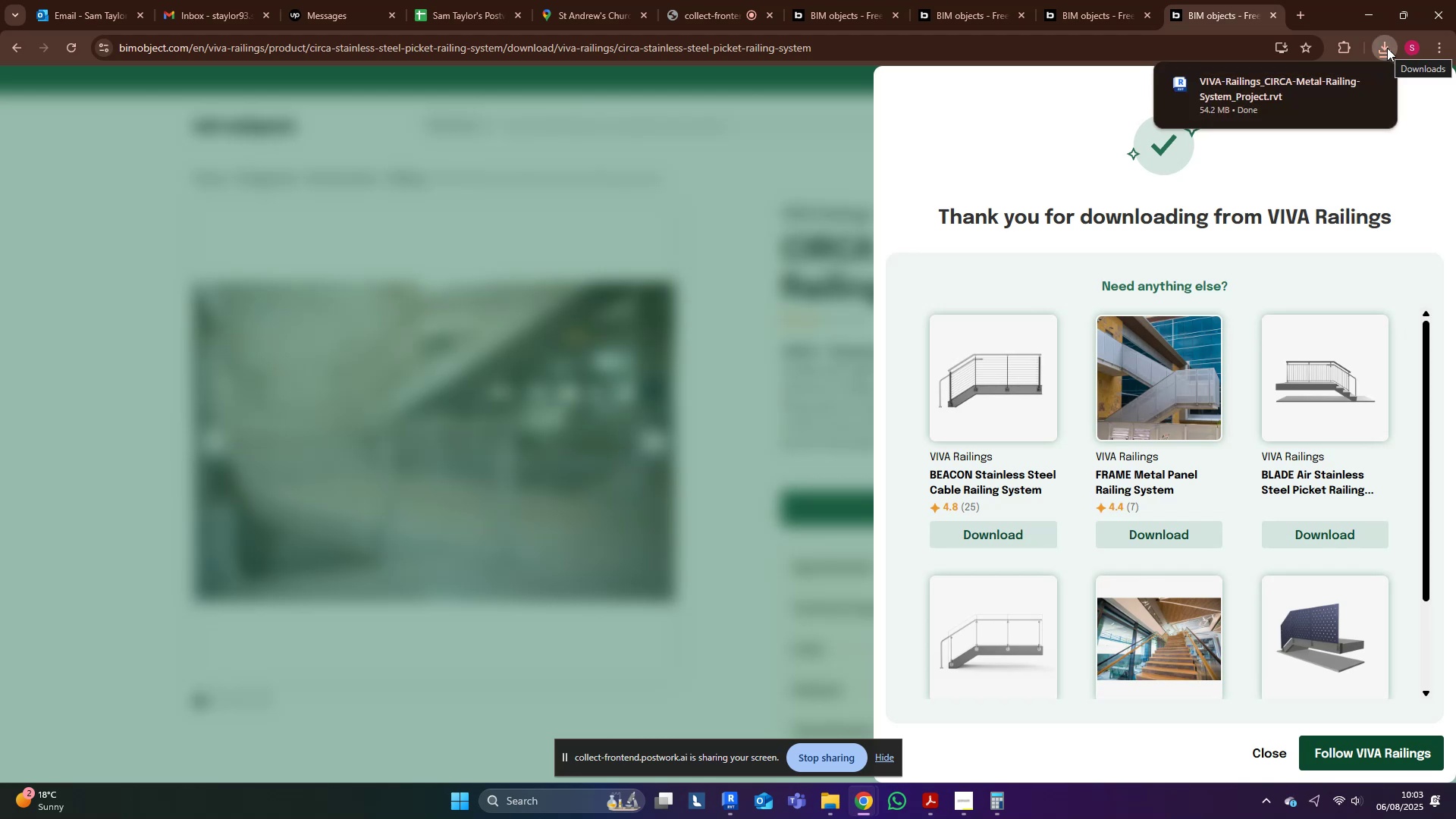 
left_click([1385, 49])
 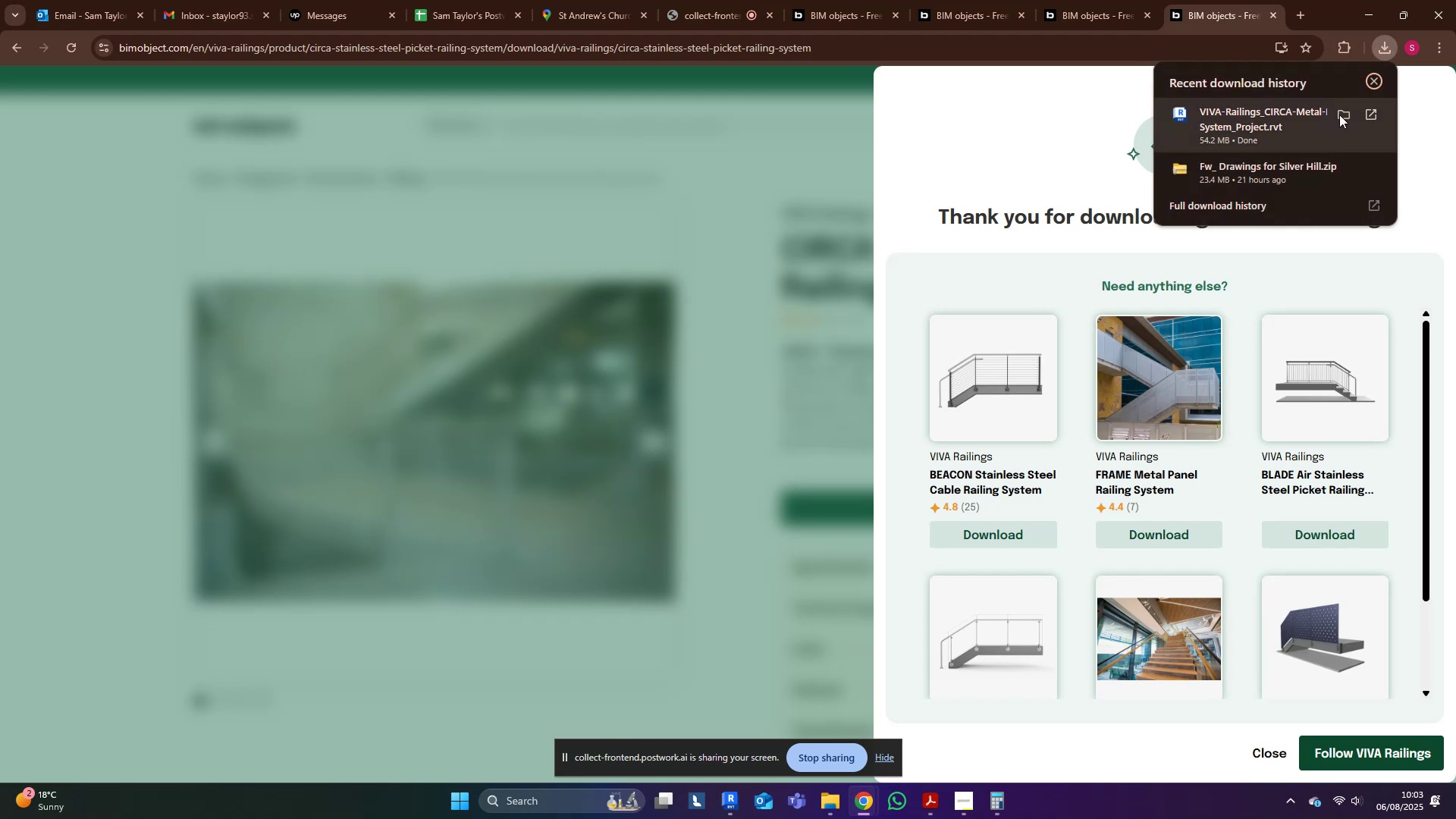 
left_click([1348, 112])
 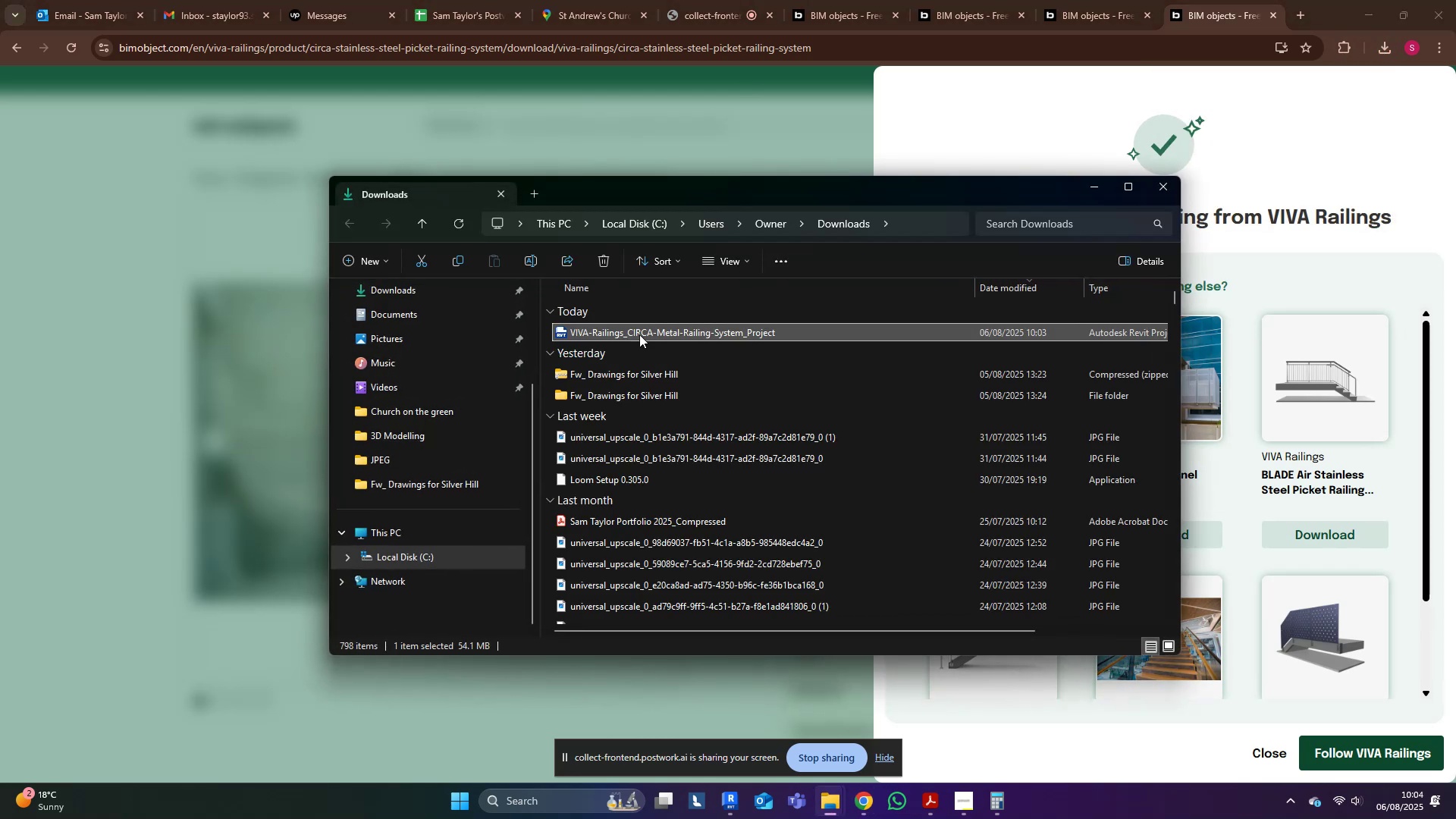 
double_click([635, 338])
 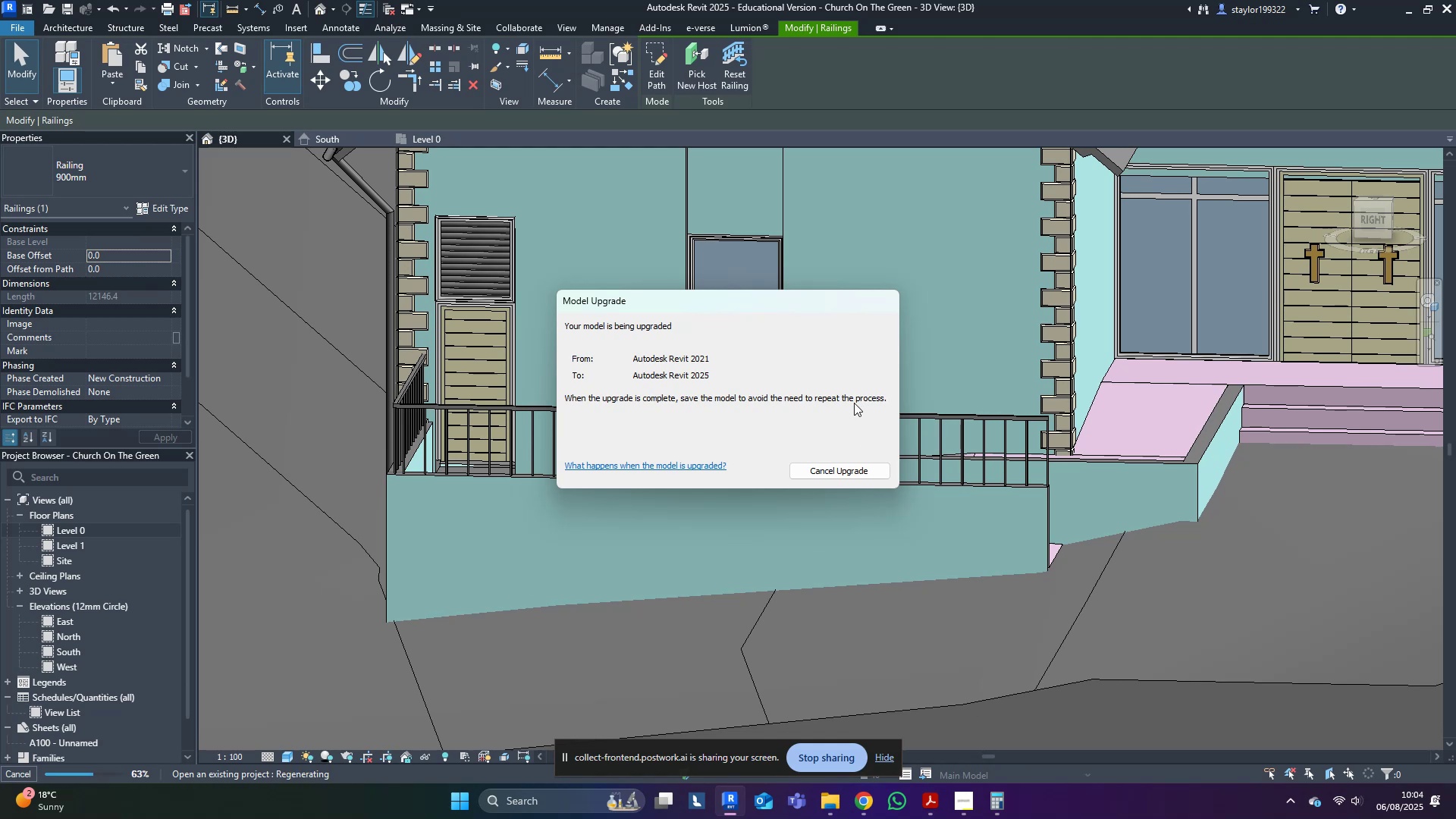 
wait(18.73)
 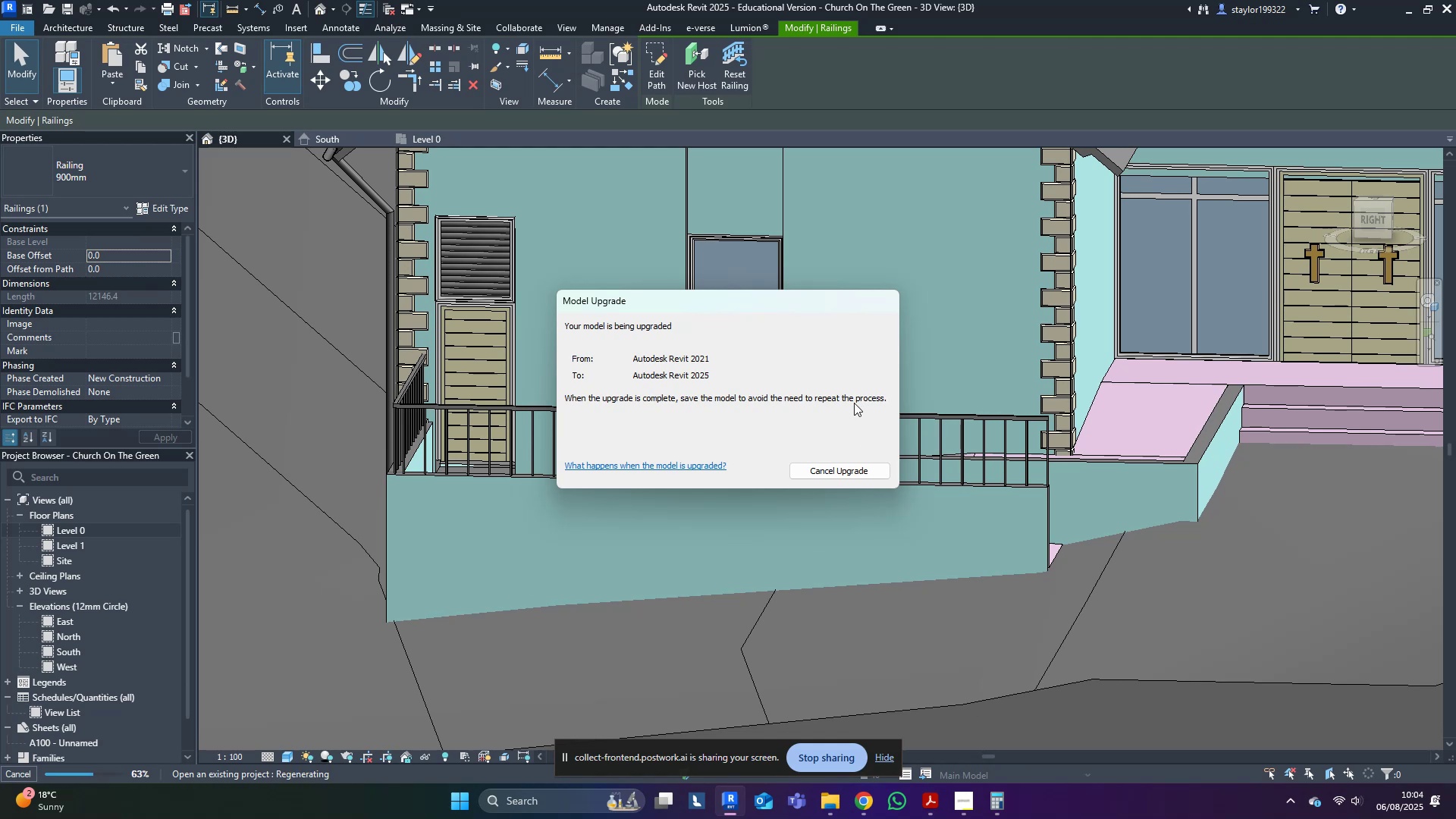 
left_click([1021, 406])
 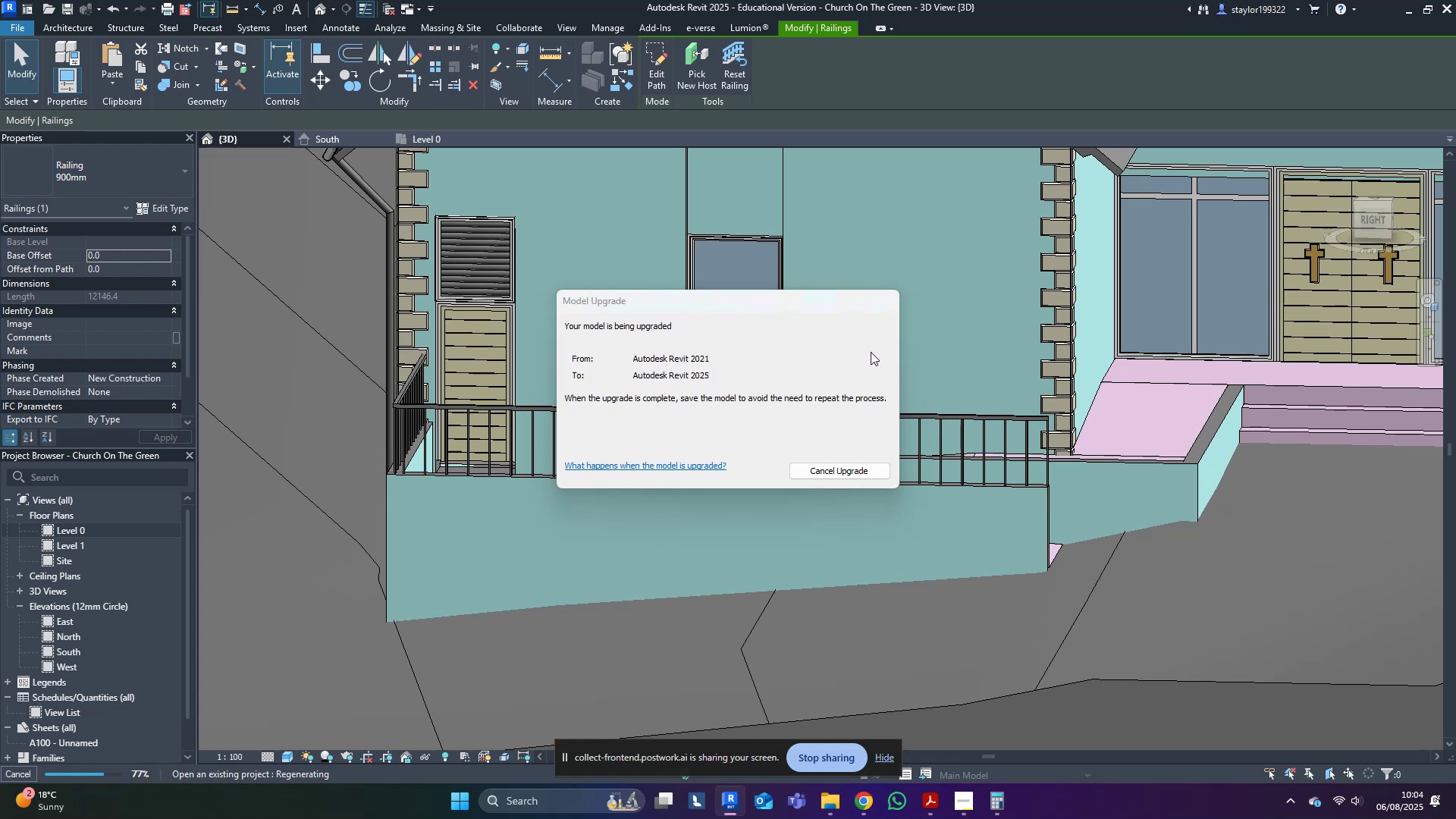 
wait(10.02)
 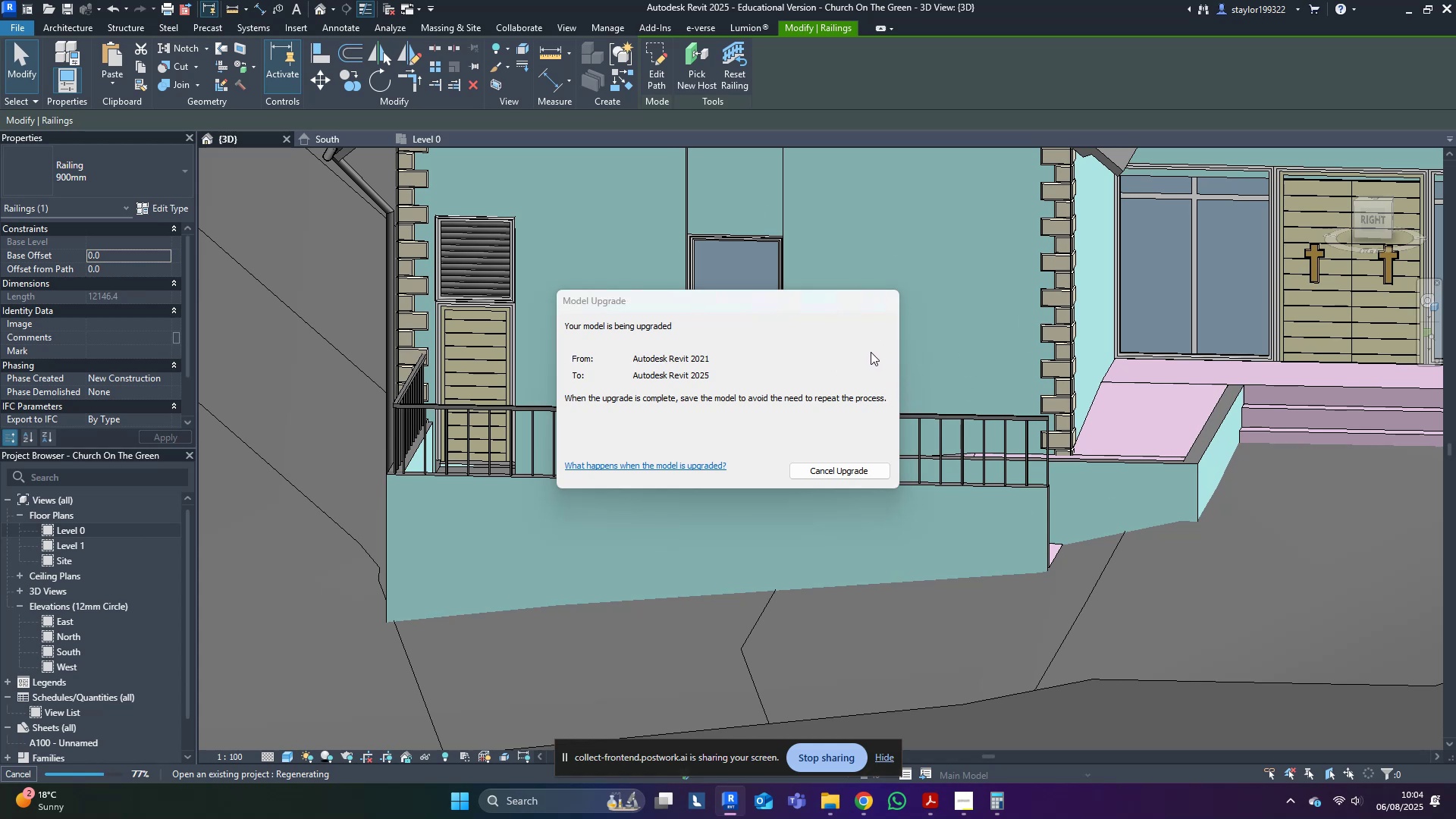 
left_click([324, 6])
 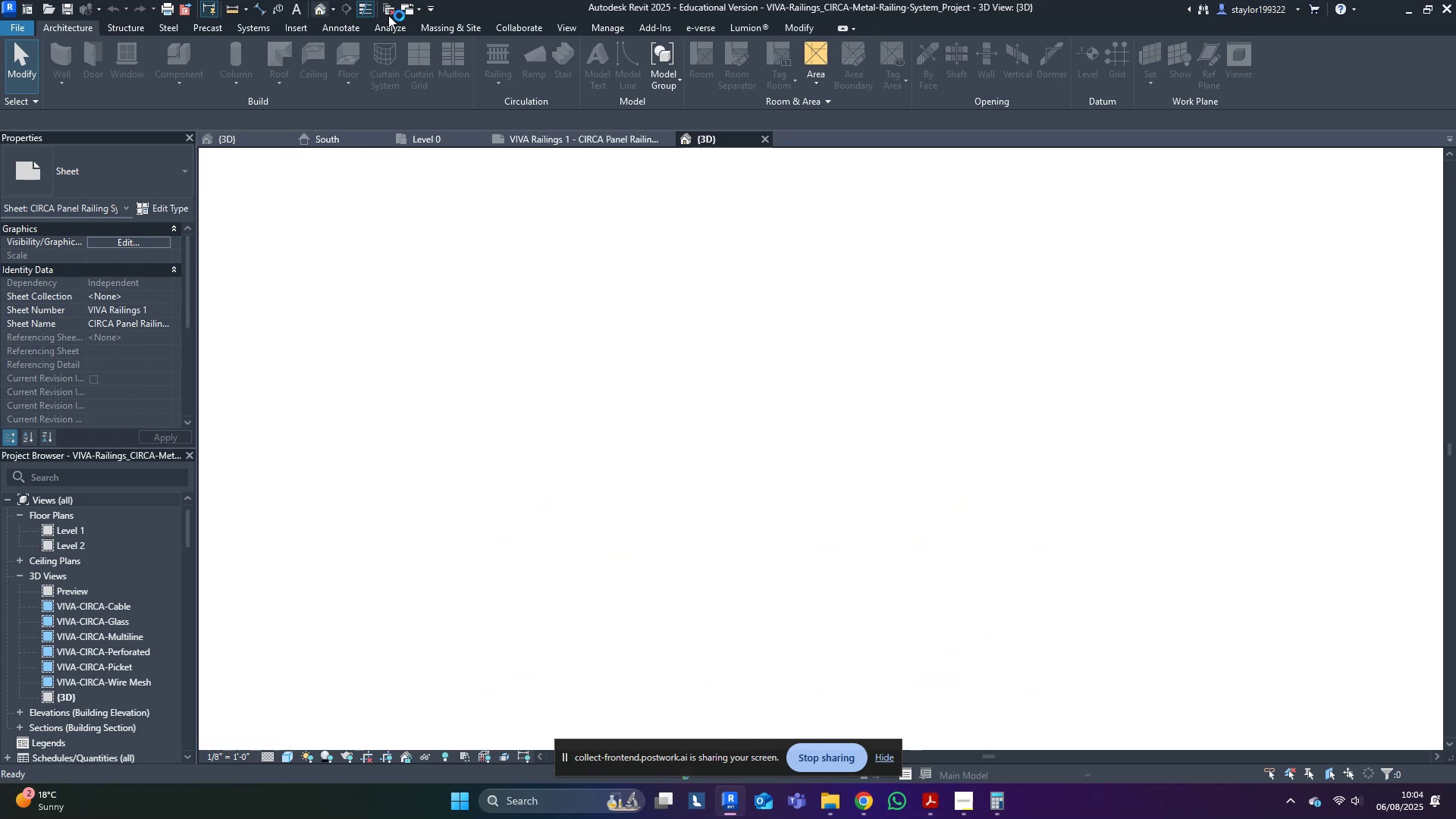 
left_click([390, 8])
 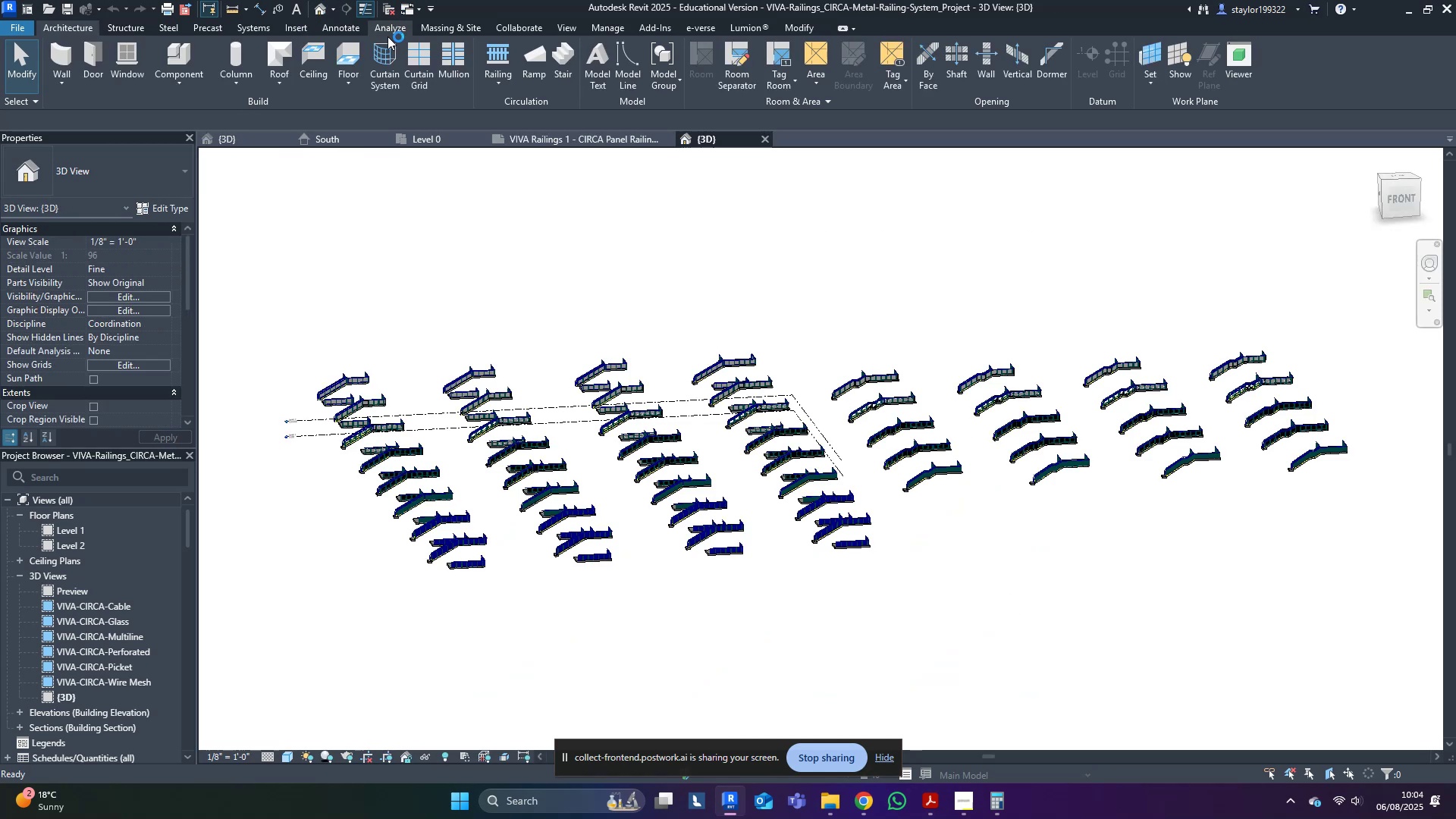 
scroll: coordinate [372, 607], scroll_direction: up, amount: 17.0
 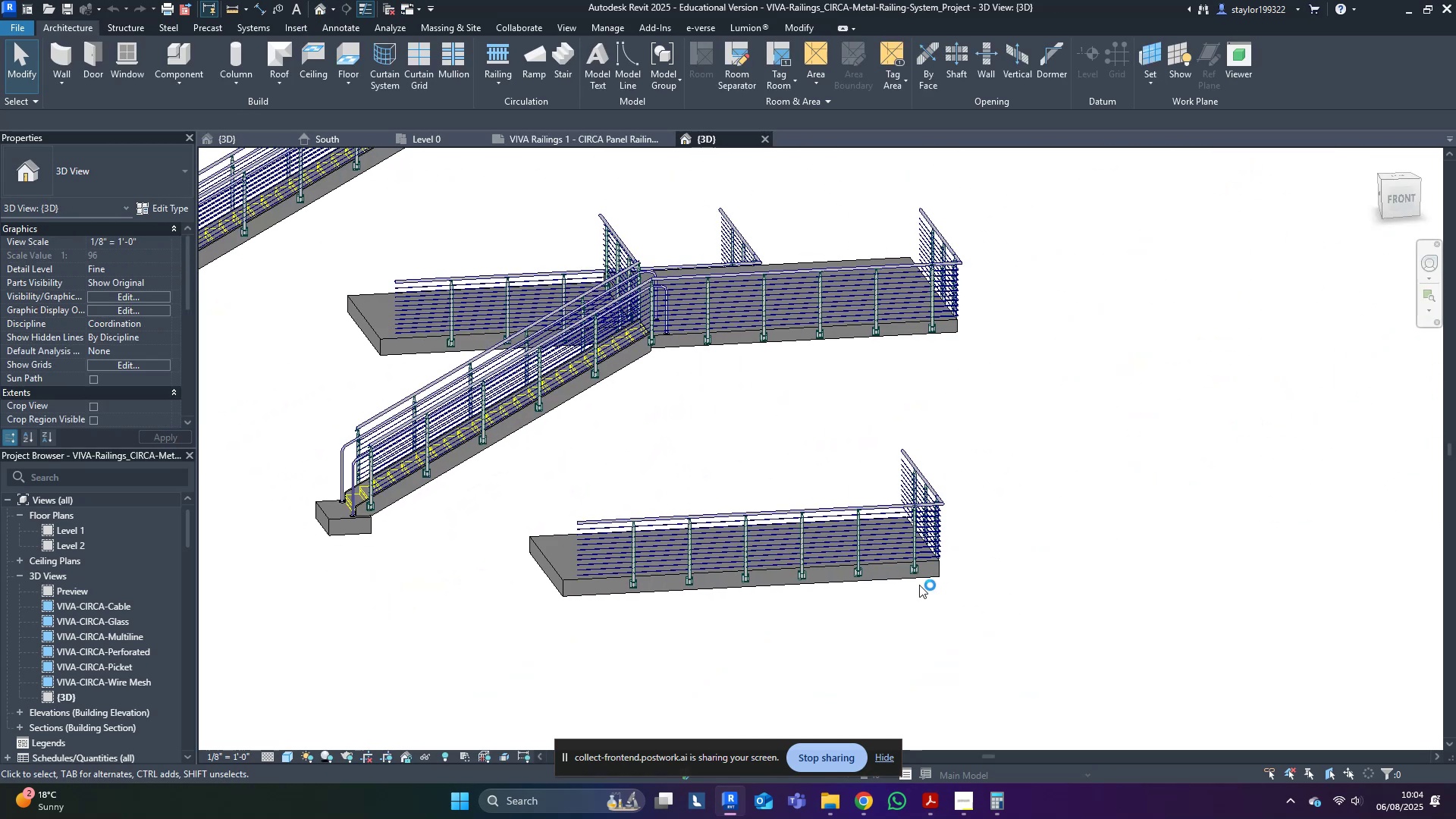 
scroll: coordinate [974, 564], scroll_direction: down, amount: 4.0
 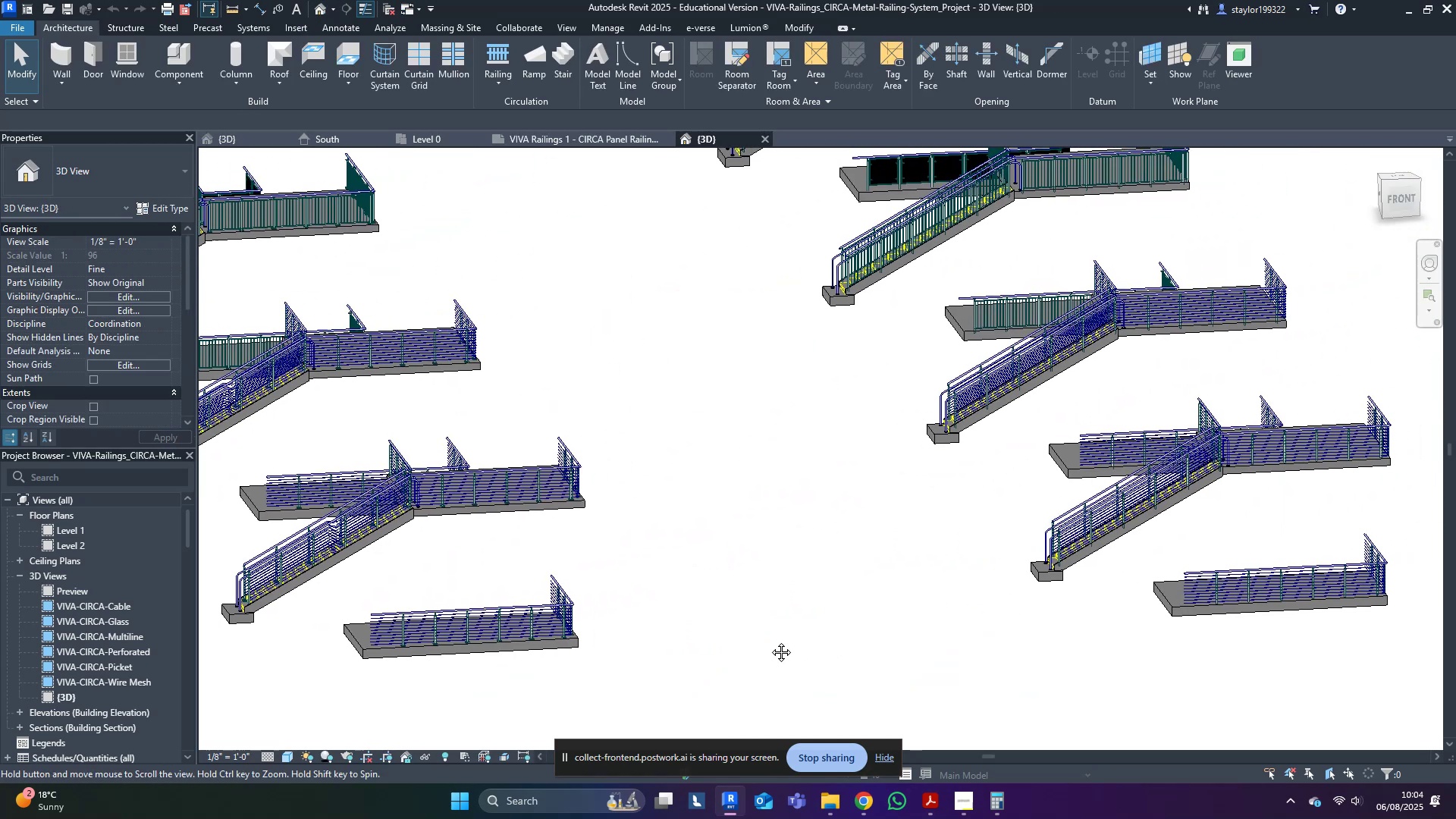 
scroll: coordinate [582, 624], scroll_direction: up, amount: 6.0
 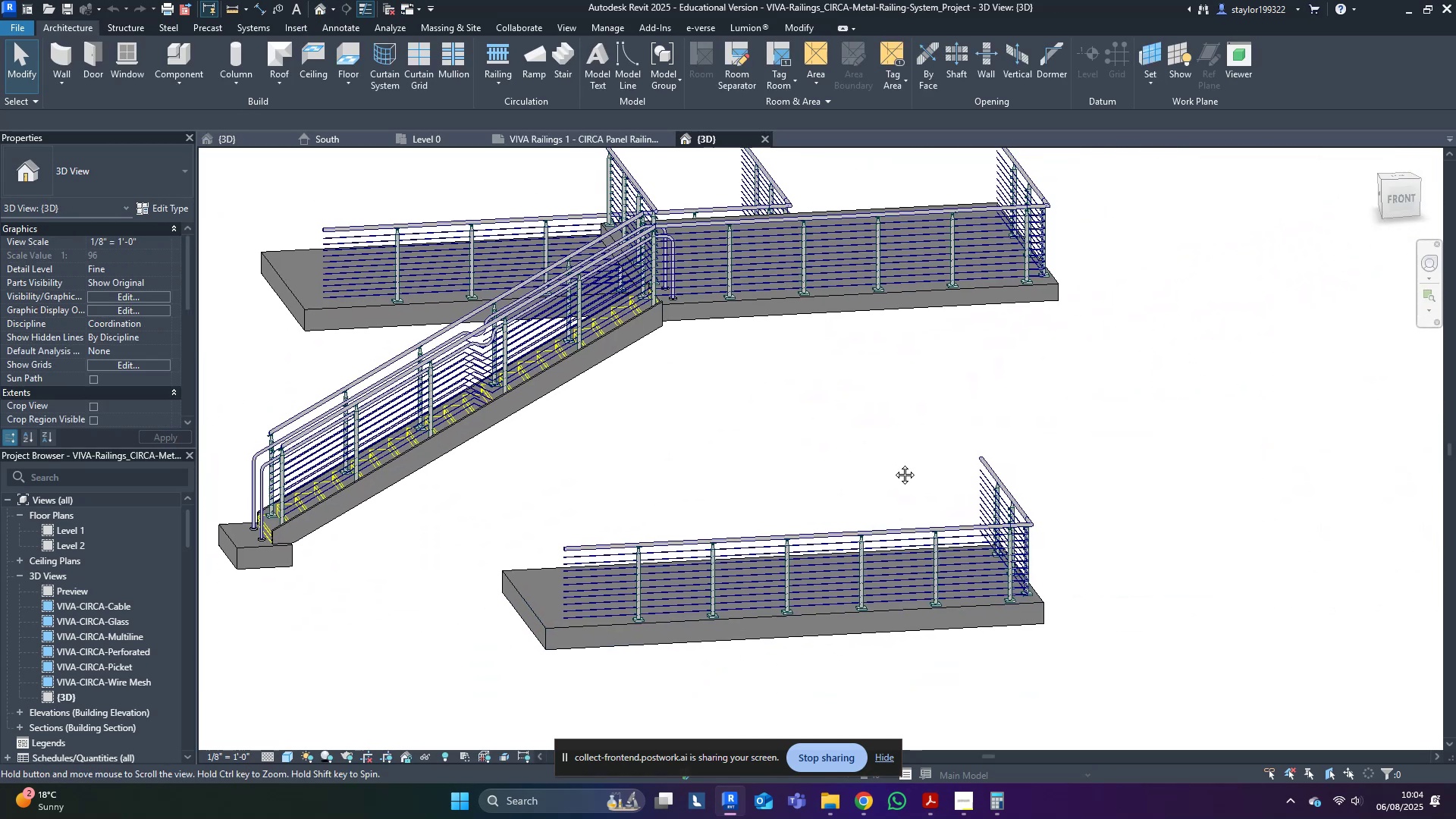 
scroll: coordinate [792, 622], scroll_direction: down, amount: 6.0
 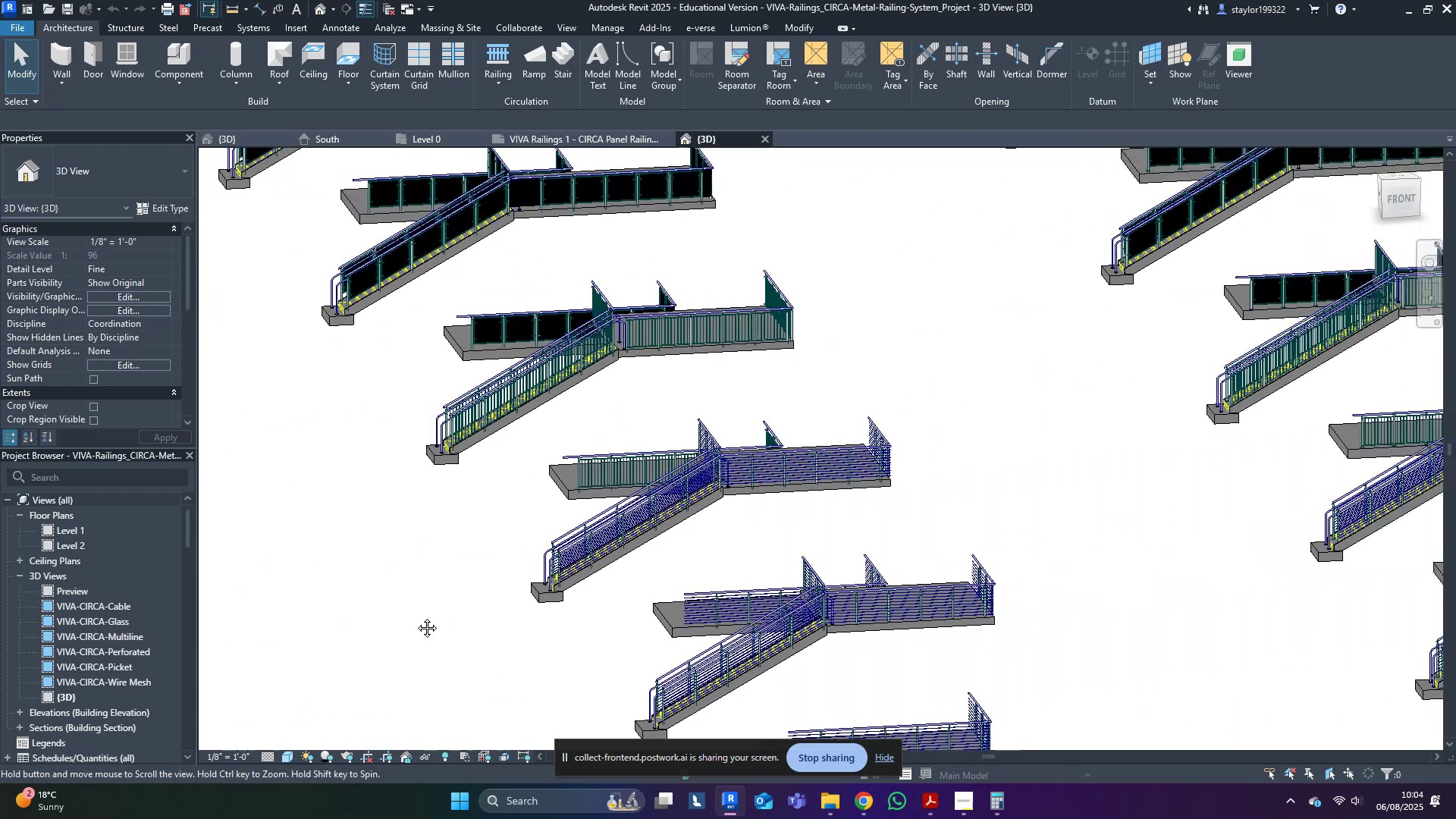 
scroll: coordinate [764, 378], scroll_direction: up, amount: 4.0
 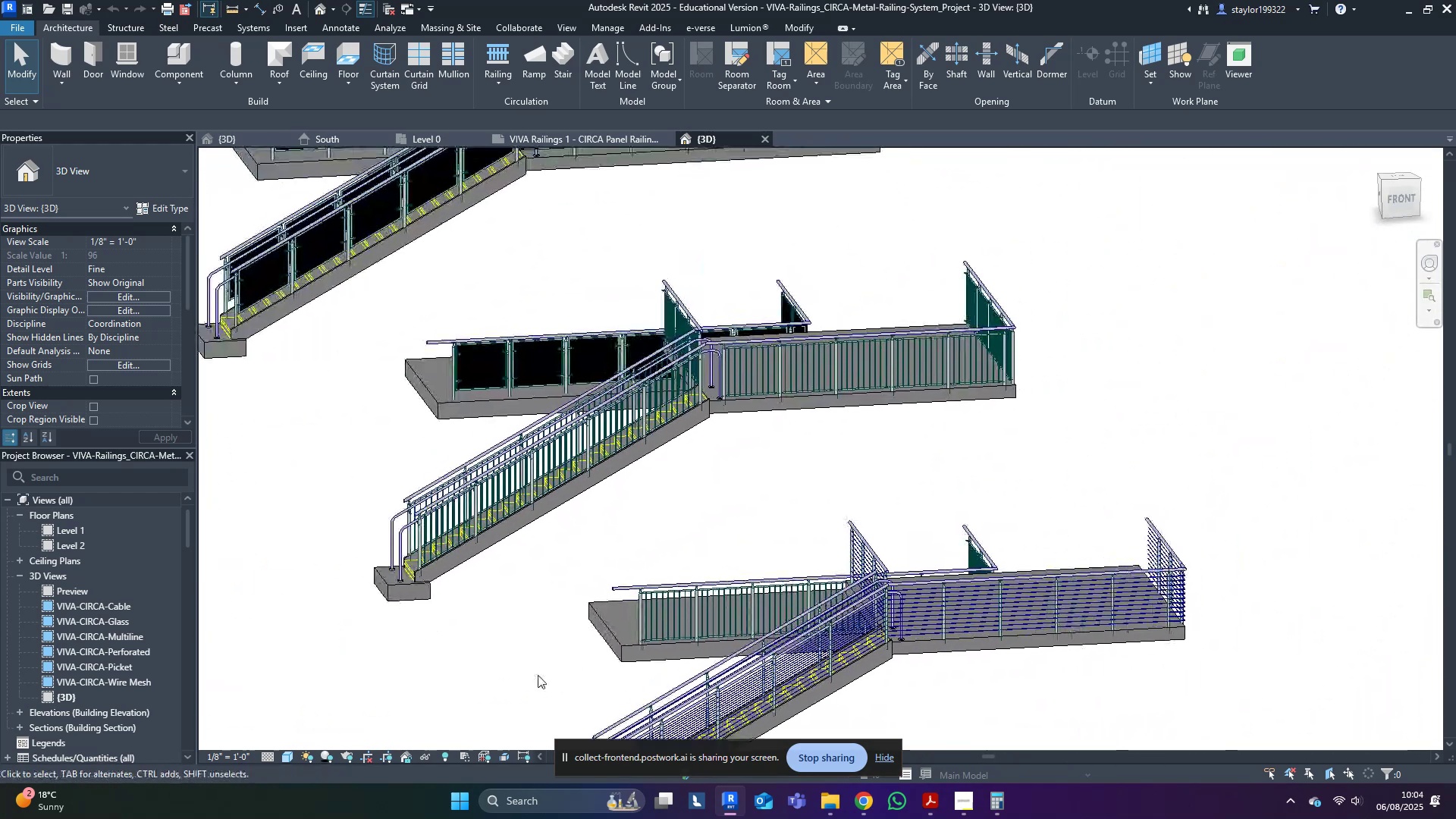 
scroll: coordinate [536, 654], scroll_direction: down, amount: 5.0
 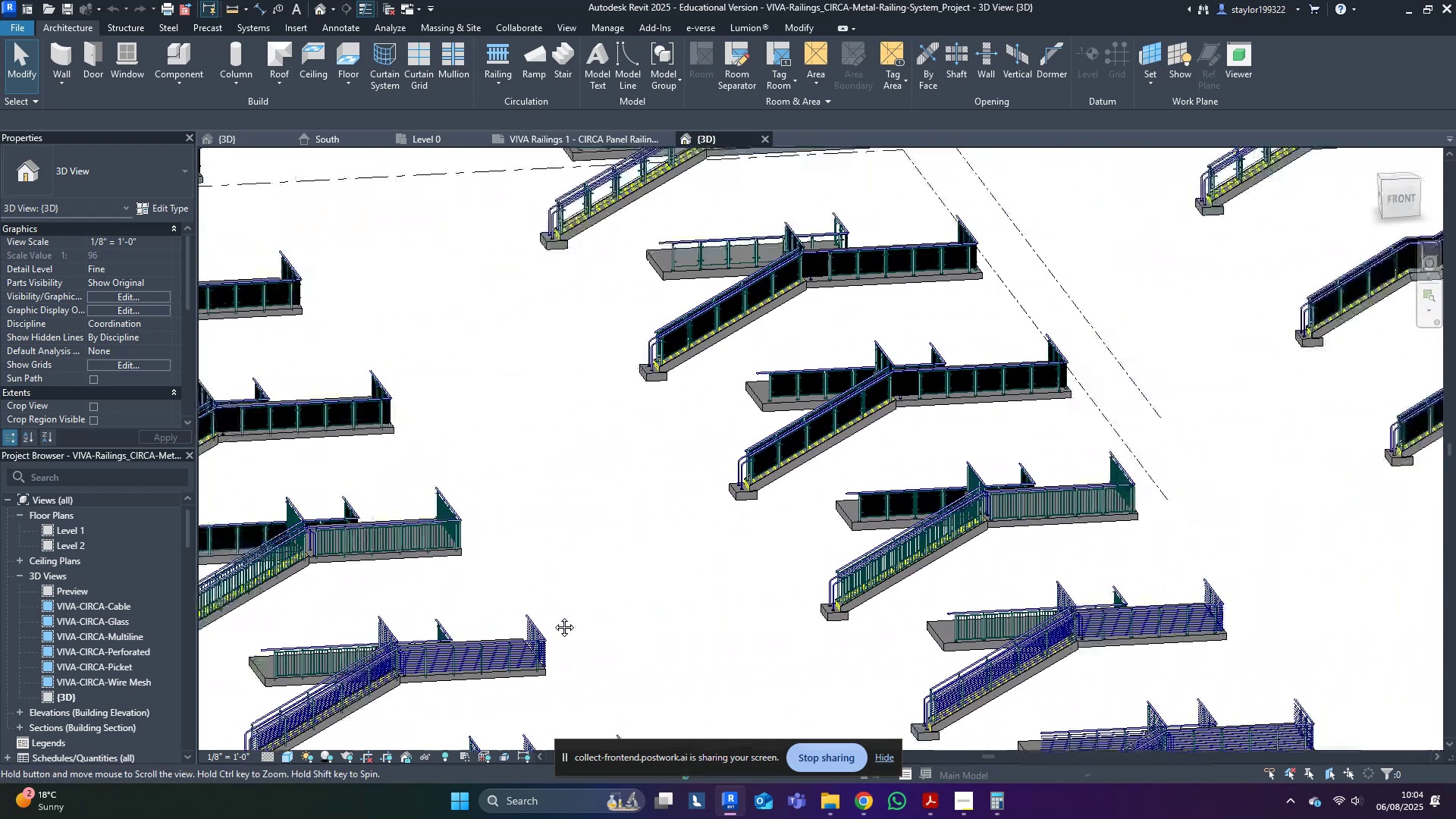 
scroll: coordinate [1260, 651], scroll_direction: up, amount: 14.0
 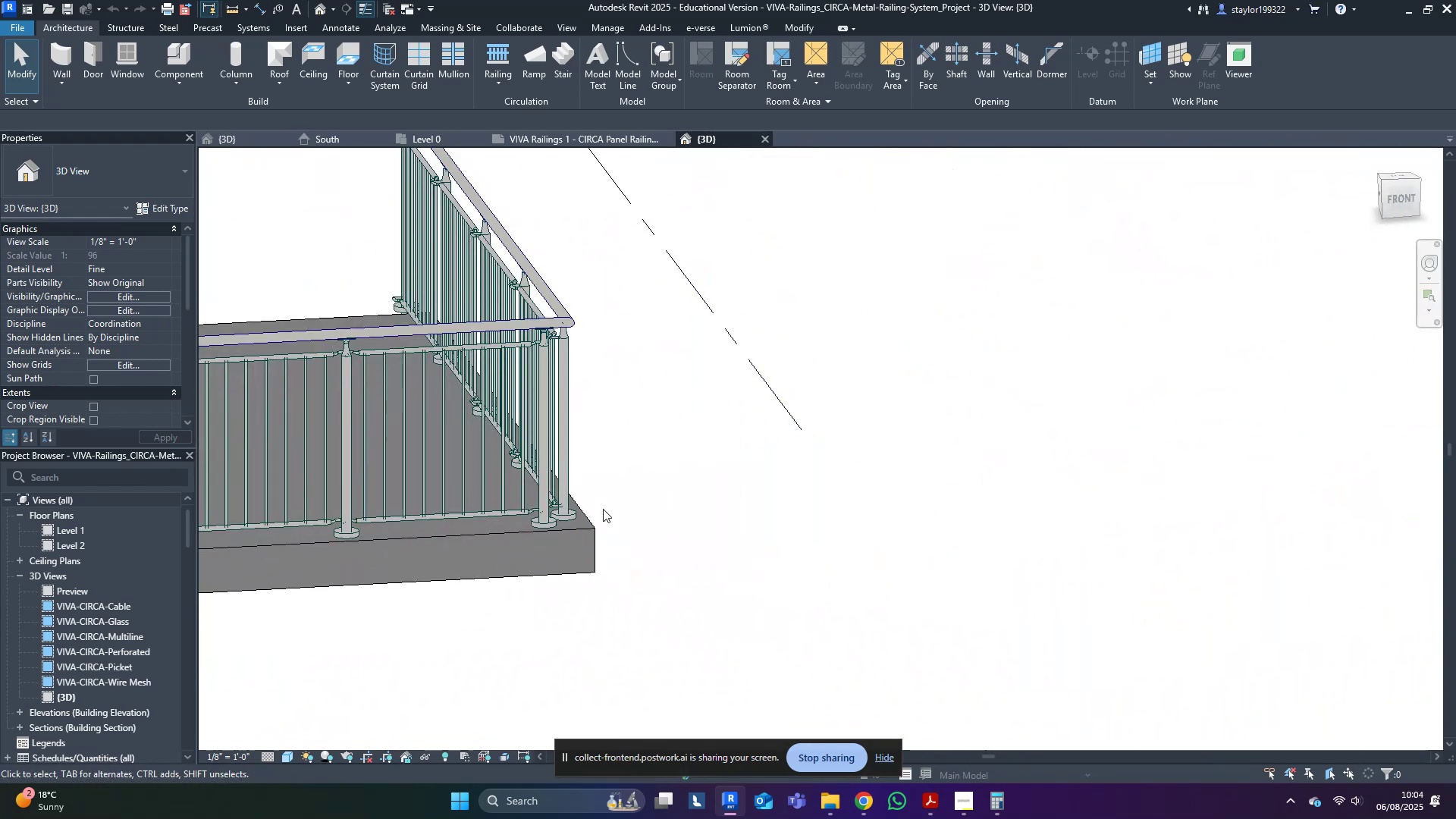 
left_click([529, 475])
 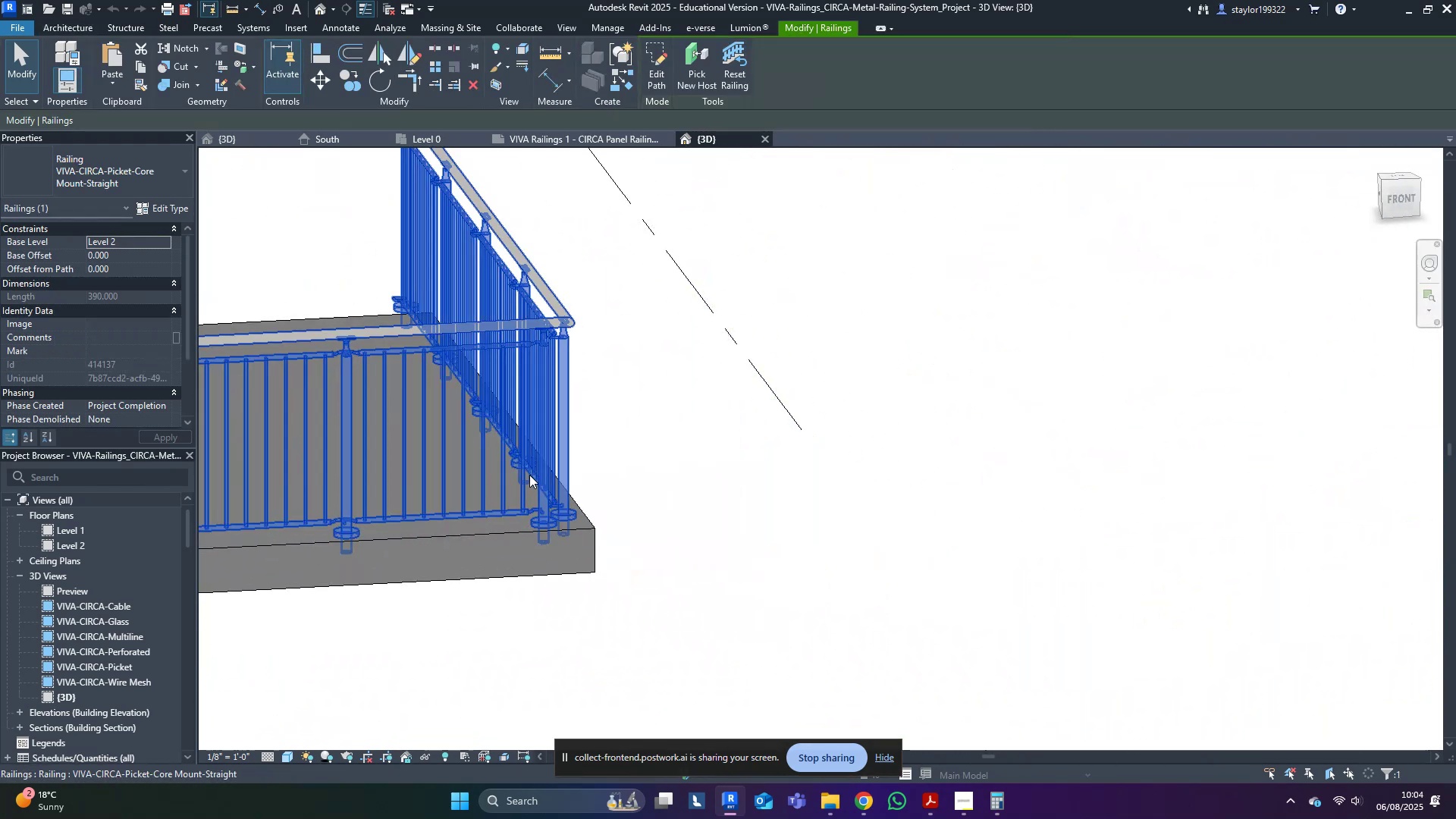 
scroll: coordinate [529, 475], scroll_direction: down, amount: 10.0
 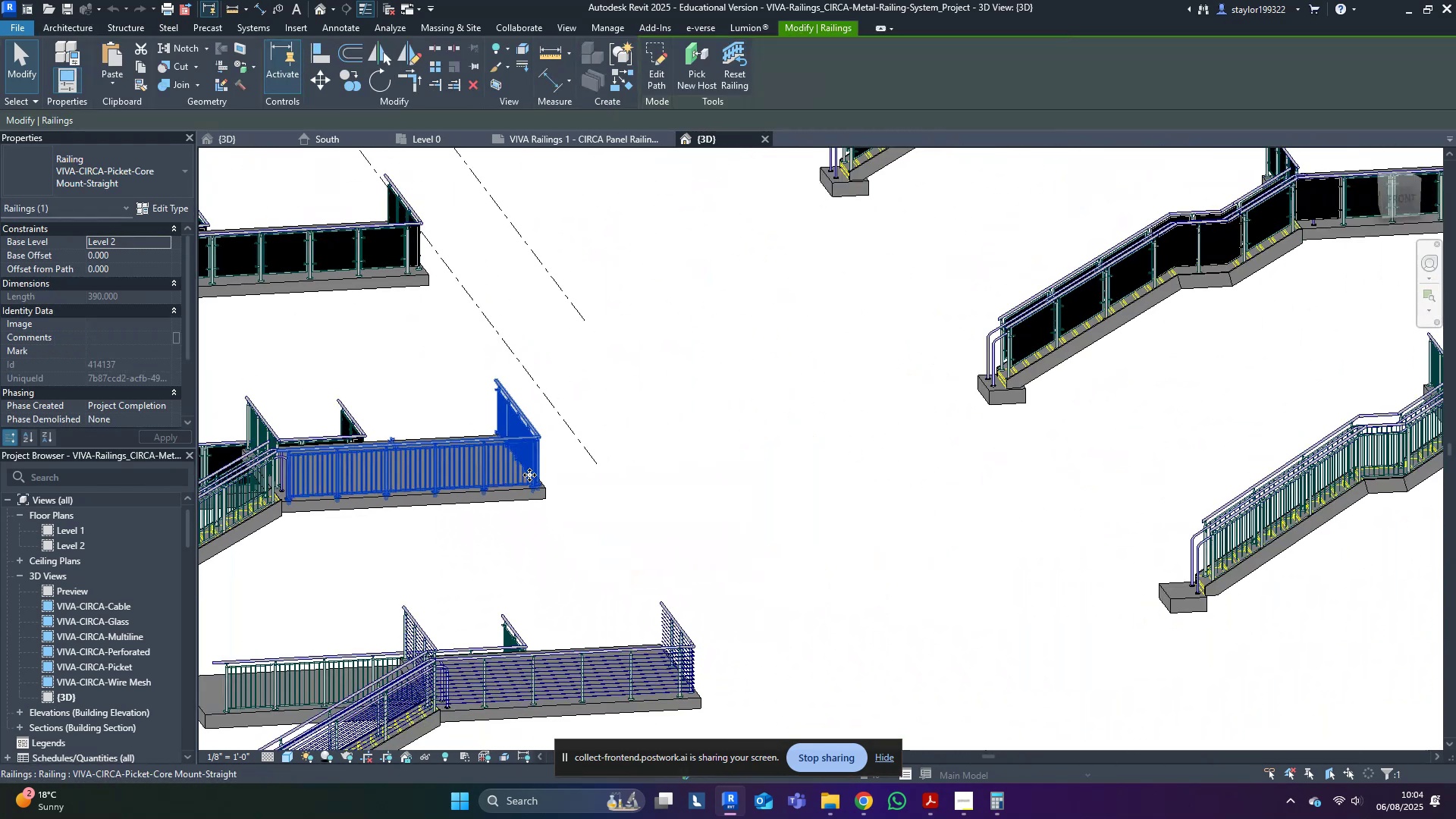 
key(Control+C)
 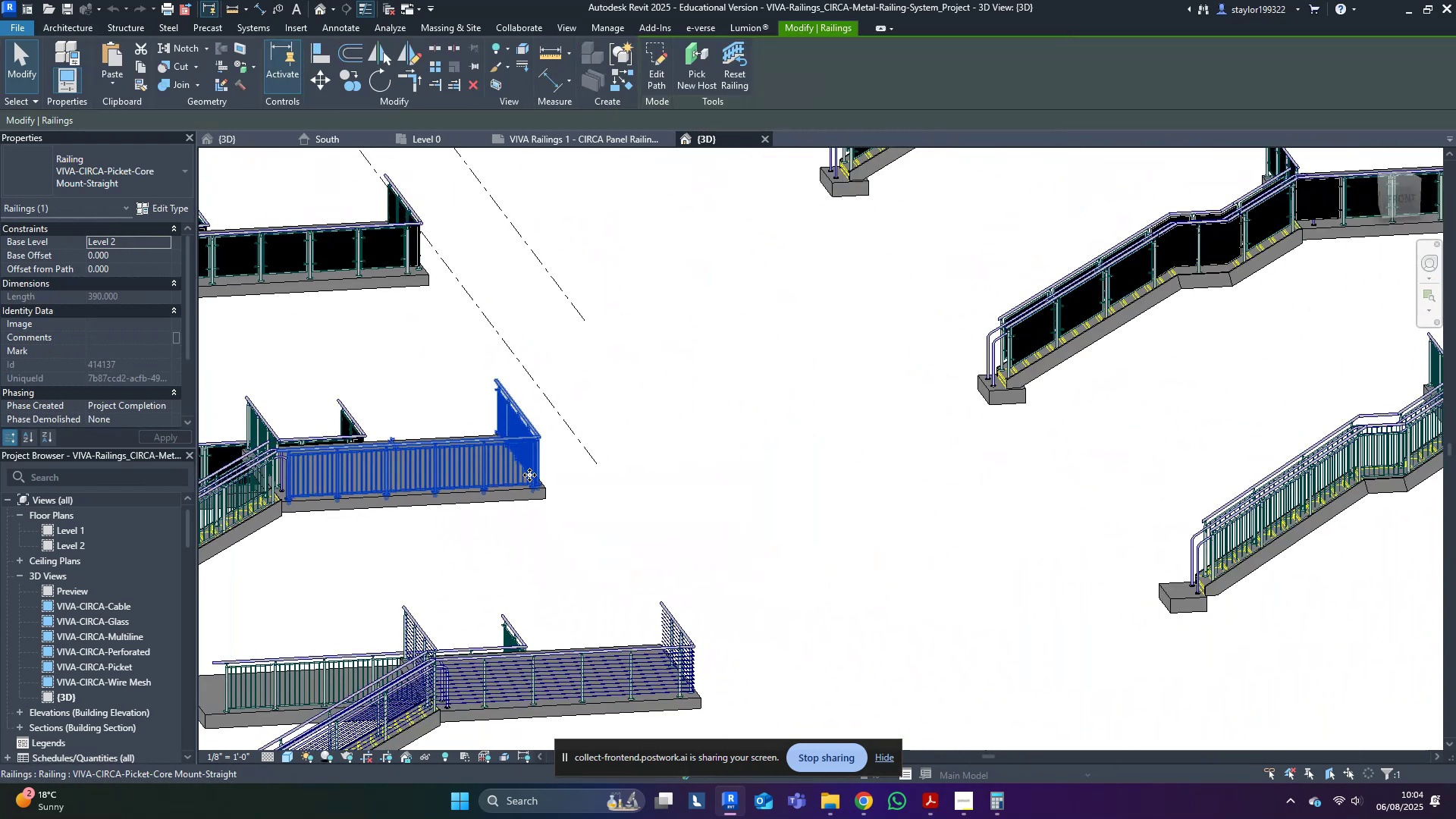 
key(Control+C)
 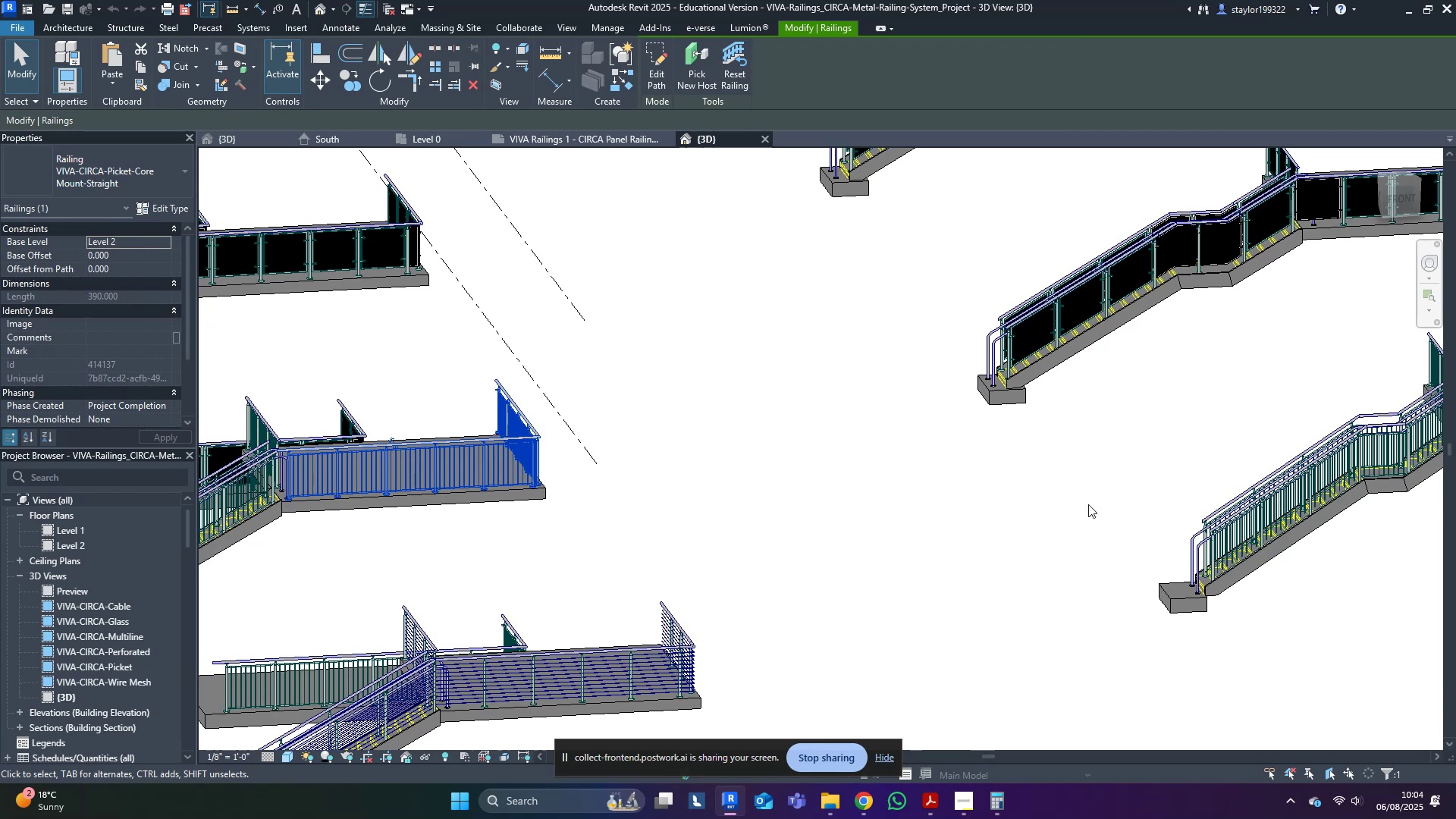 
left_click([249, 141])
 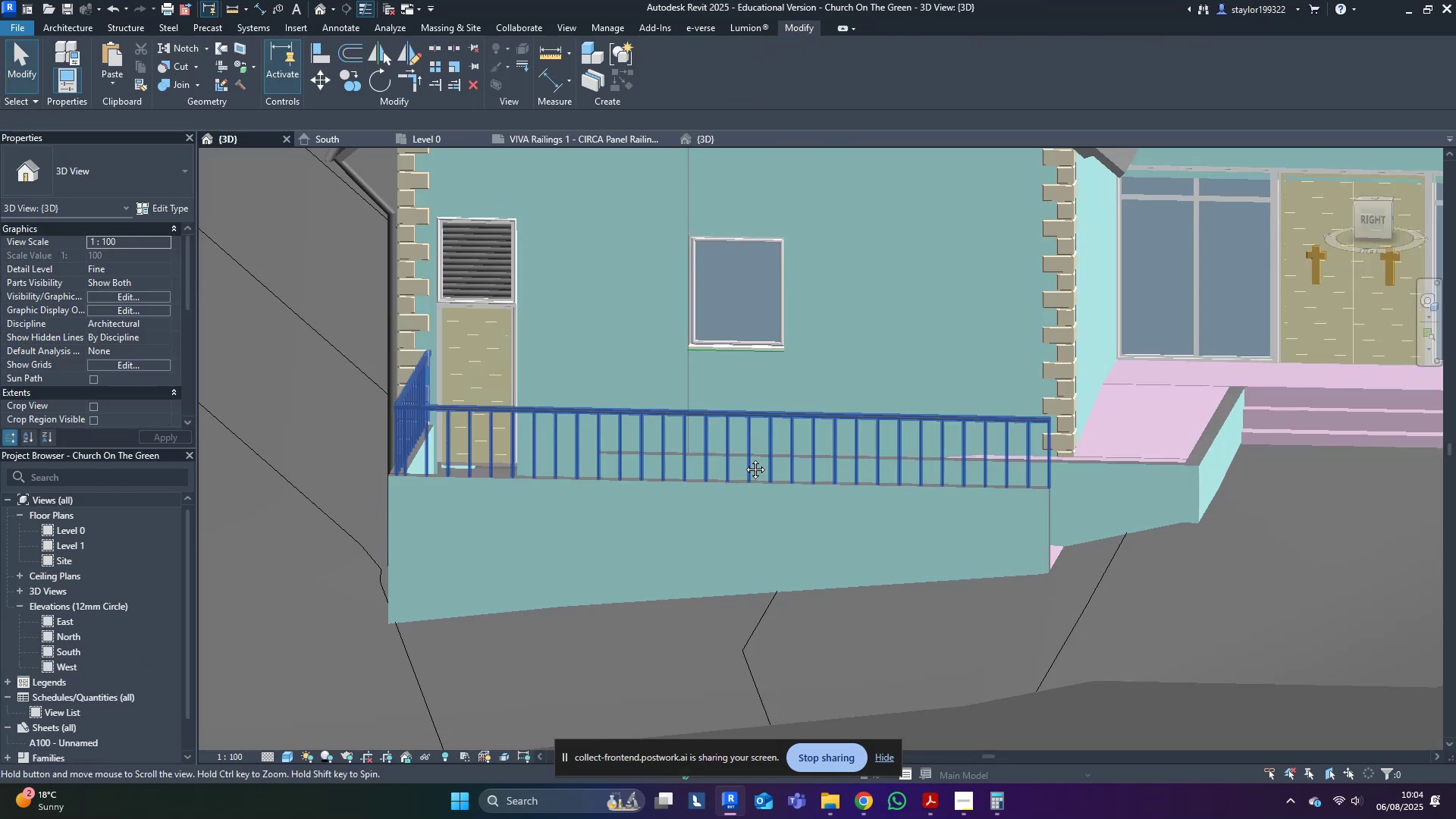 
key(Control+V)
 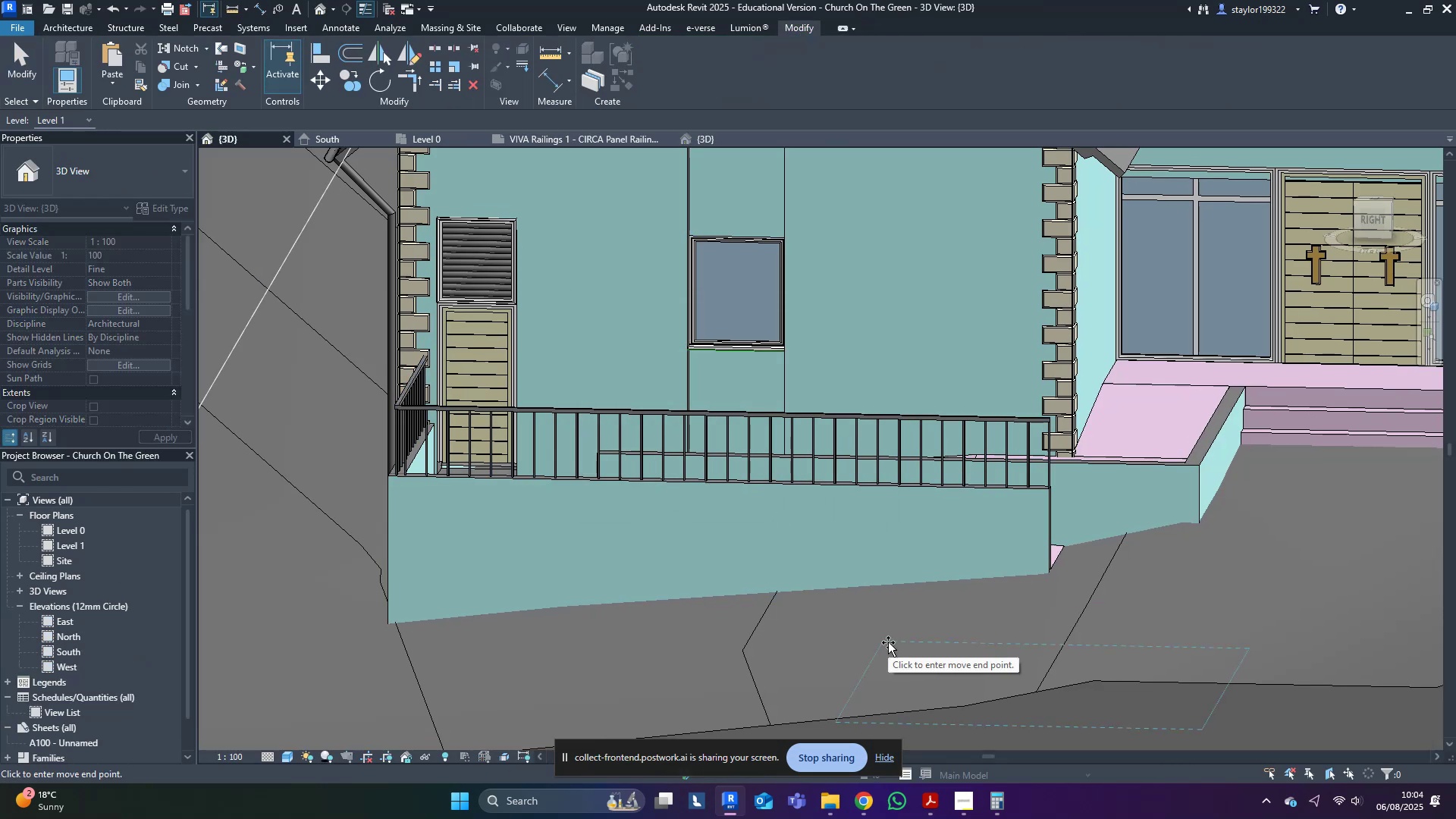 
wait(6.61)
 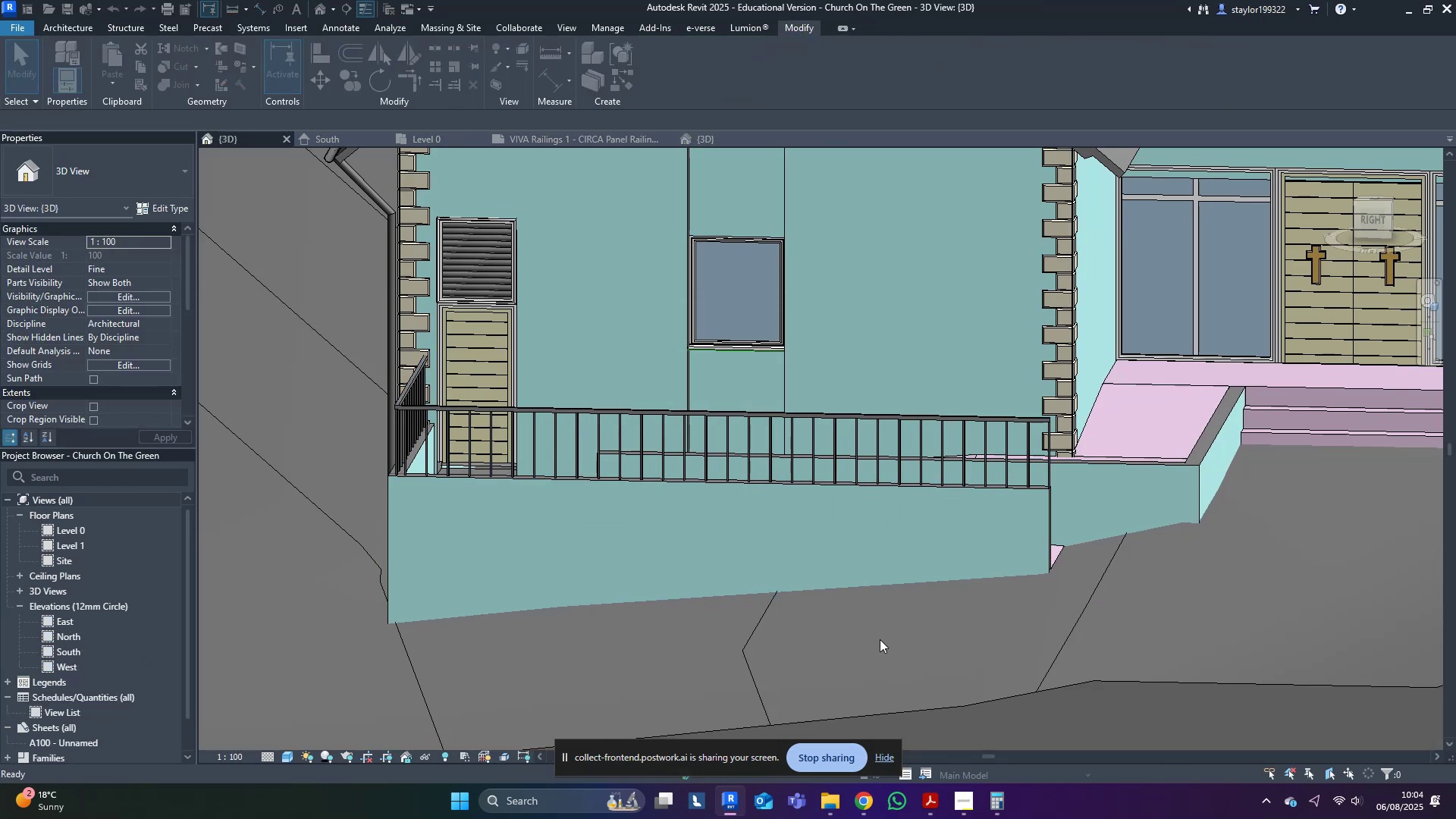 
left_click([783, 570])
 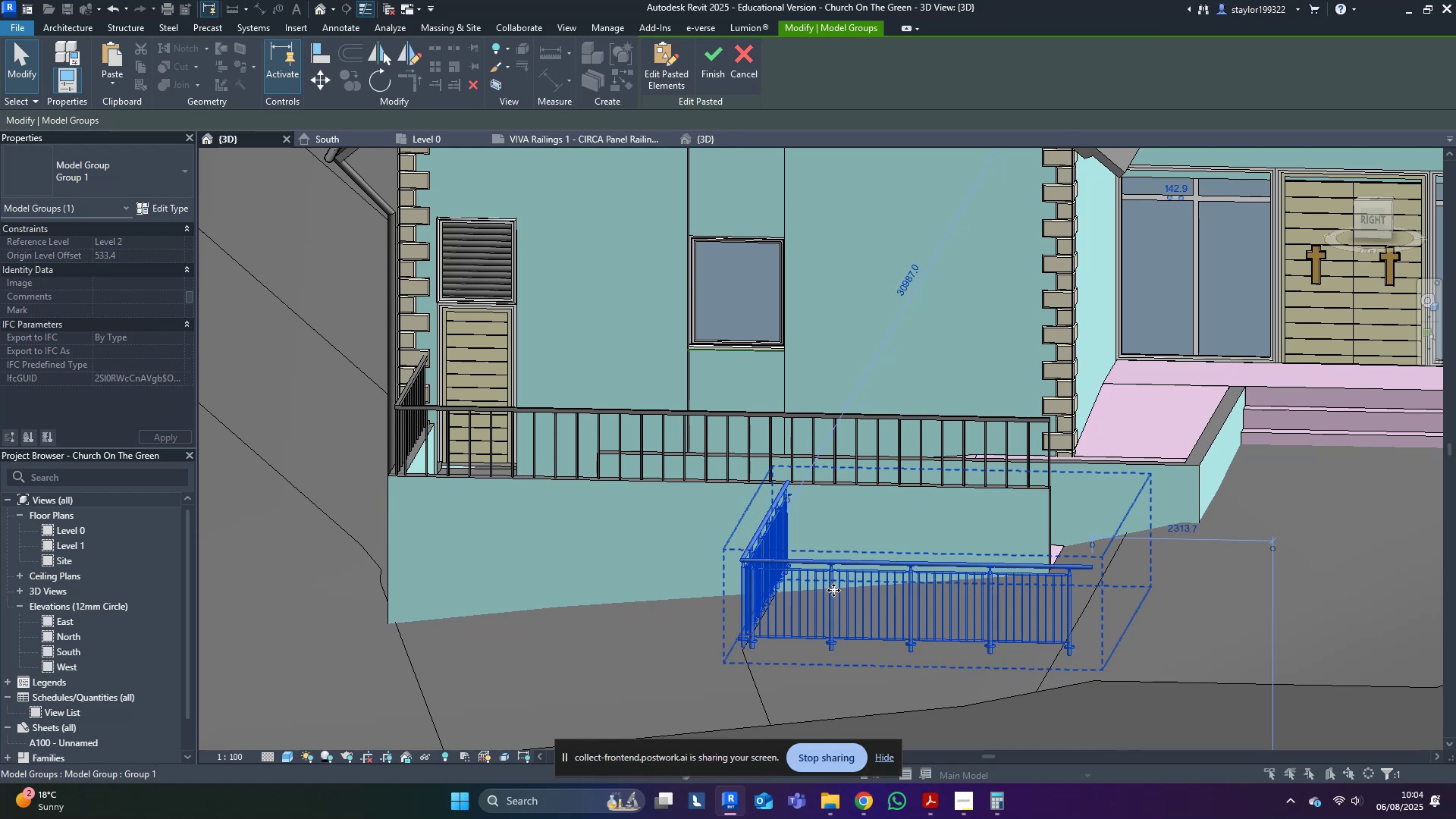 
key(Escape)
 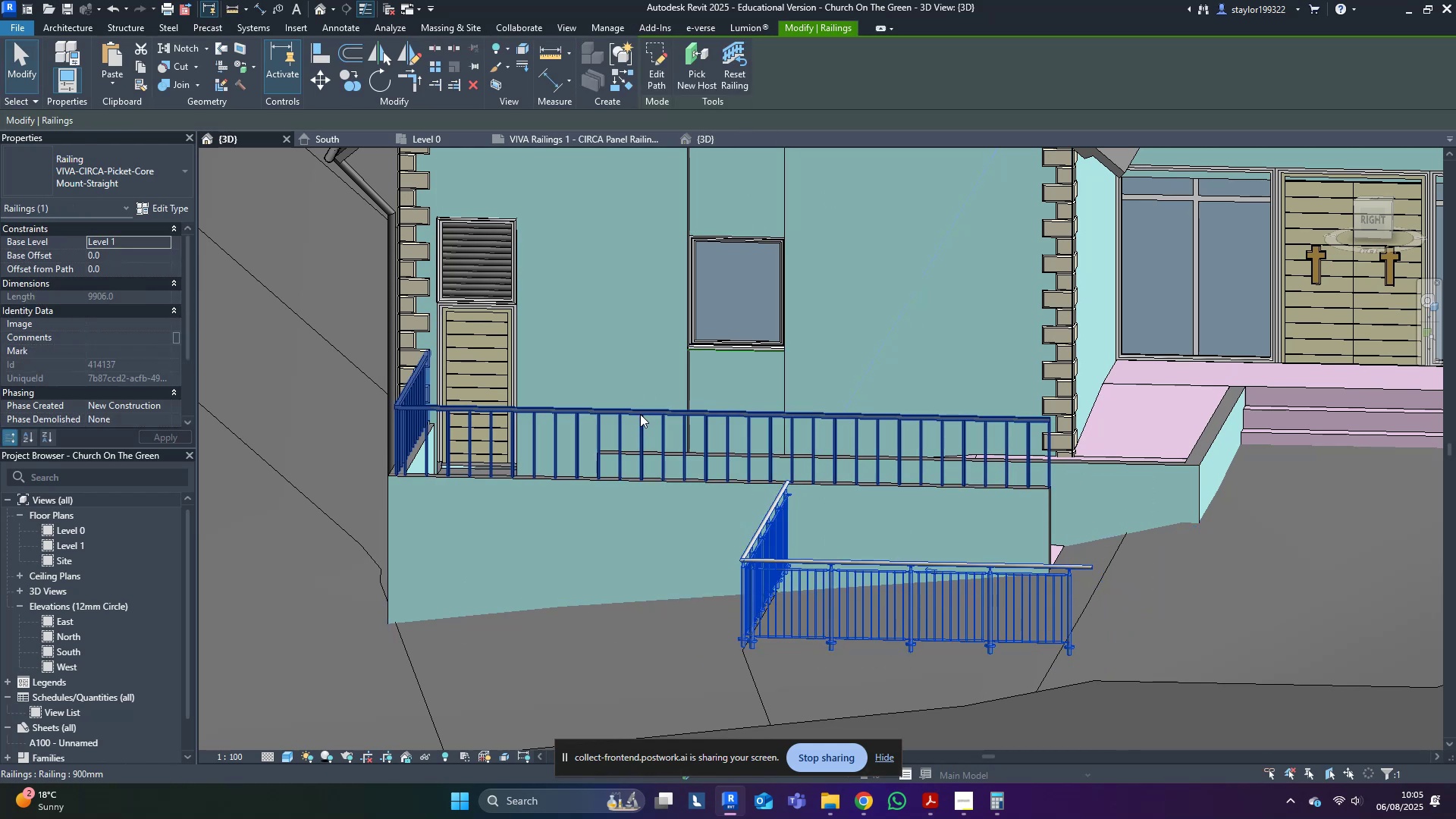 
left_click([640, 414])
 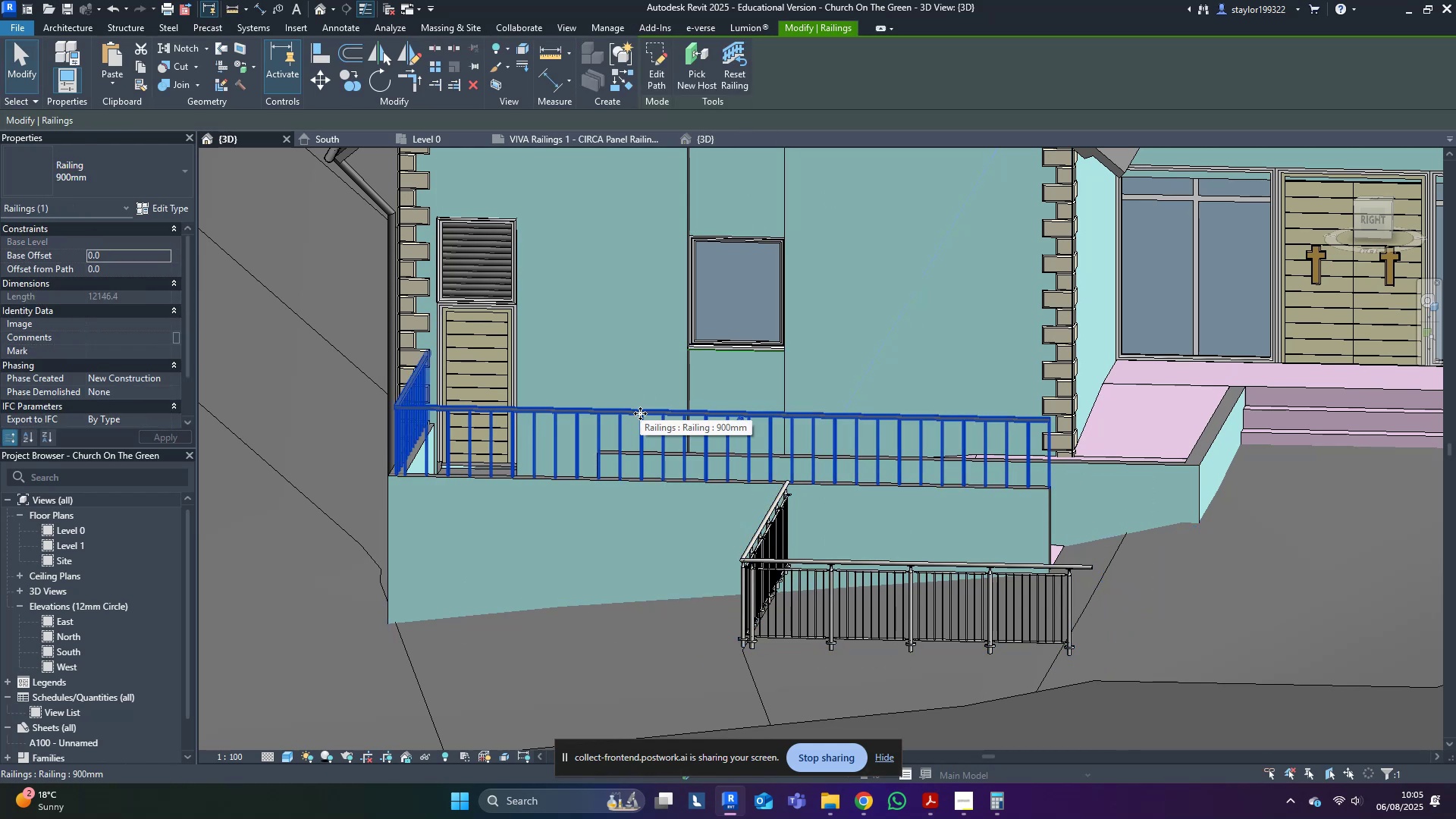 
key(Delete)
 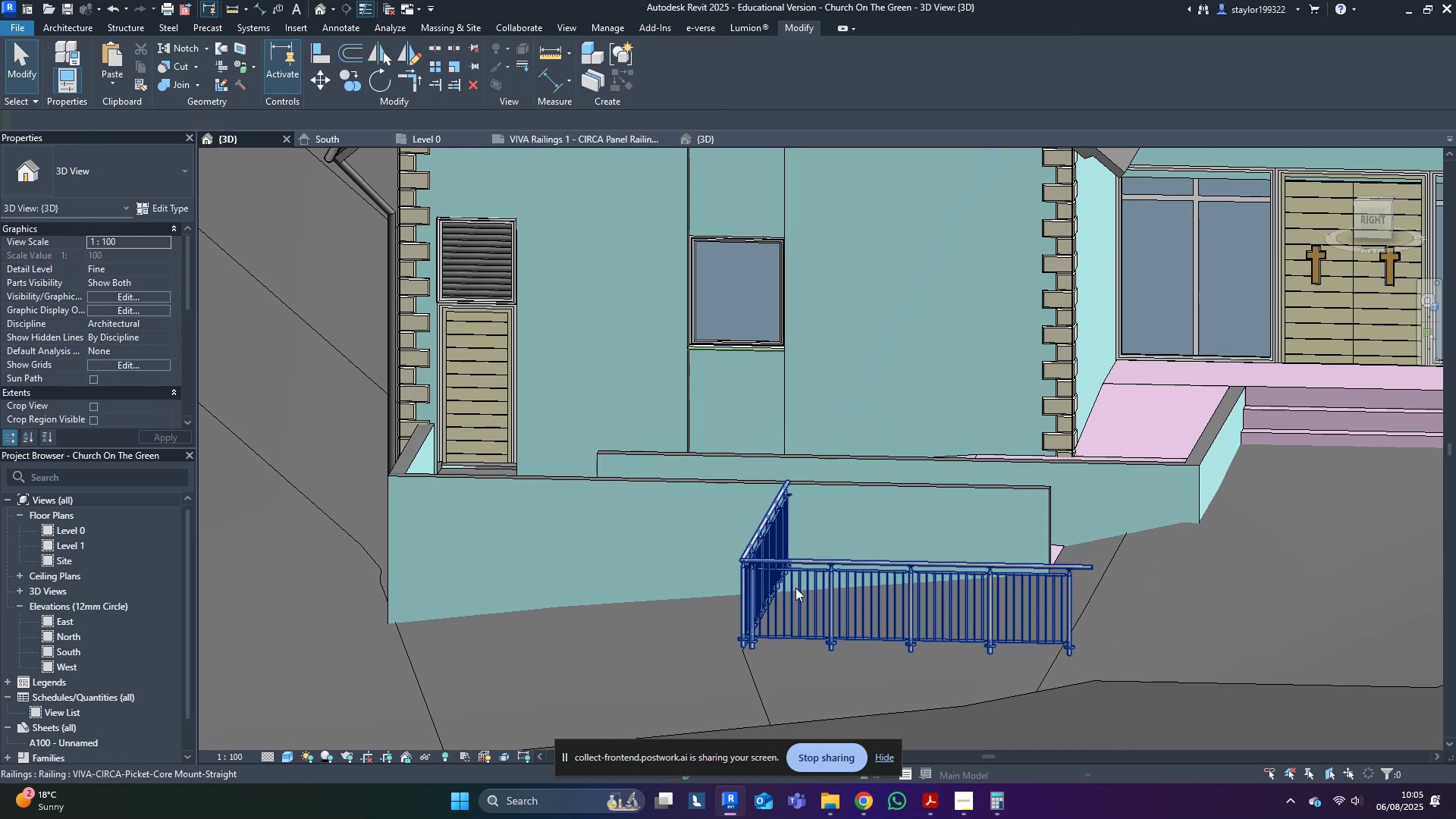 
left_click([795, 588])
 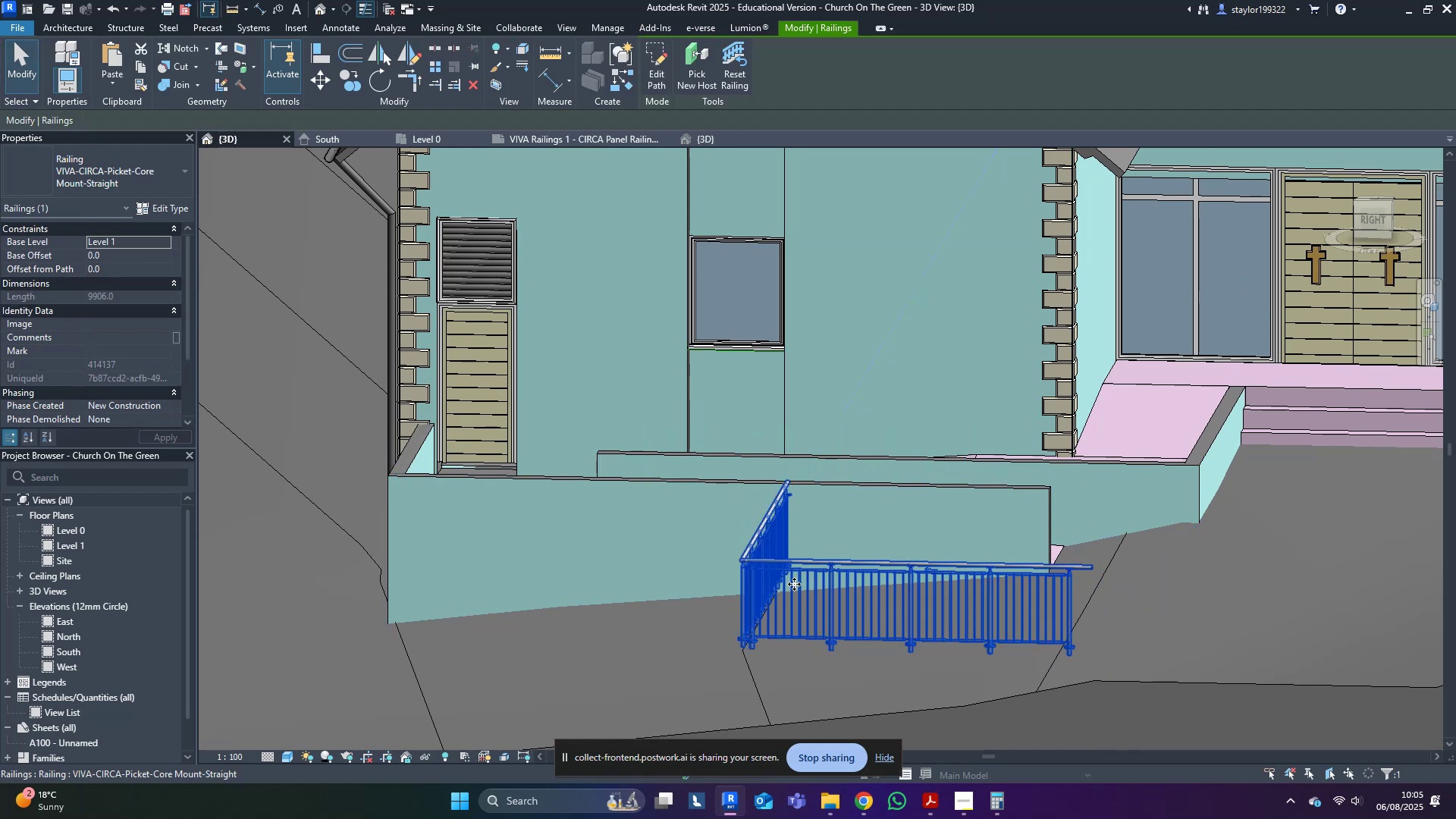 
hold_key(key=ShiftLeft, duration=0.32)
 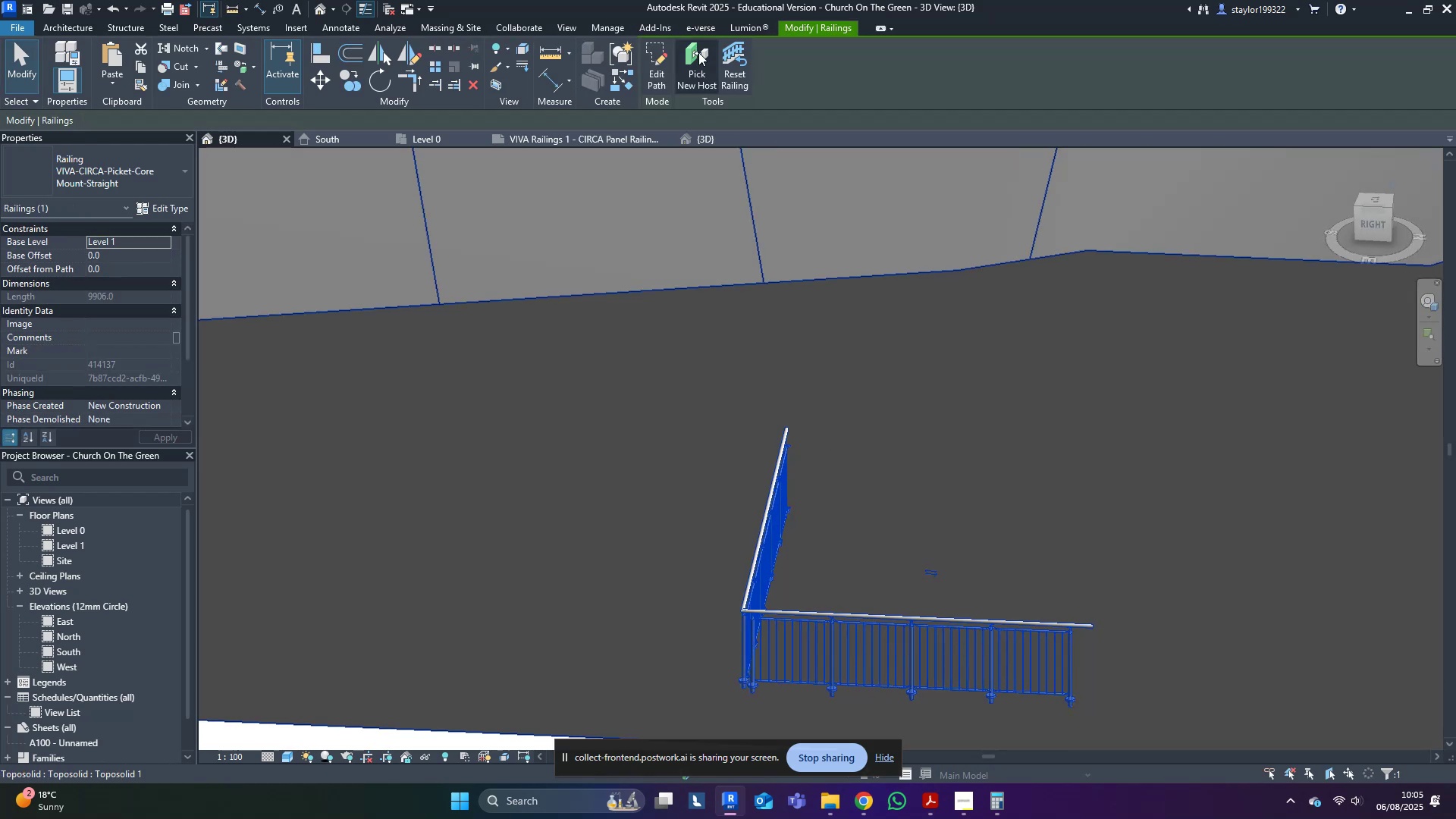 
left_click([699, 53])
 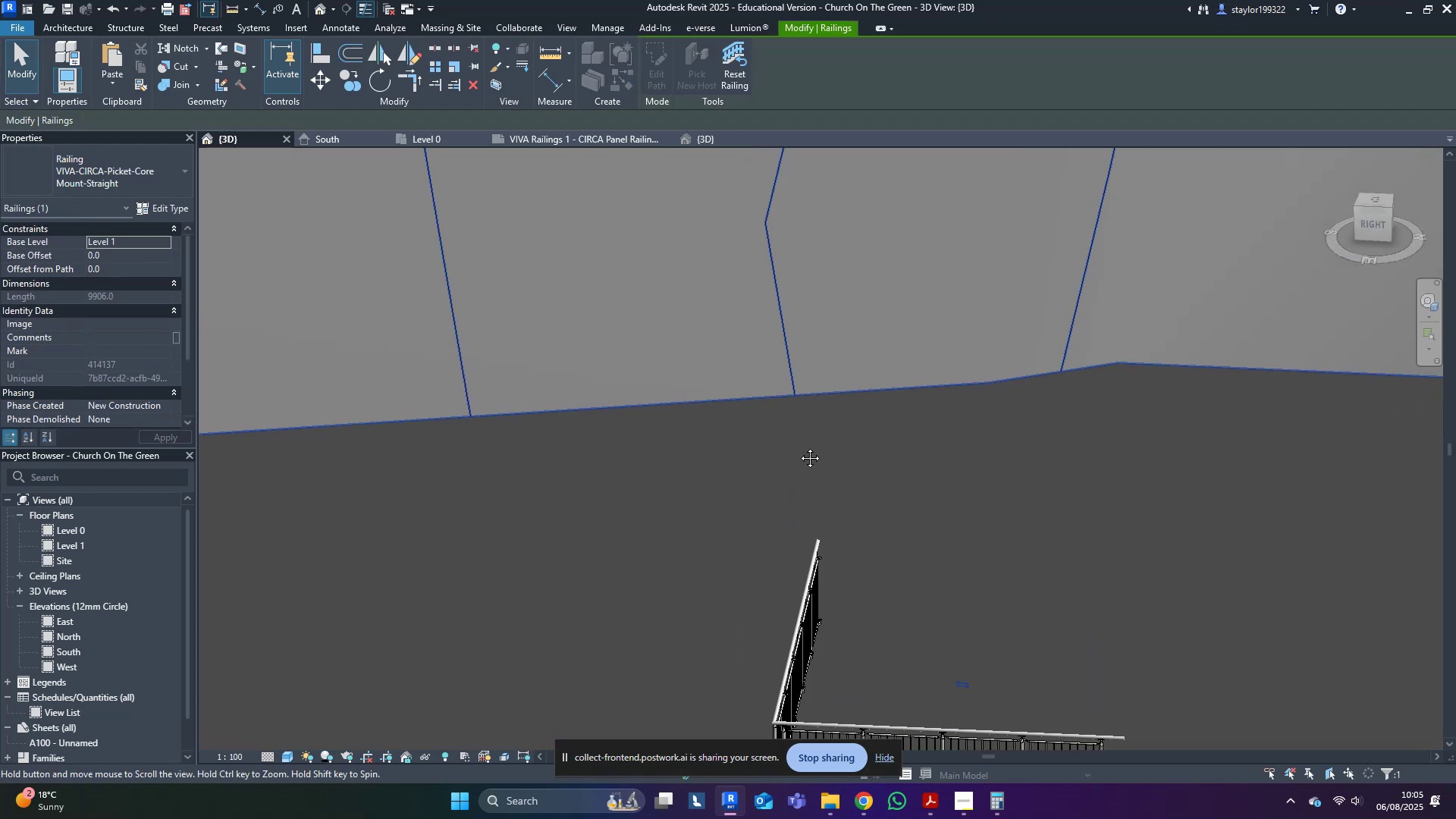 
scroll: coordinate [833, 581], scroll_direction: down, amount: 6.0
 